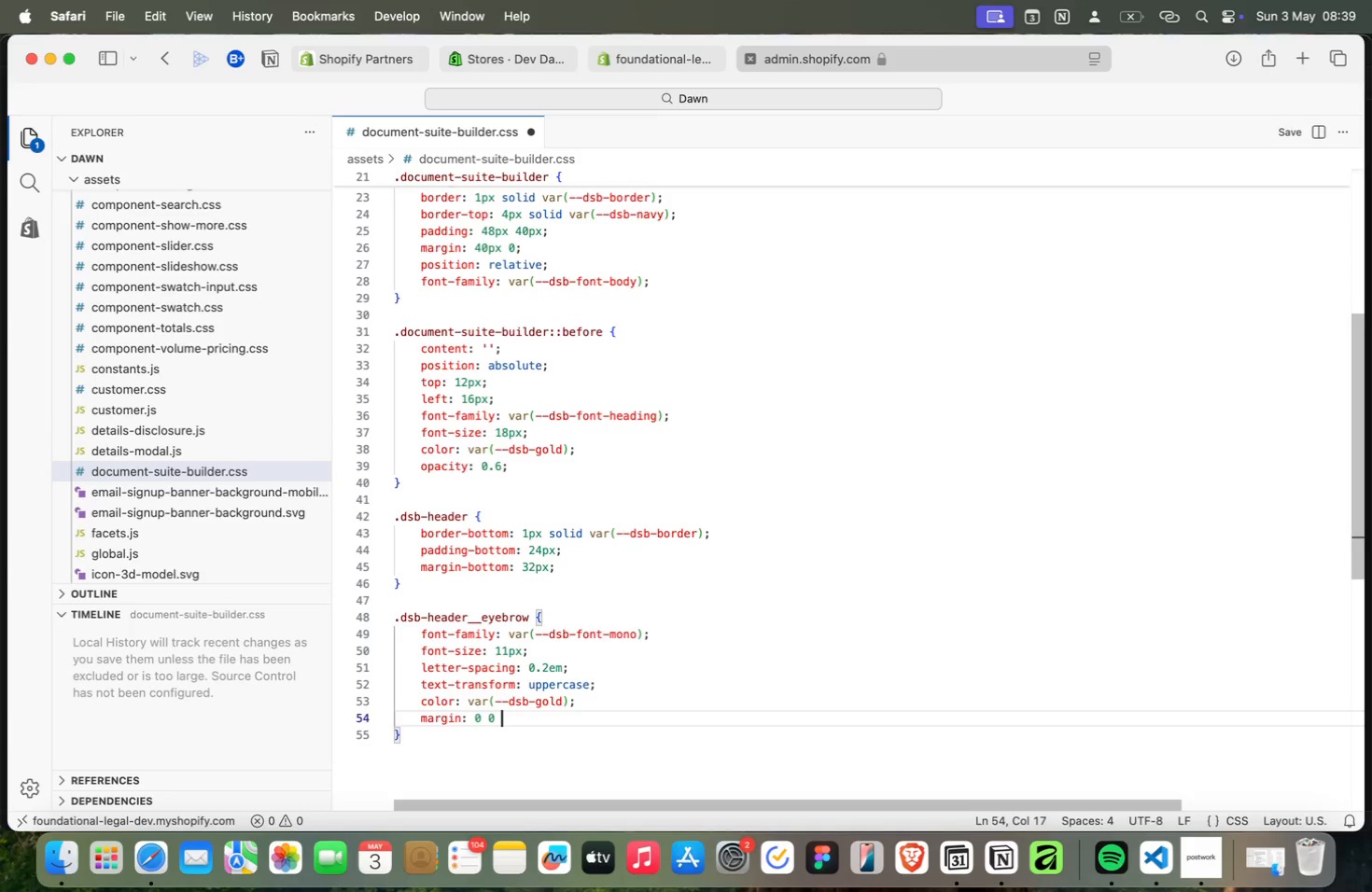 
key(Meta+Space)
 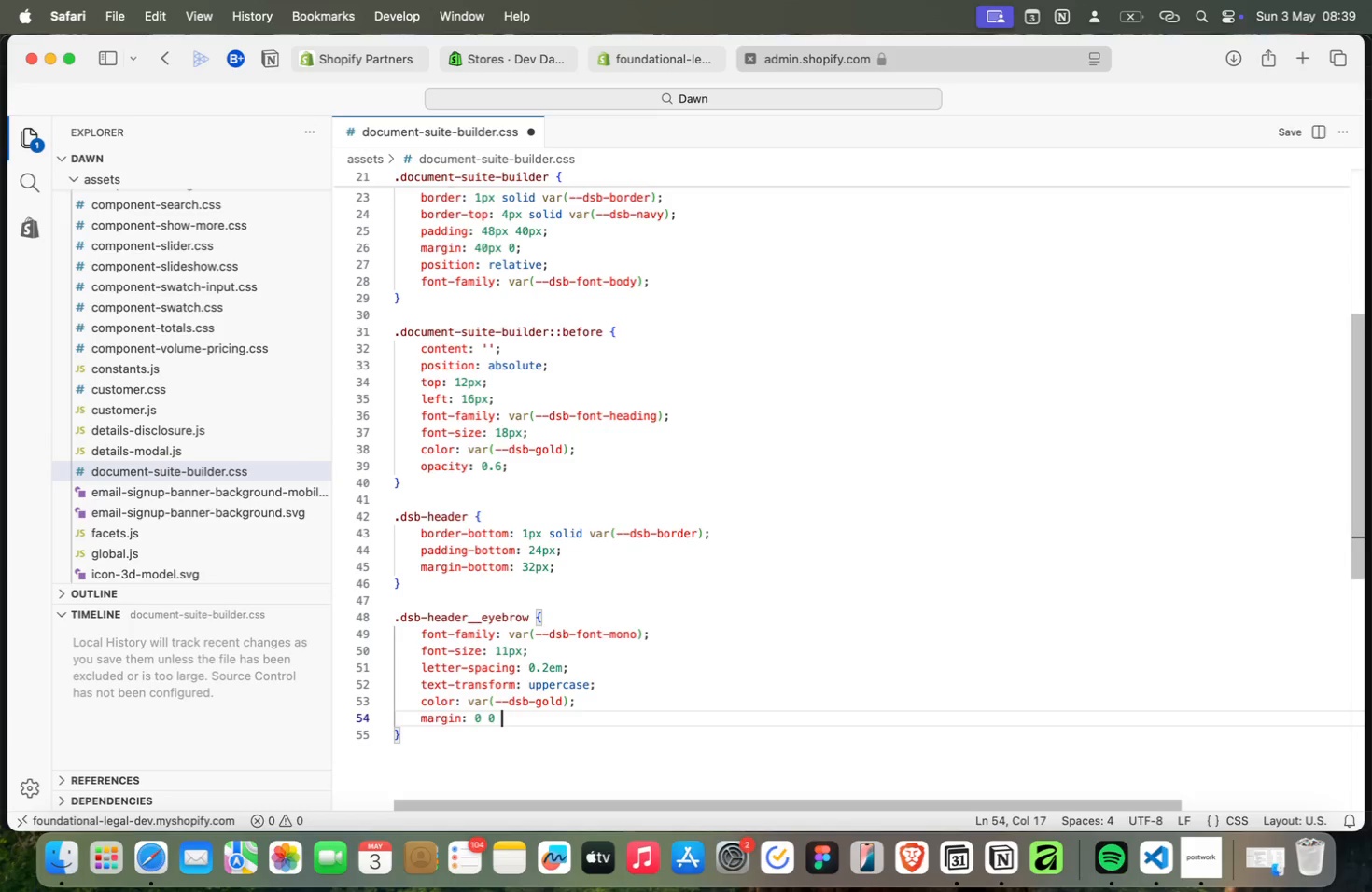 
key(Meta+8)
 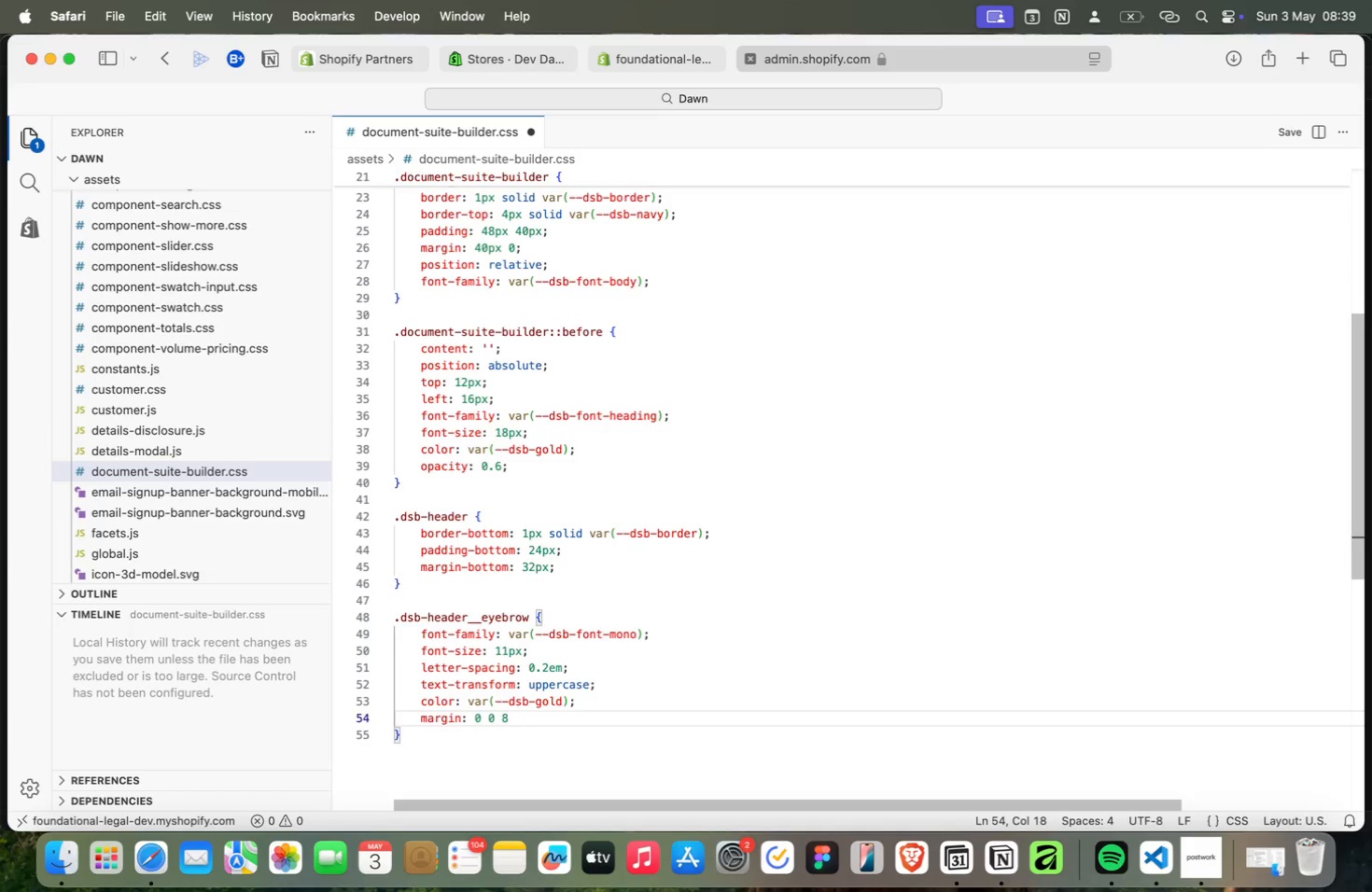 
key(Meta+P)
 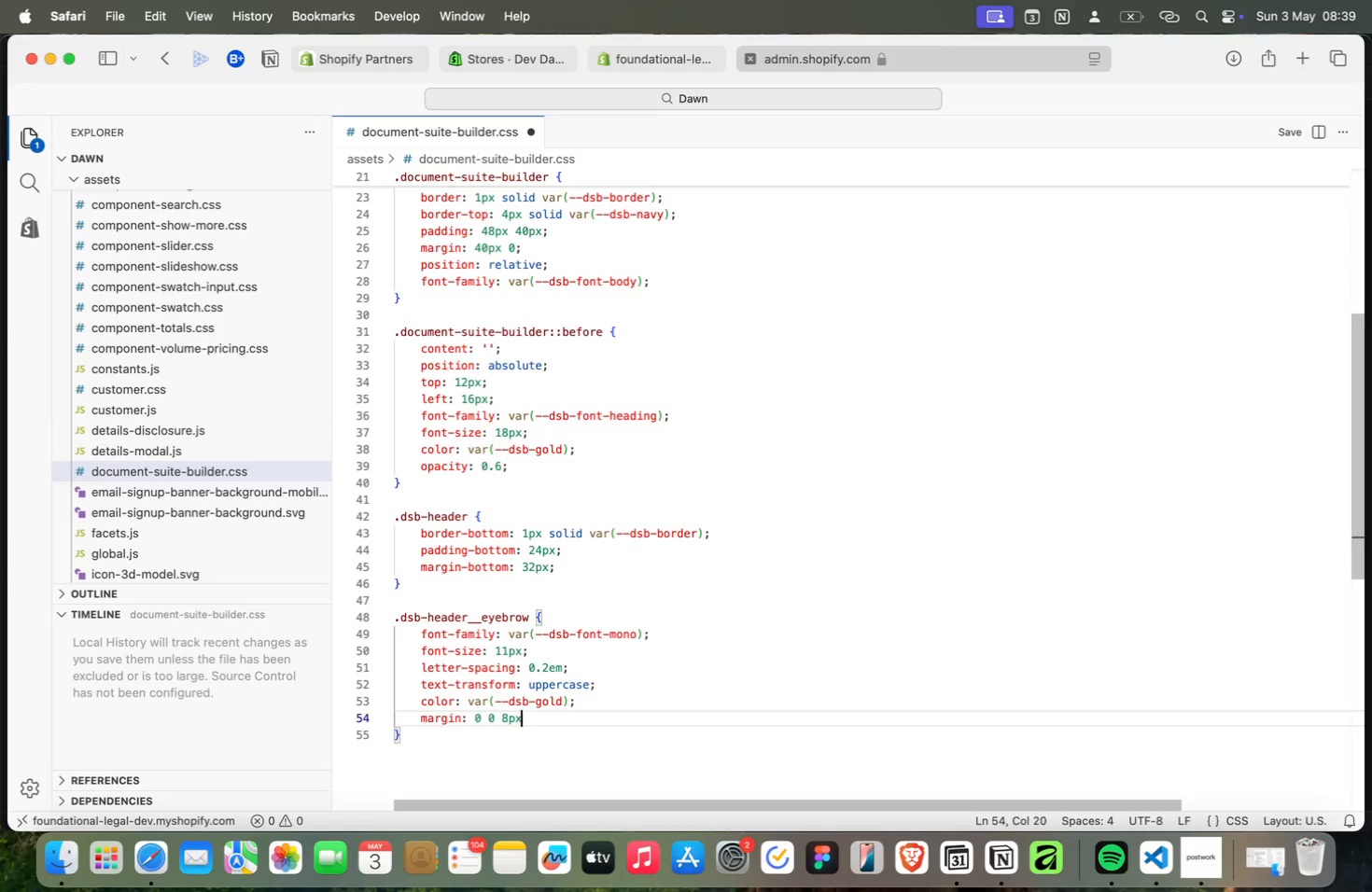 
key(Meta+X)
 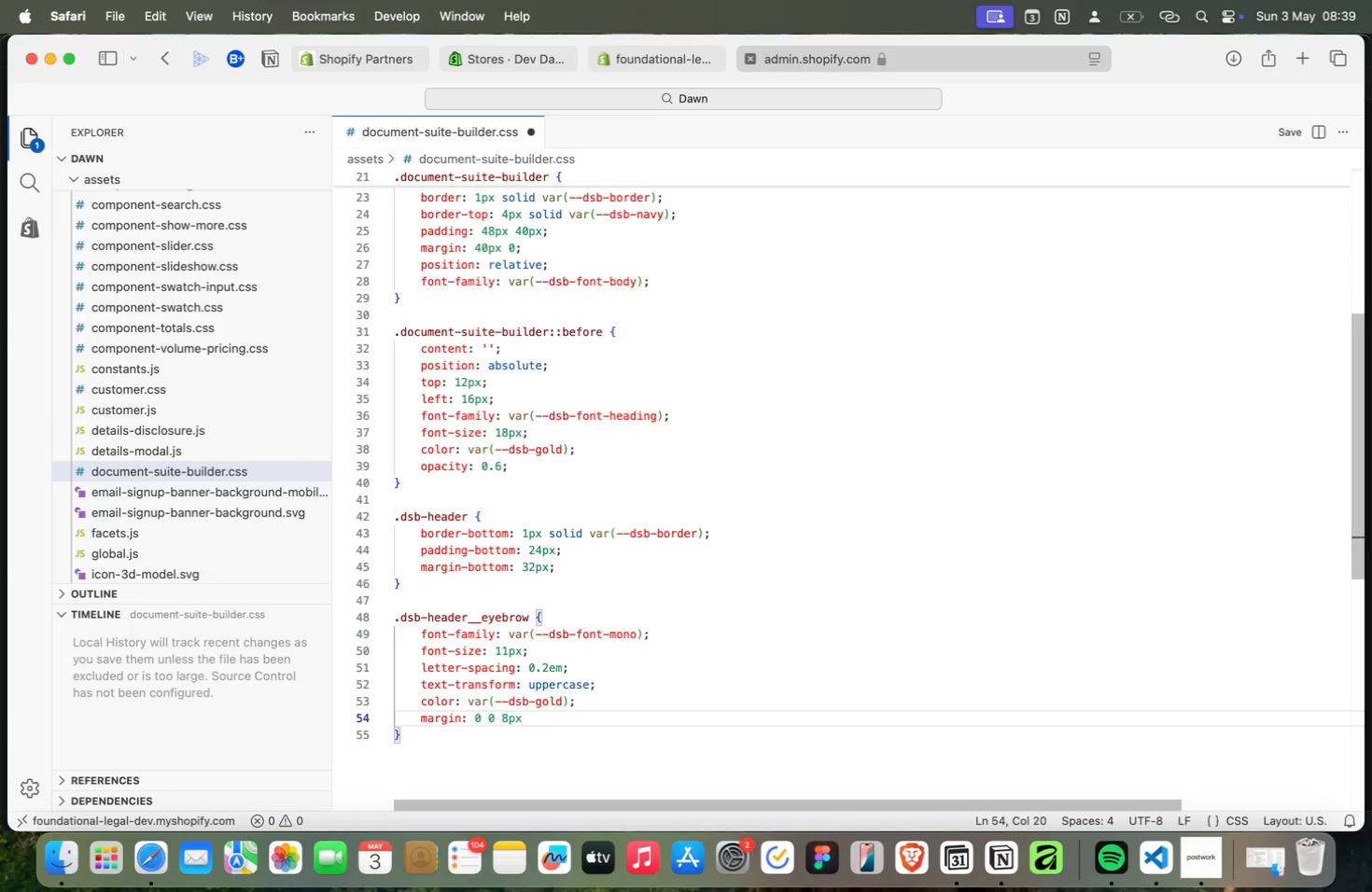 
key(Meta+Semicolon)
 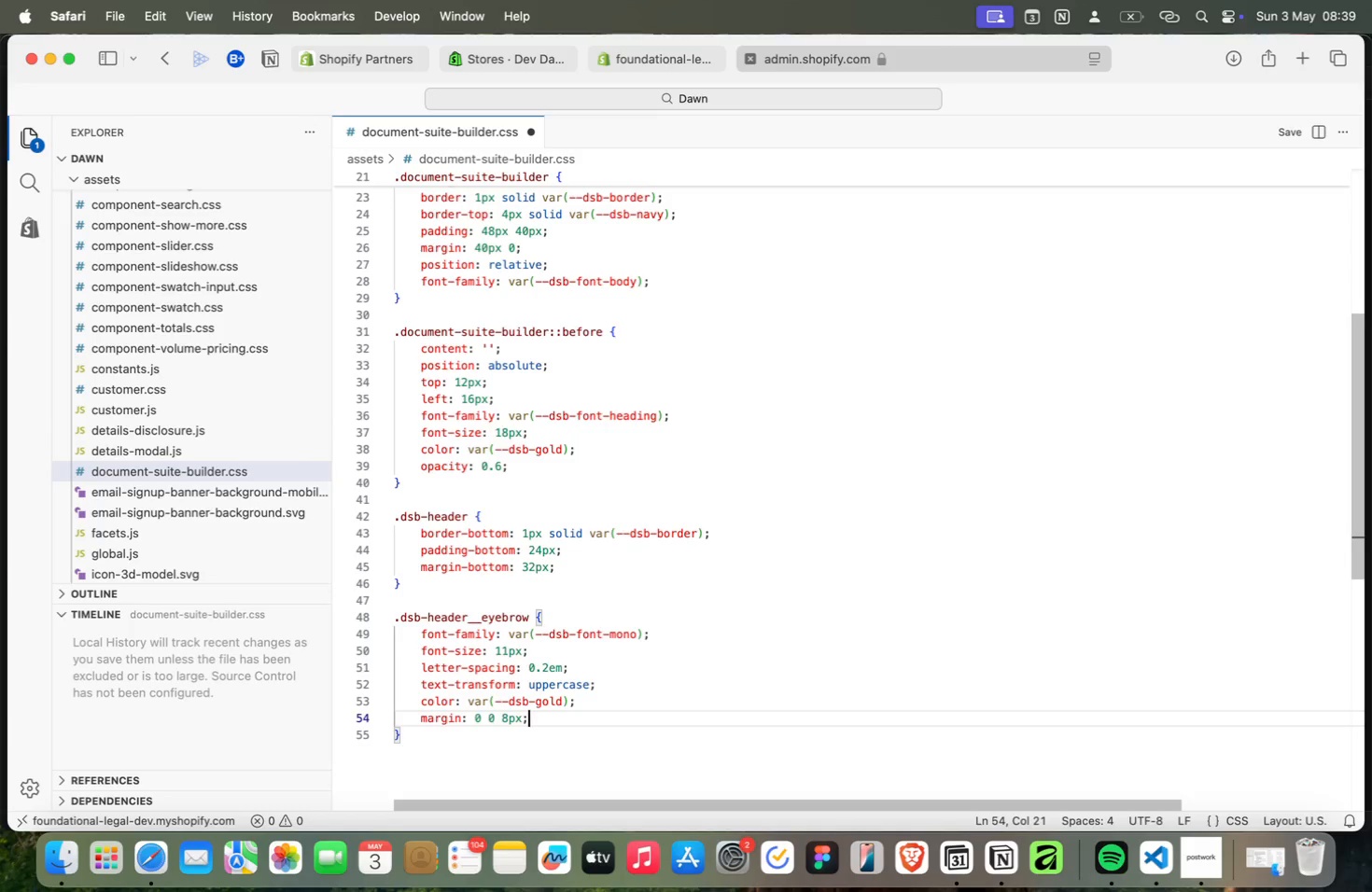 
key(Meta+ArrowDown)
 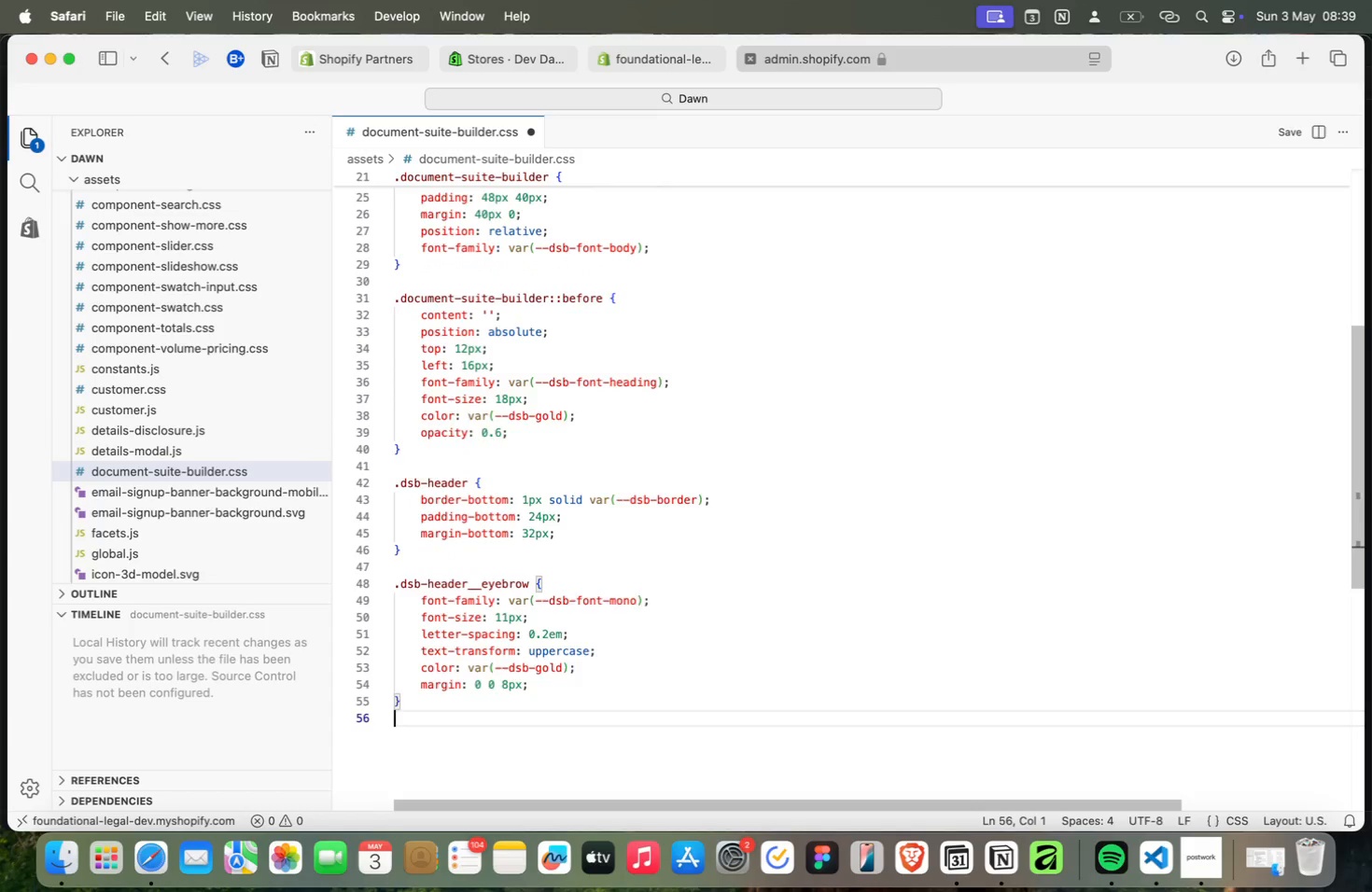 
key(Meta+Enter)
 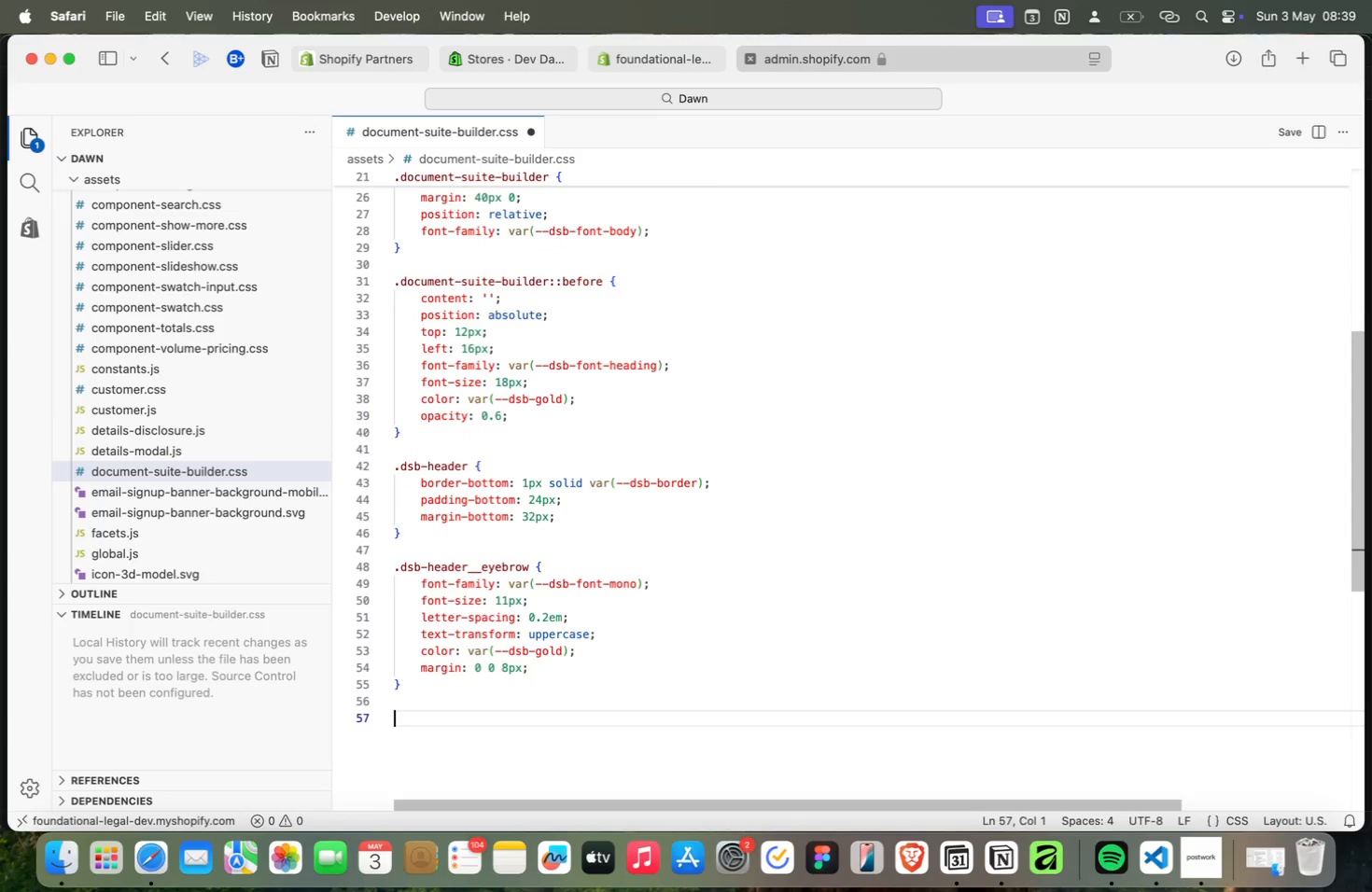 
key(Meta+Enter)
 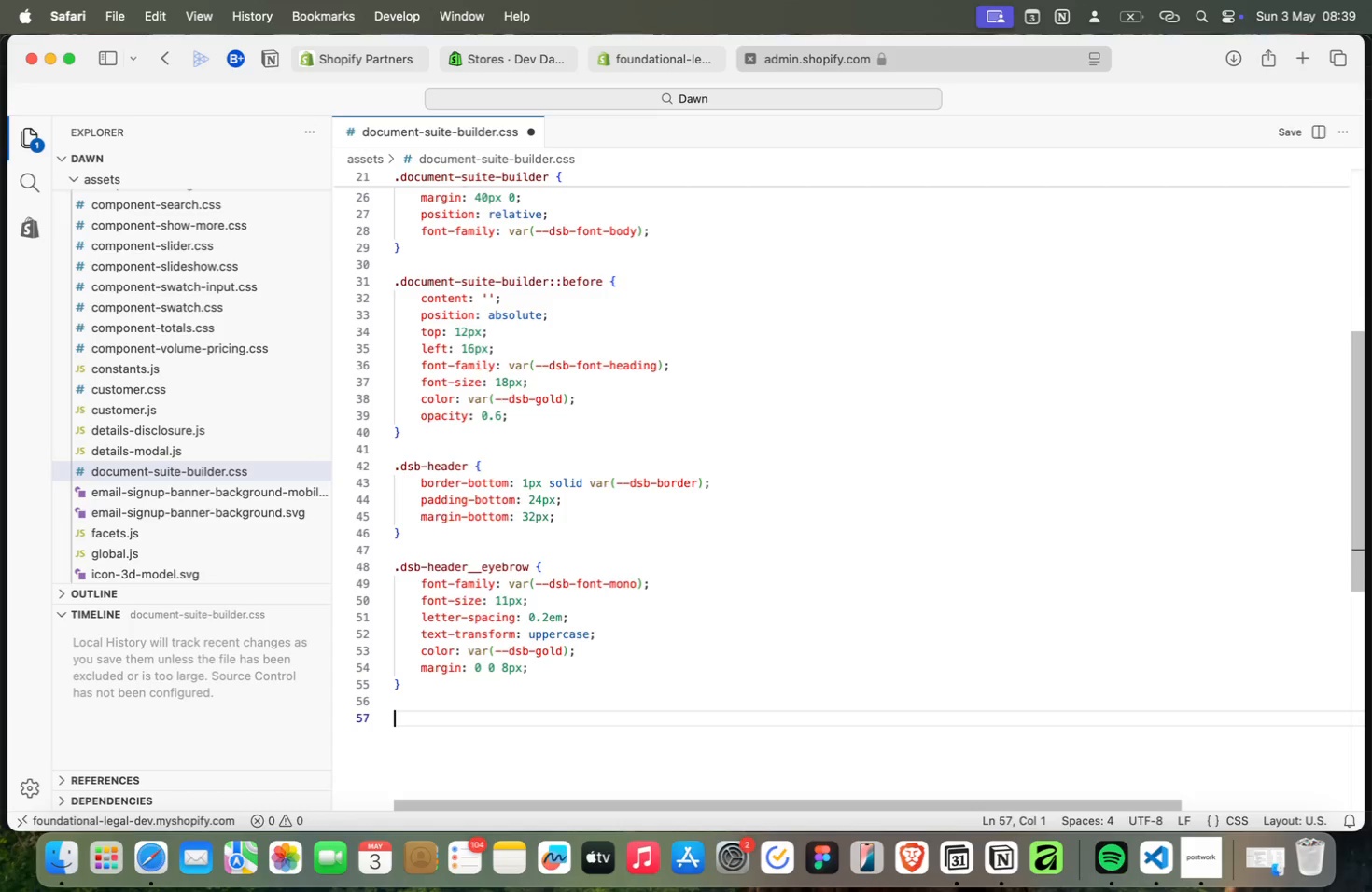 
key(Meta+Period)
 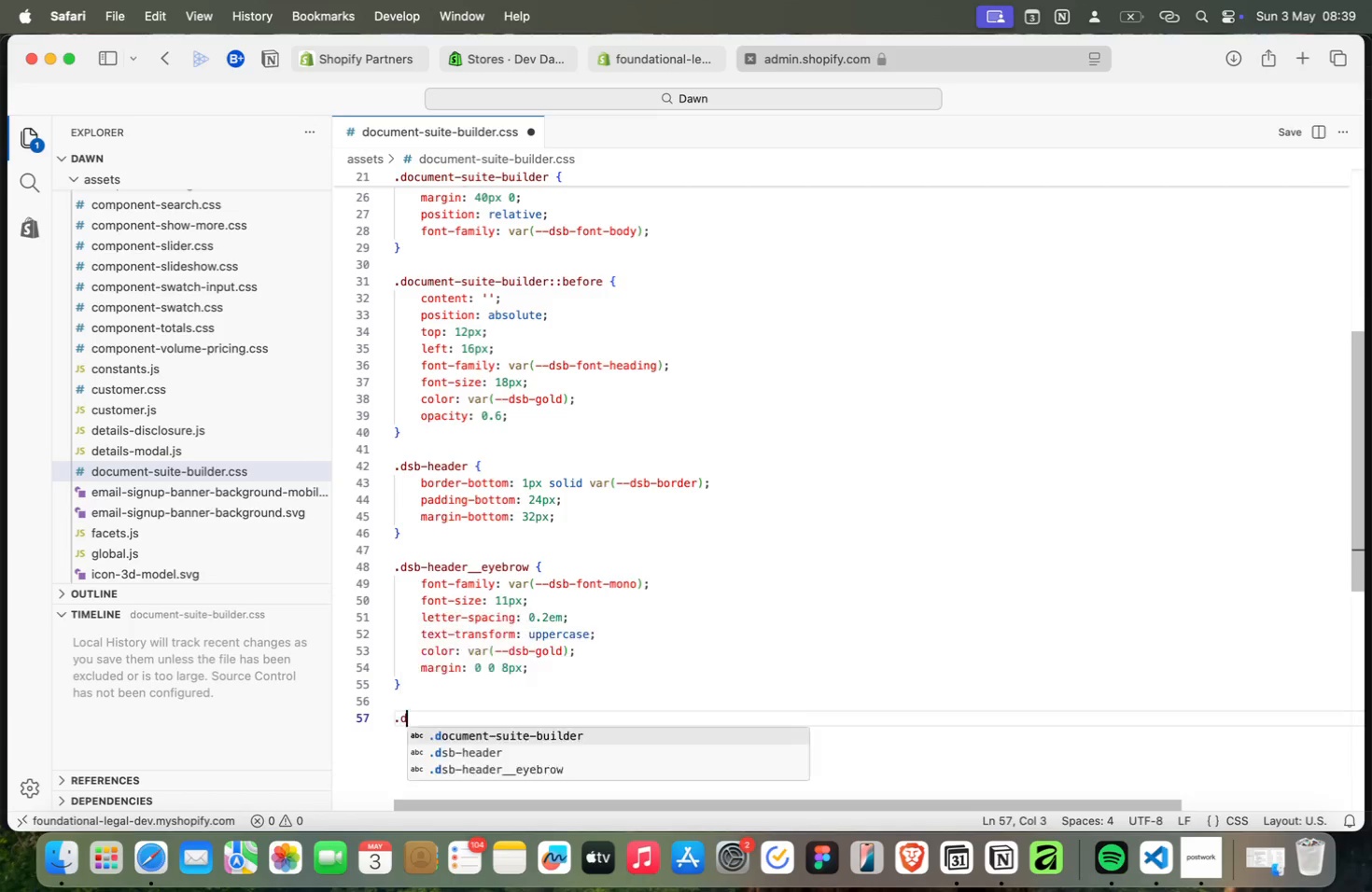 
key(Meta+D)
 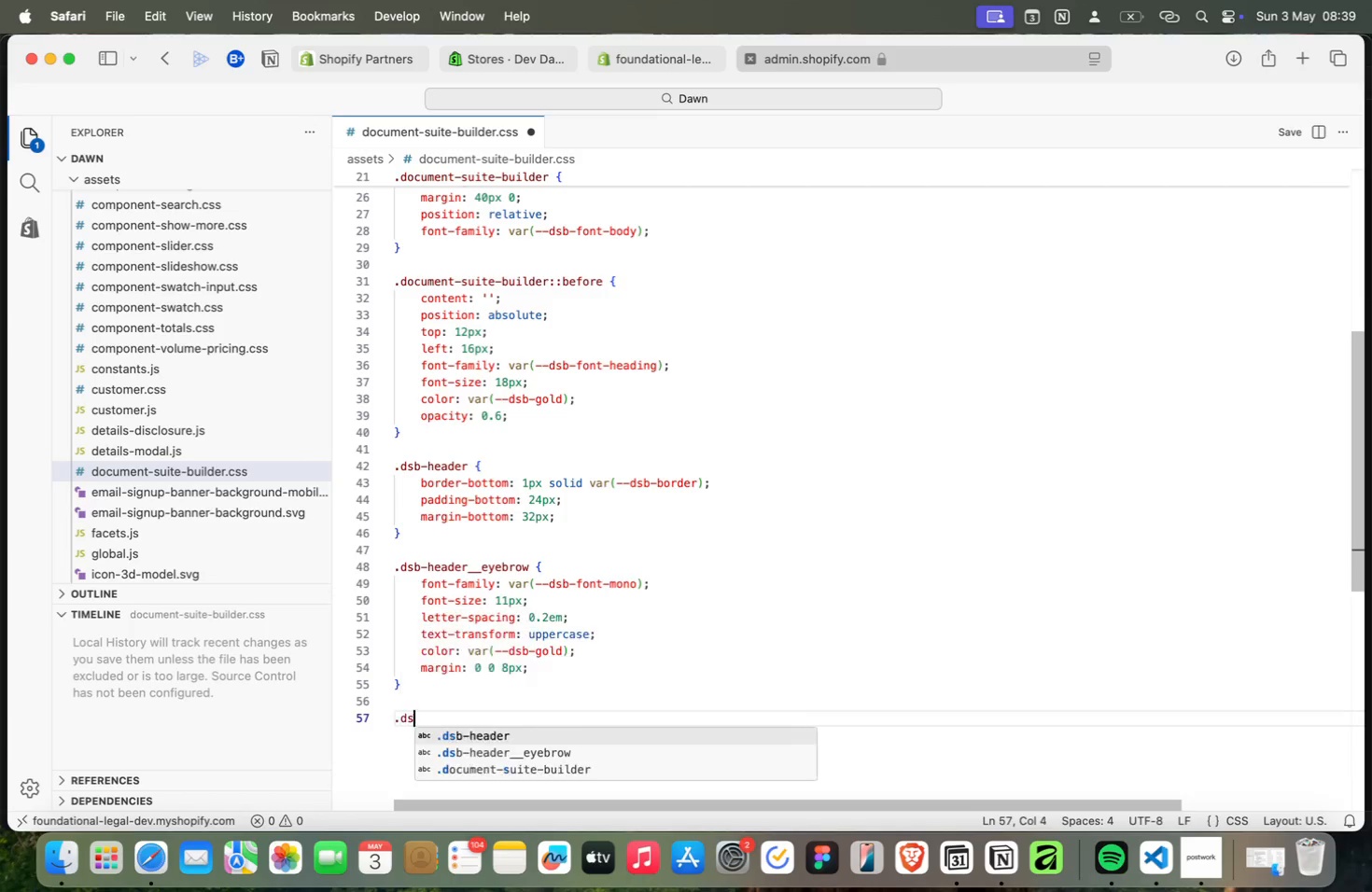 
key(Meta+S)
 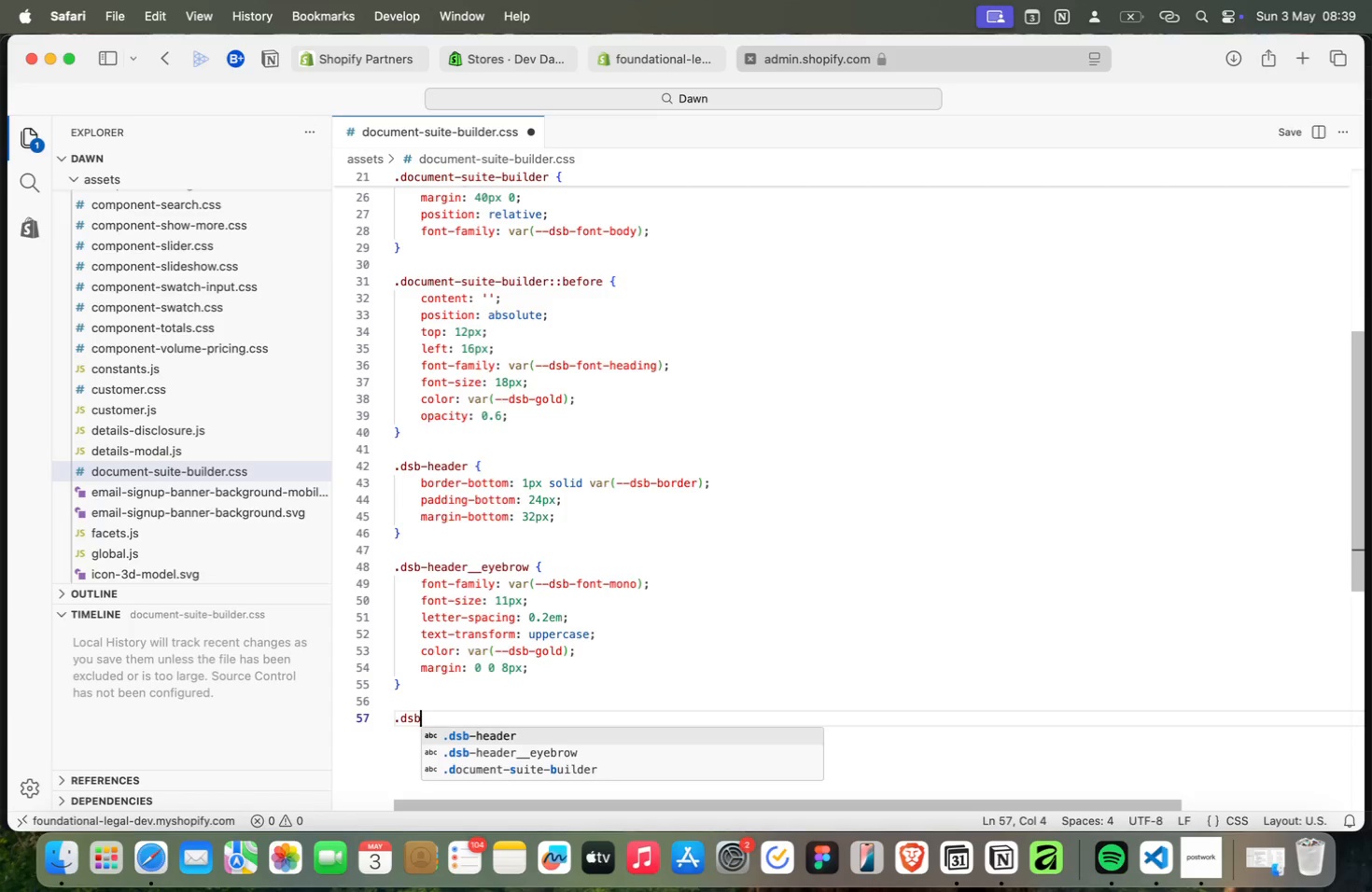 
key(Meta+B)
 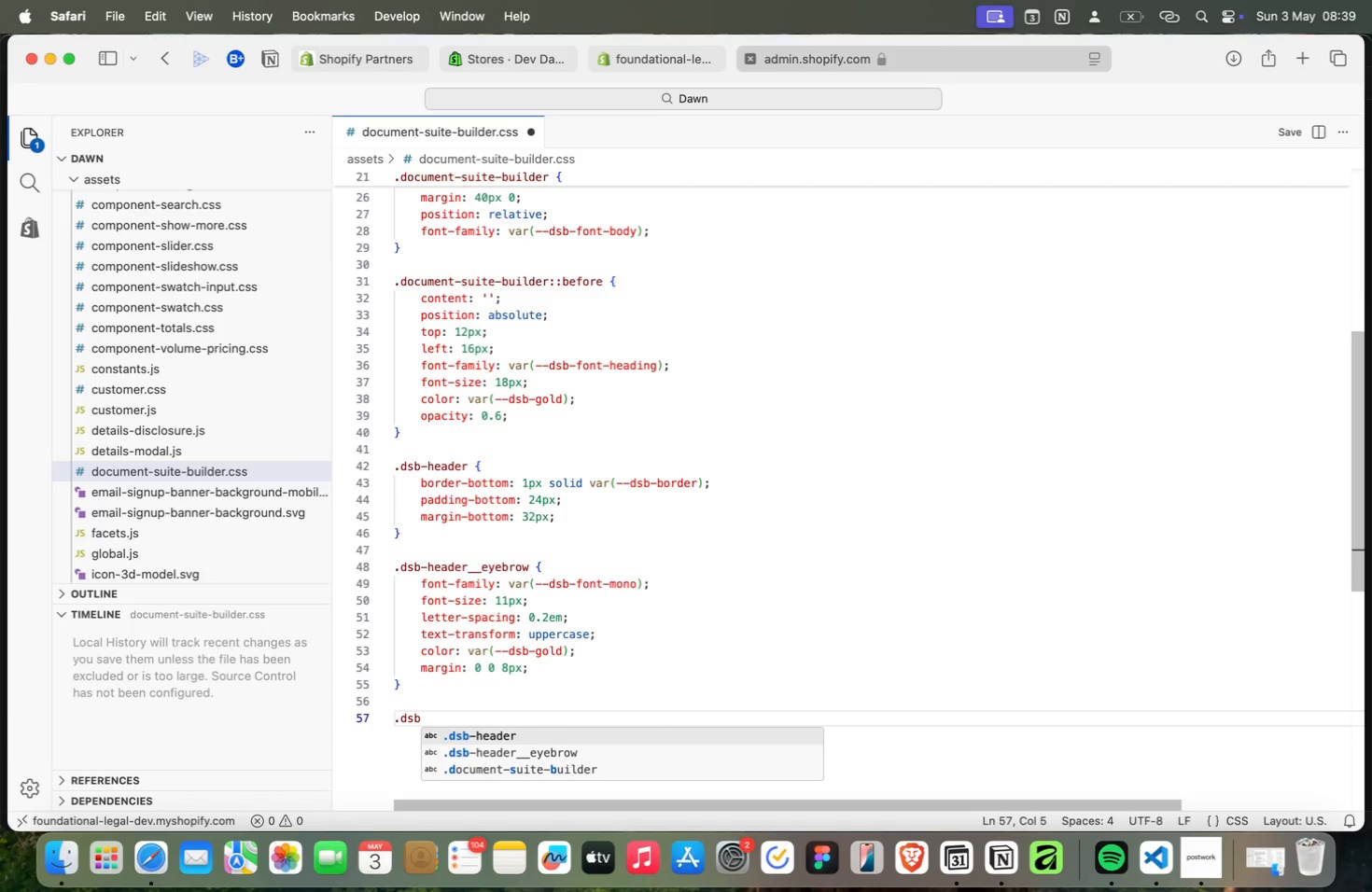 
key(Meta+Enter)
 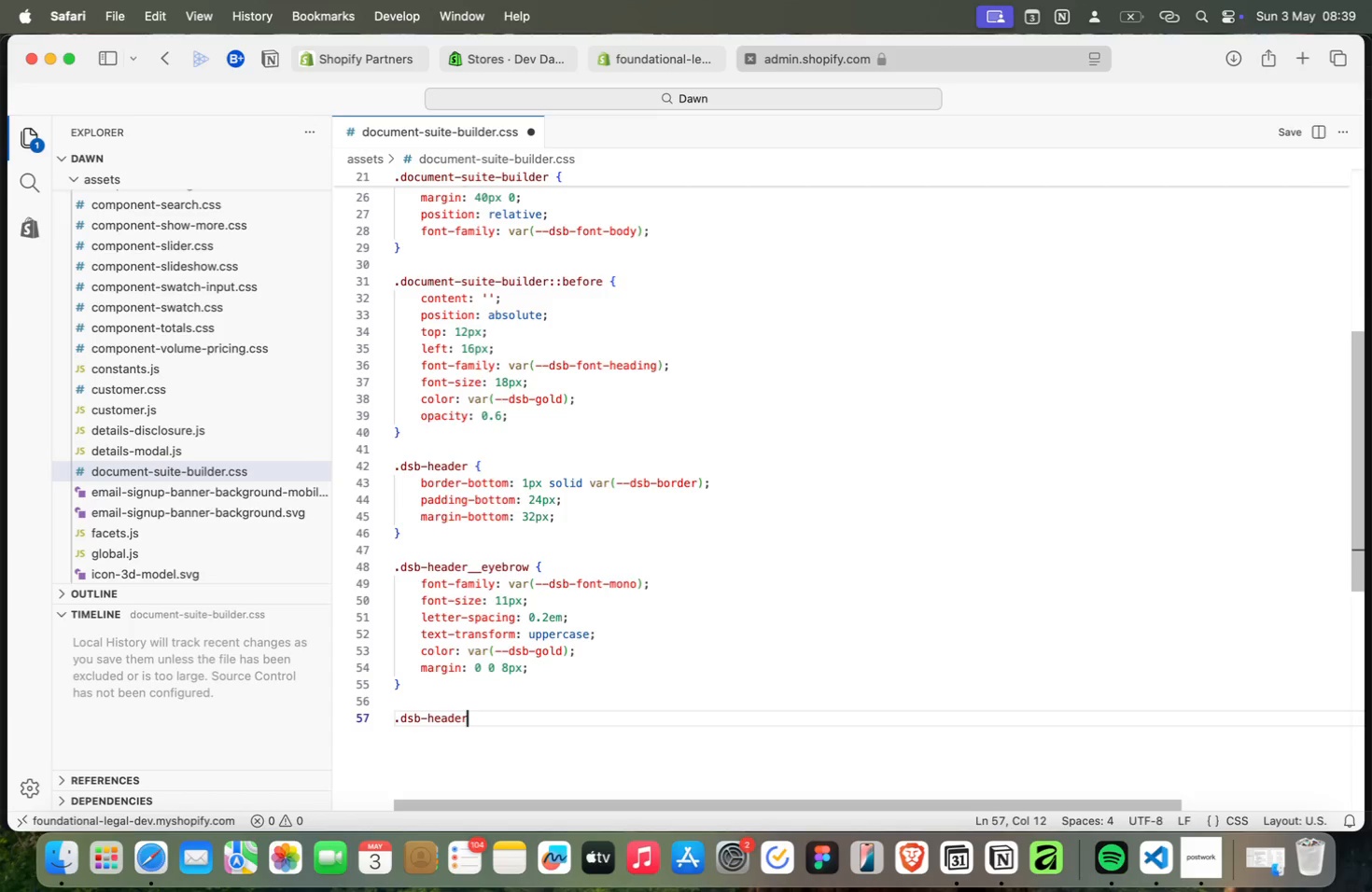 
key(Meta+Shift+Minus)
 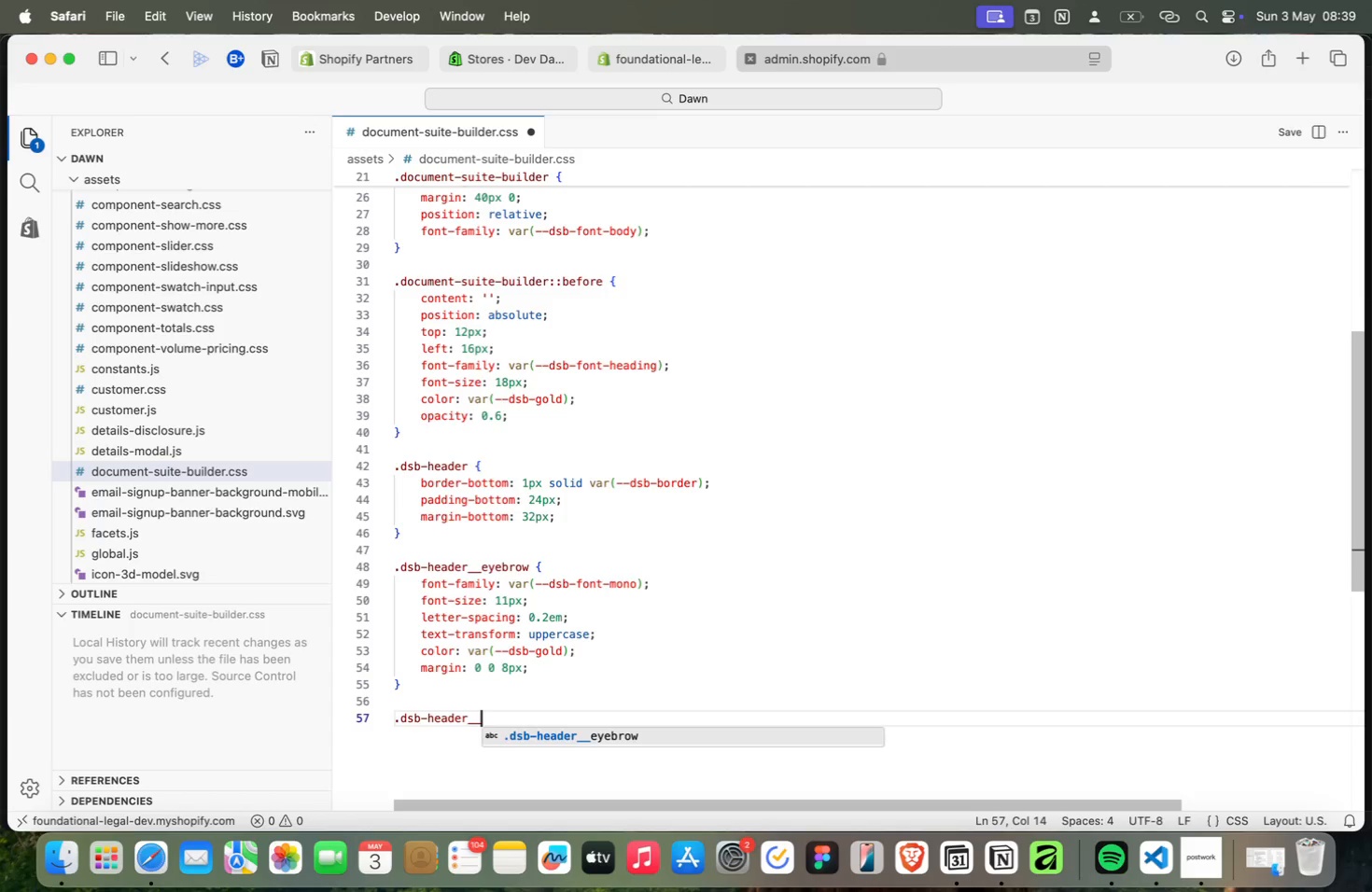 
key(Meta+Shift+Minus)
 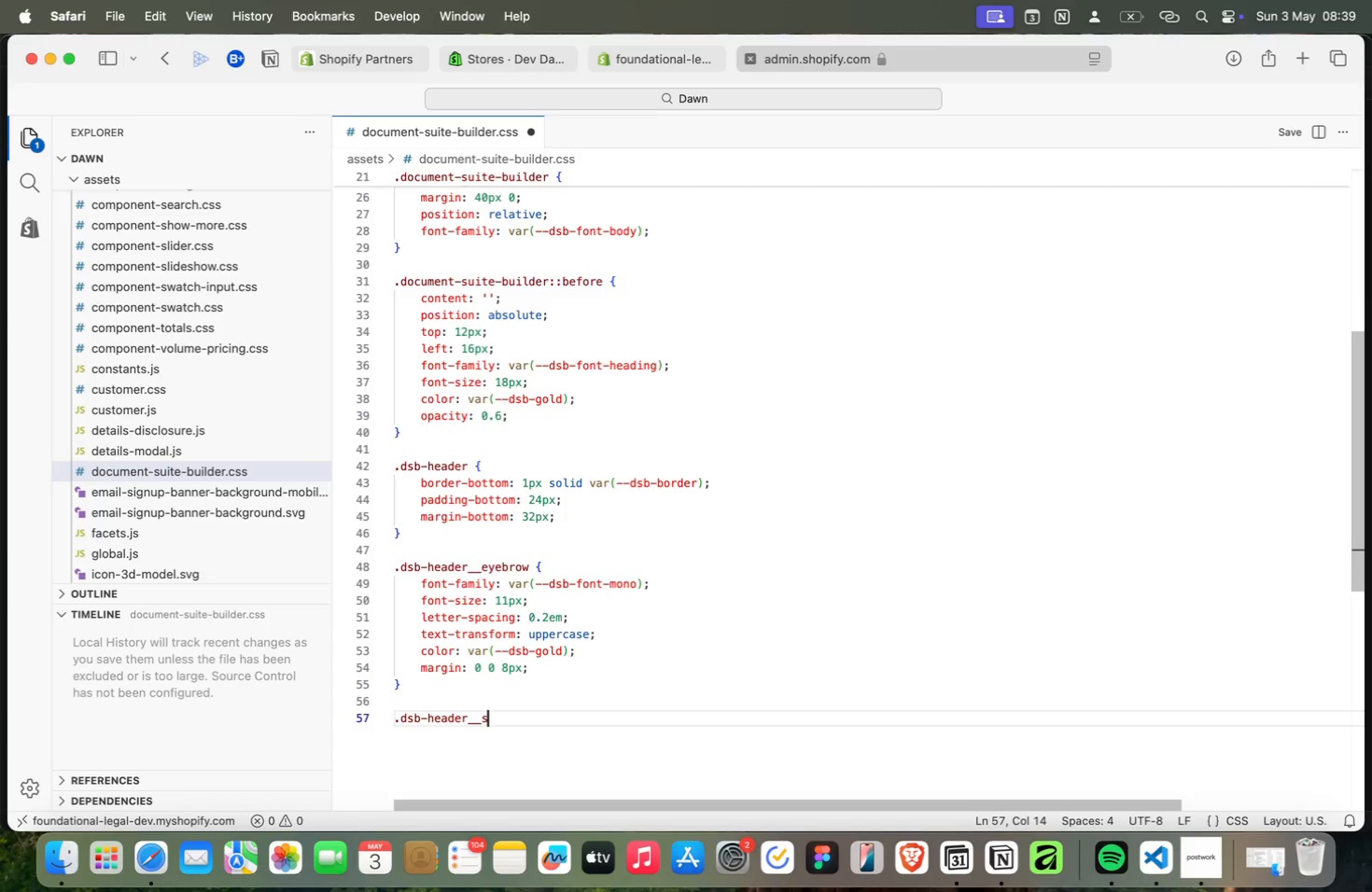 
key(Meta+S)
 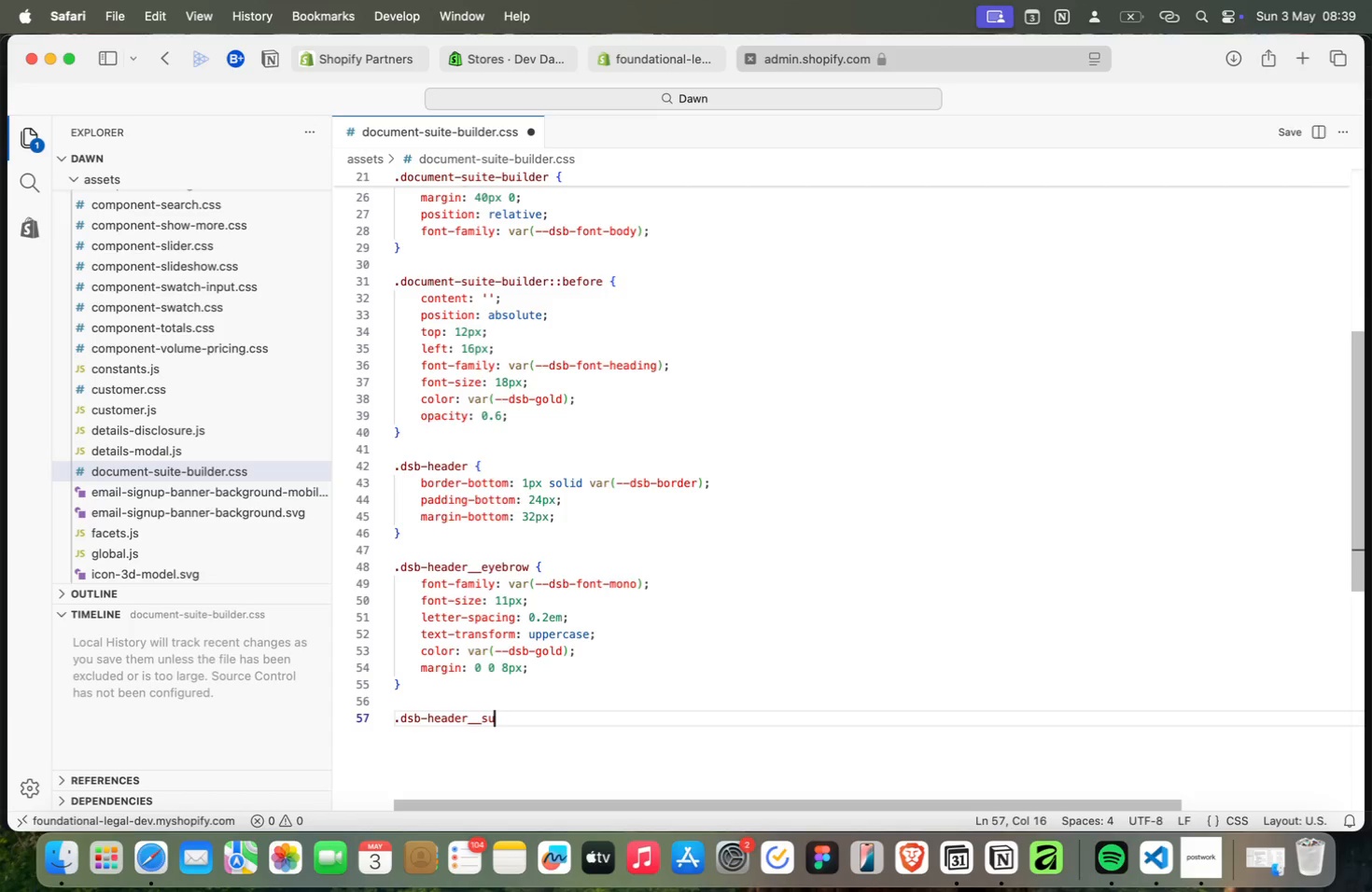 
key(Meta+U)
 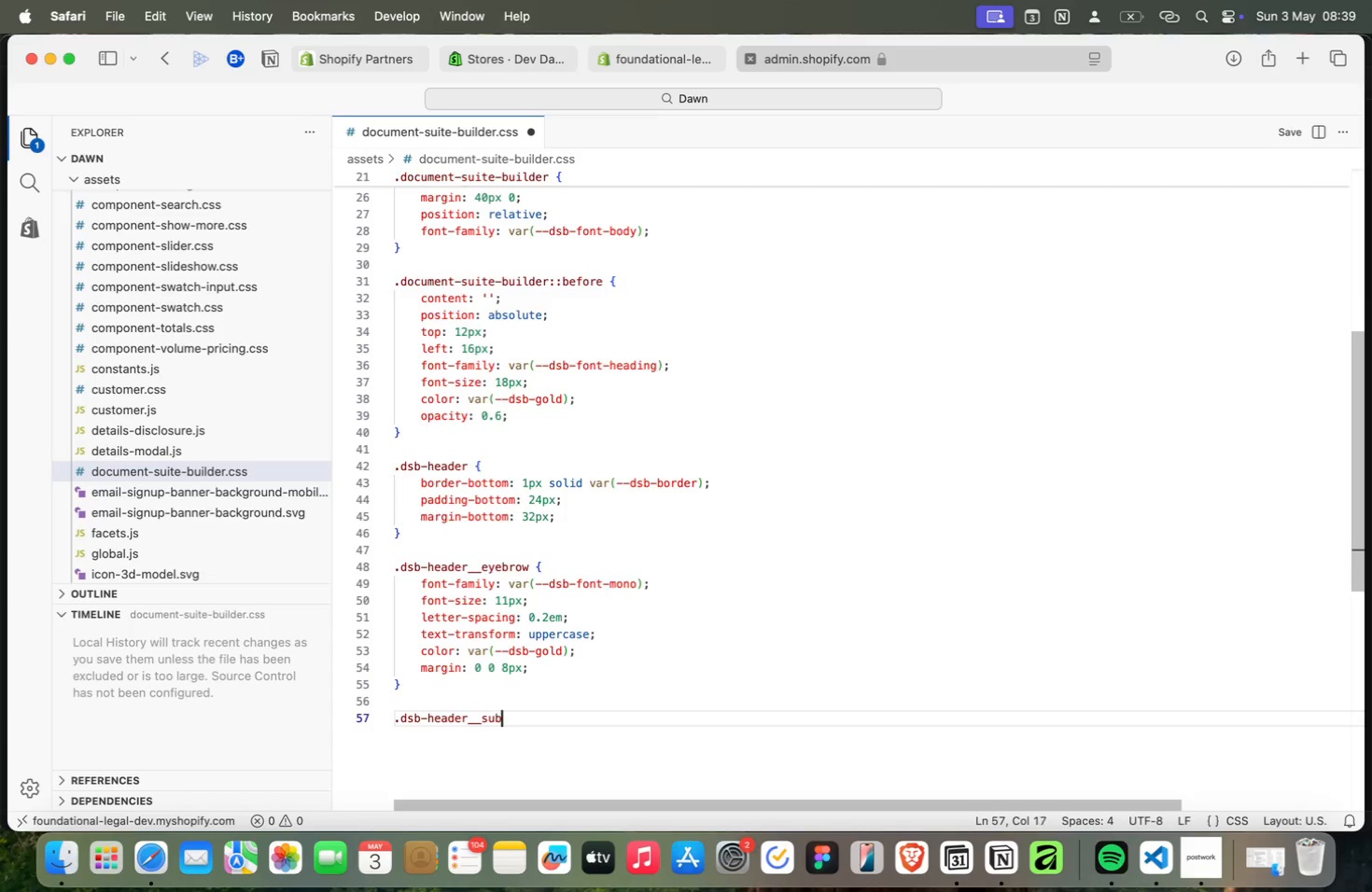 
key(Meta+B)
 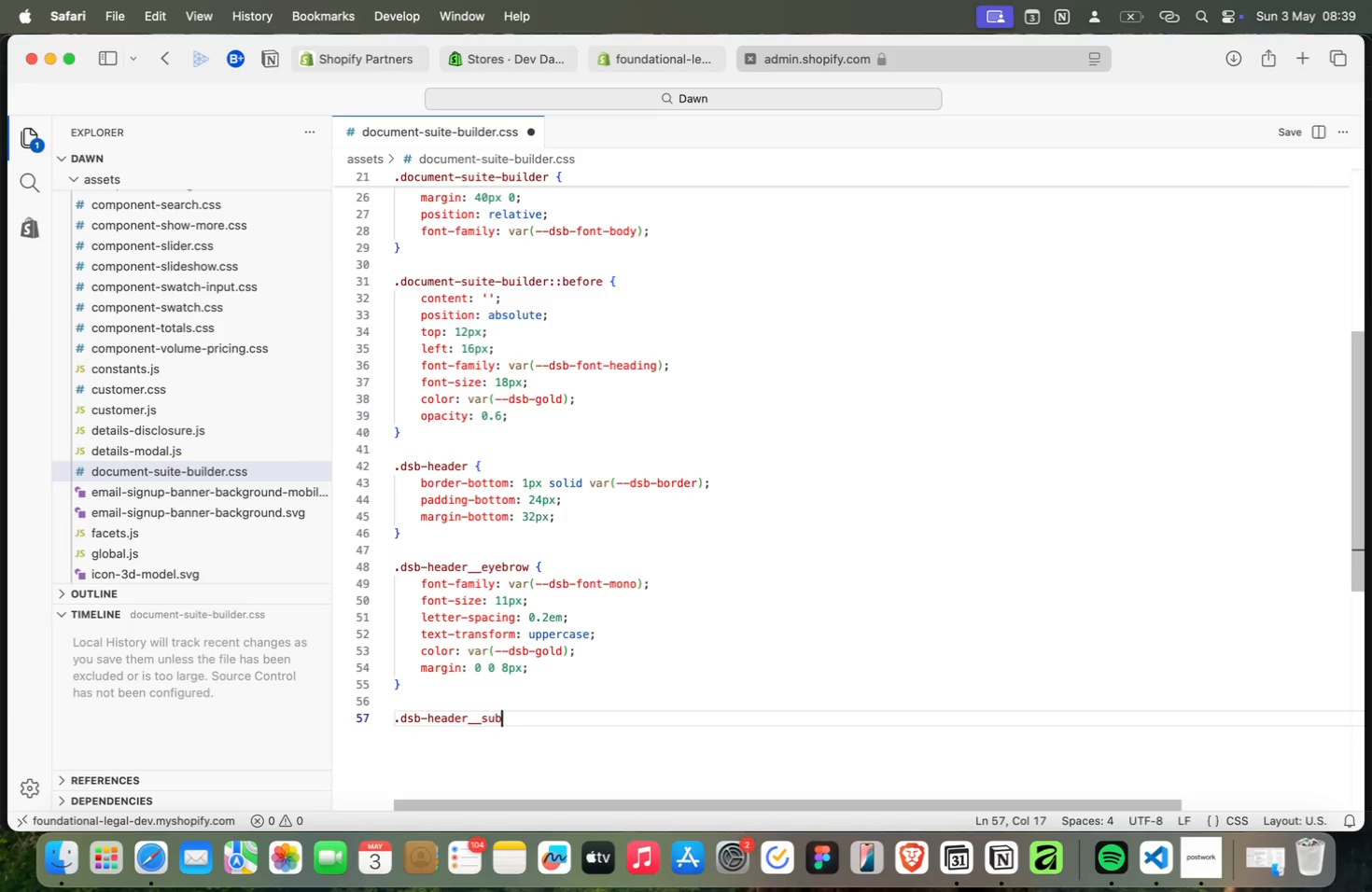 
key(Meta+Backspace)
 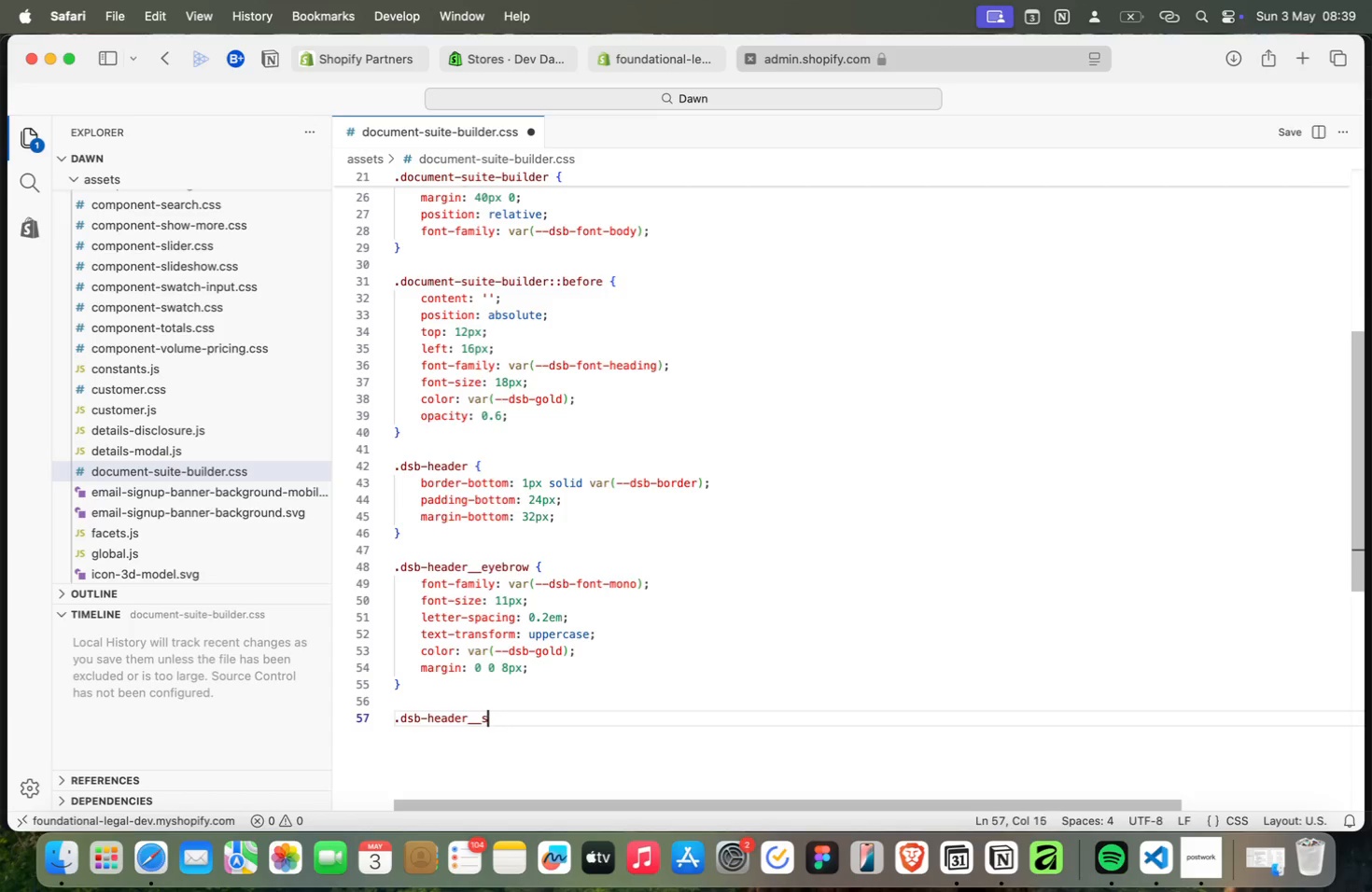 
key(Meta+Backspace)
 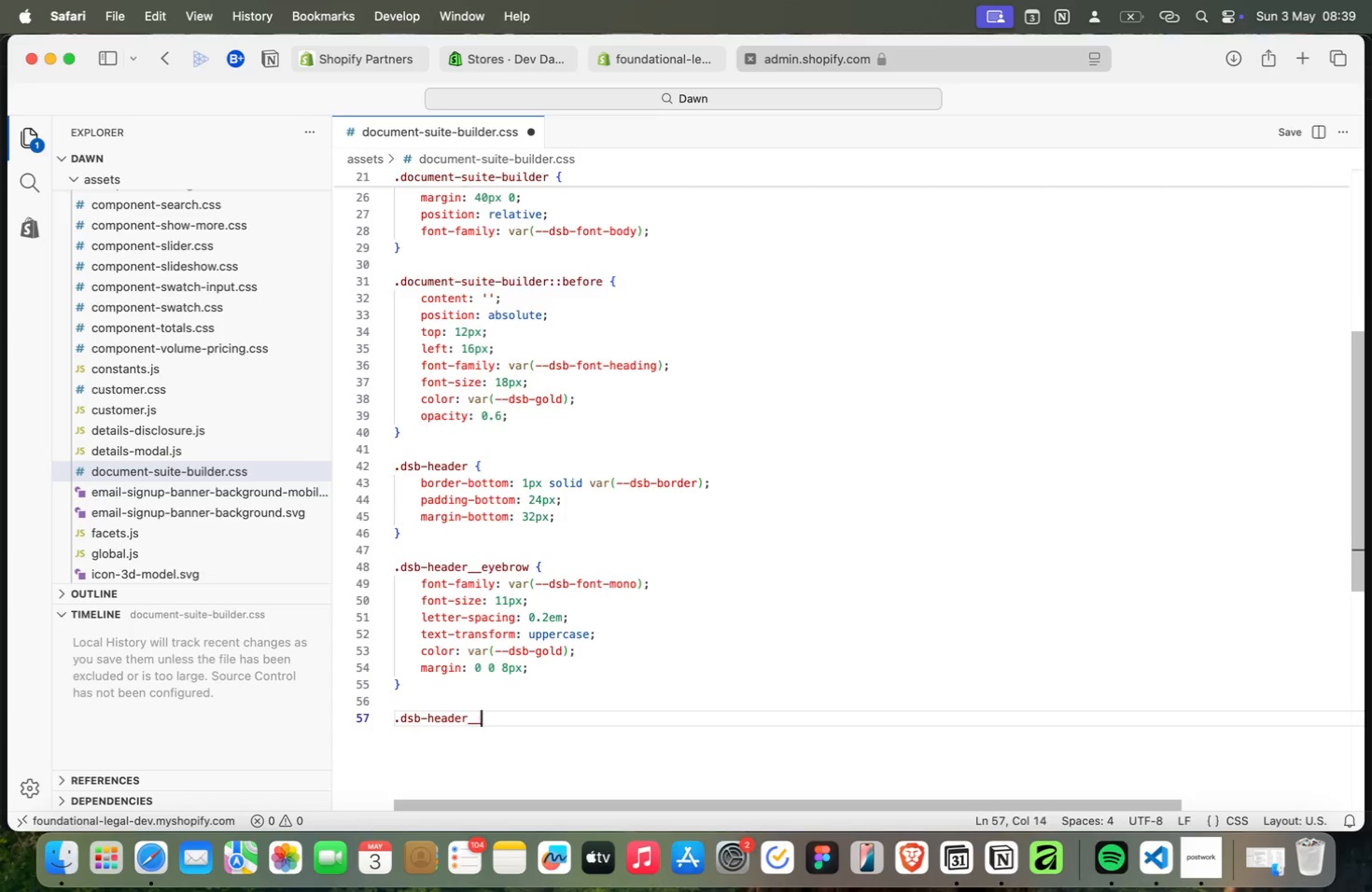 
key(Meta+Backspace)
 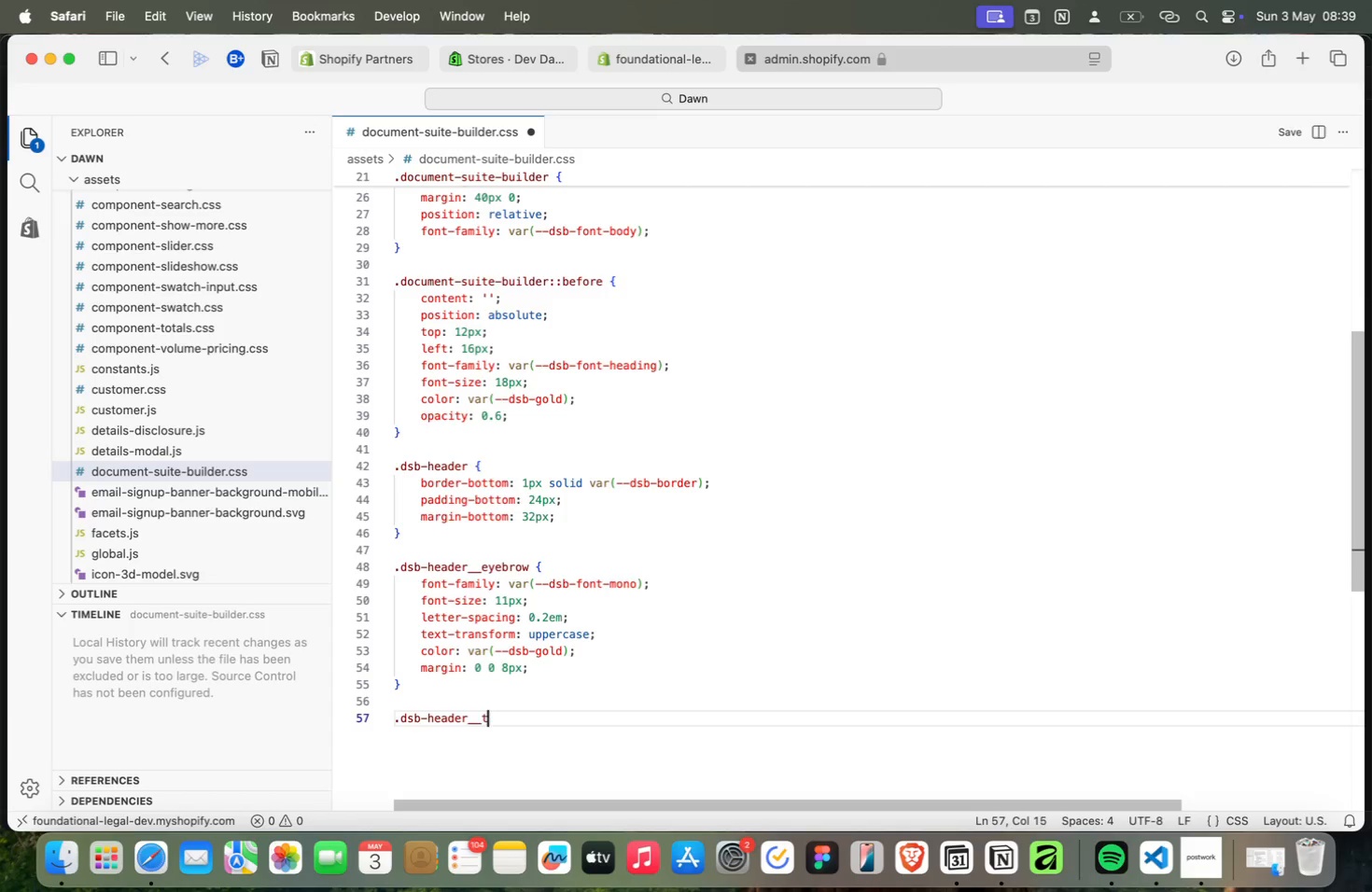 
key(Meta+T)
 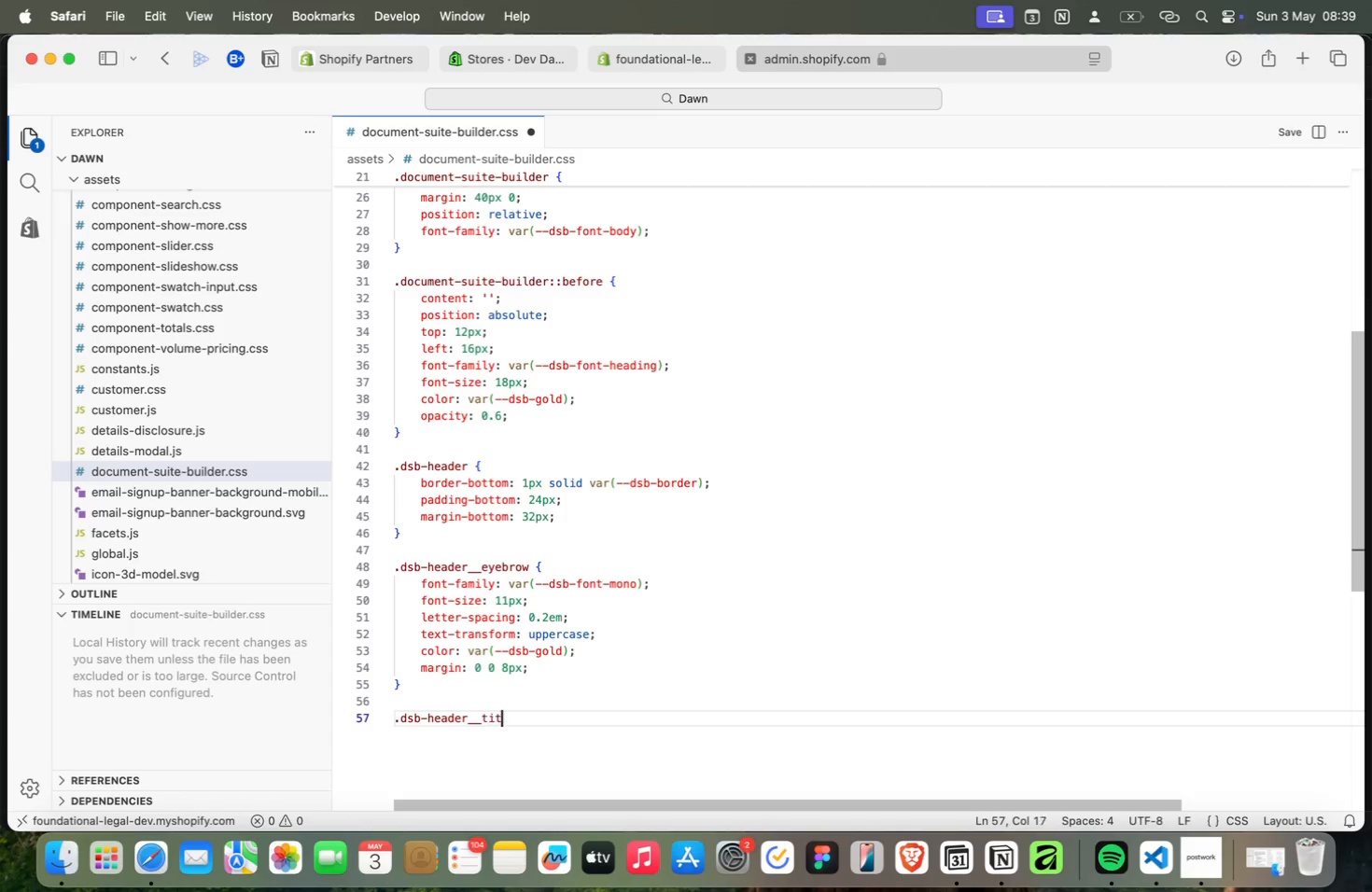 
key(Meta+I)
 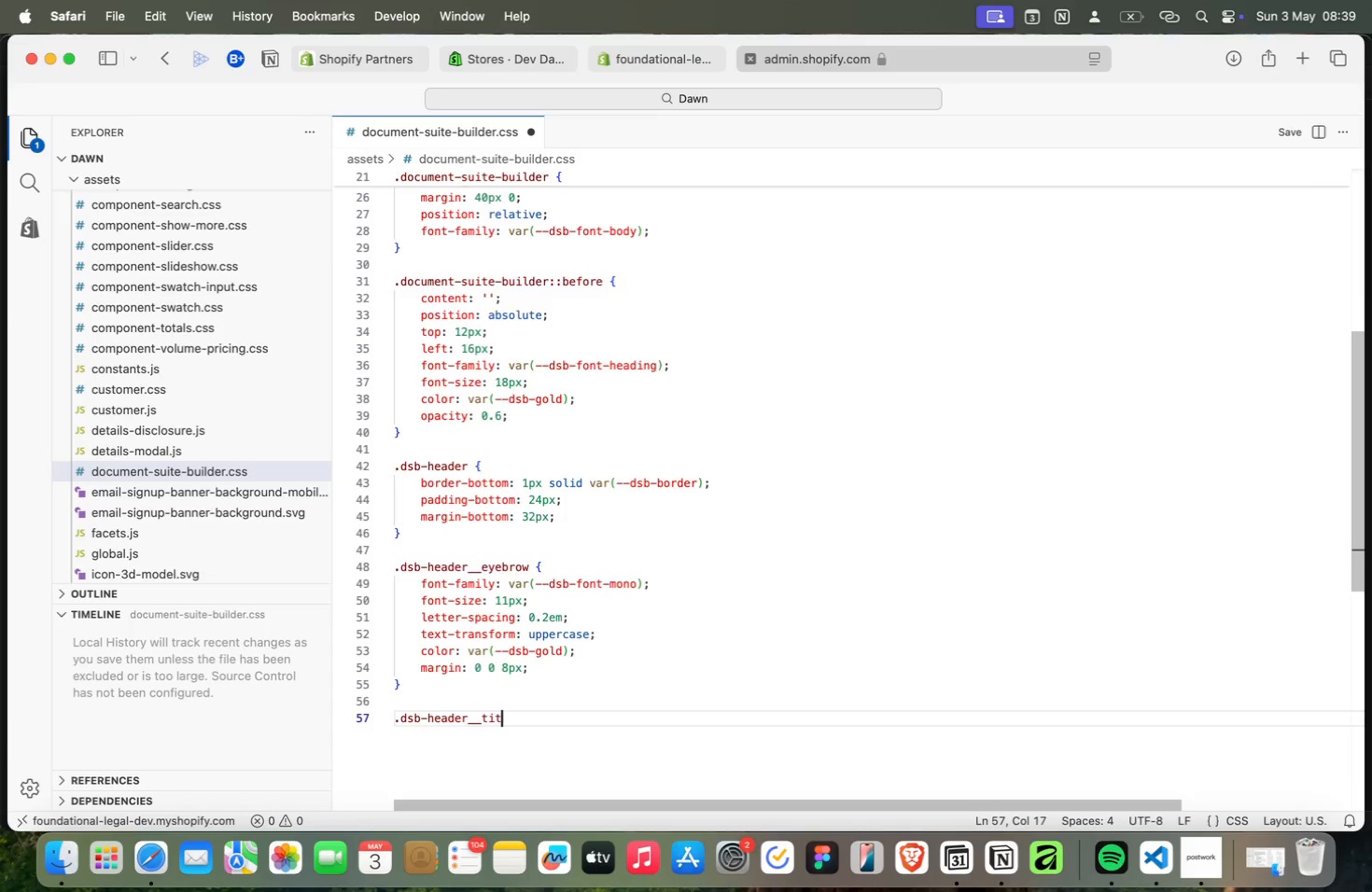 
key(Meta+T)
 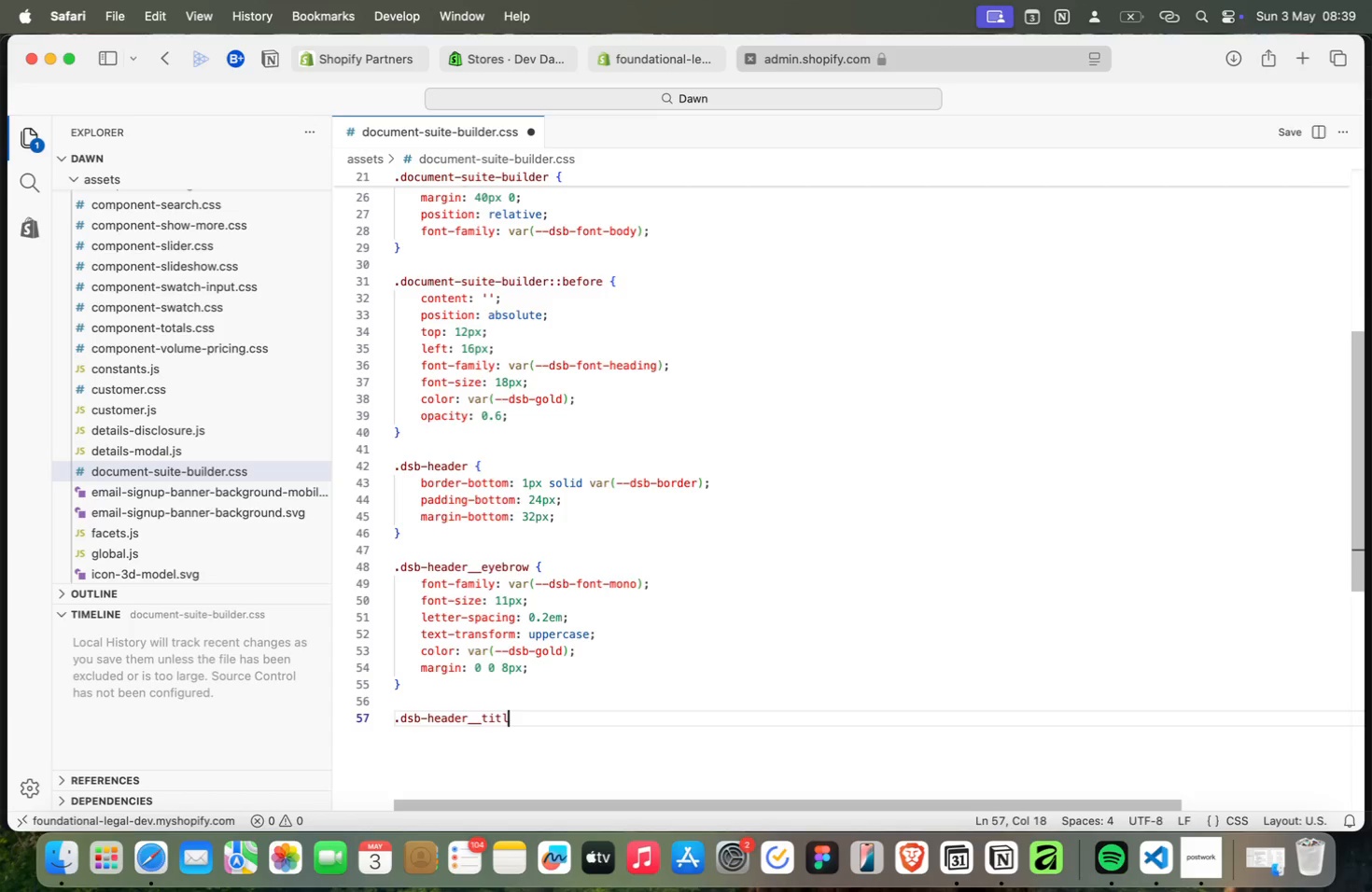 
key(Meta+L)
 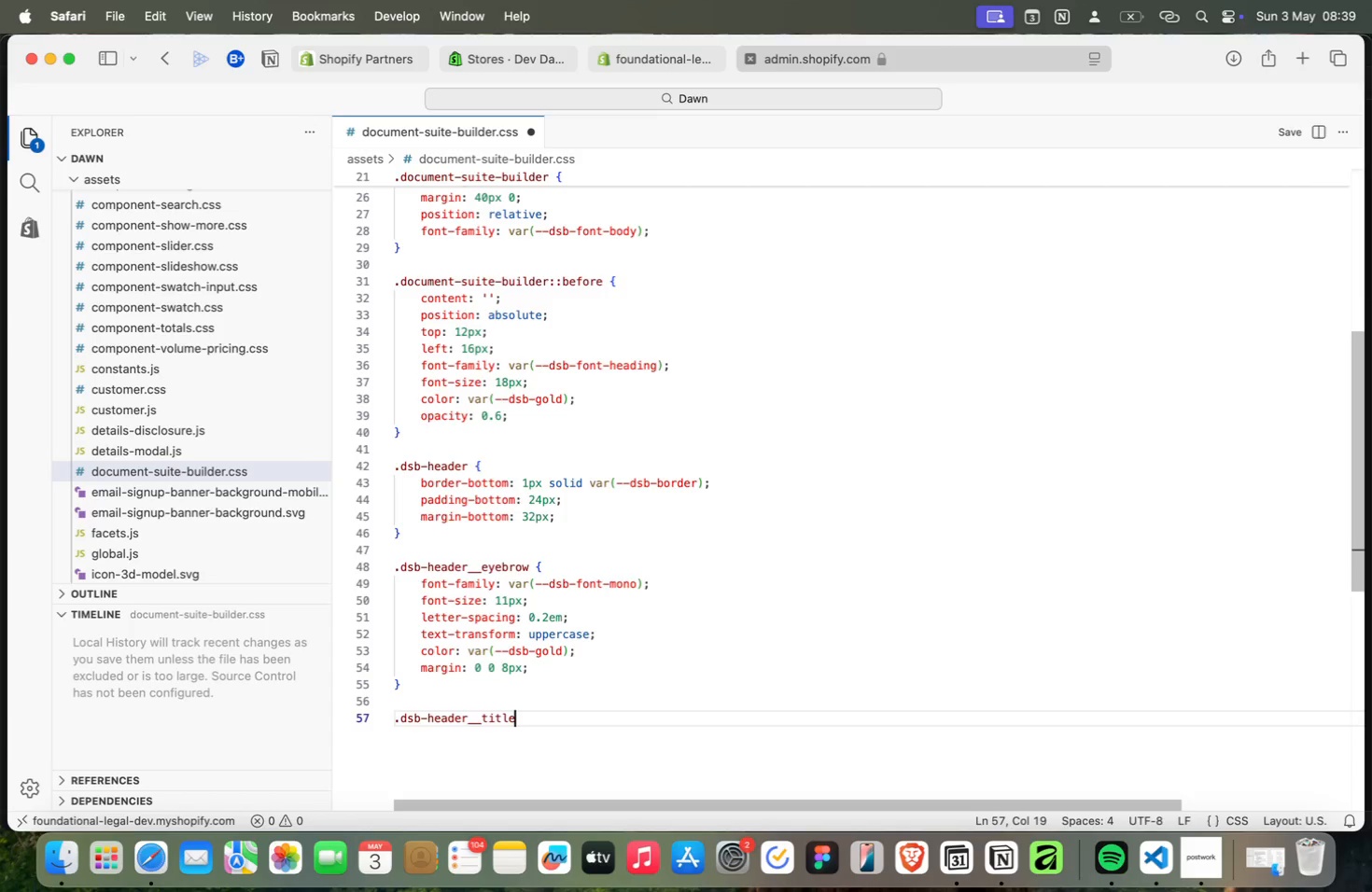 
key(Meta+E)
 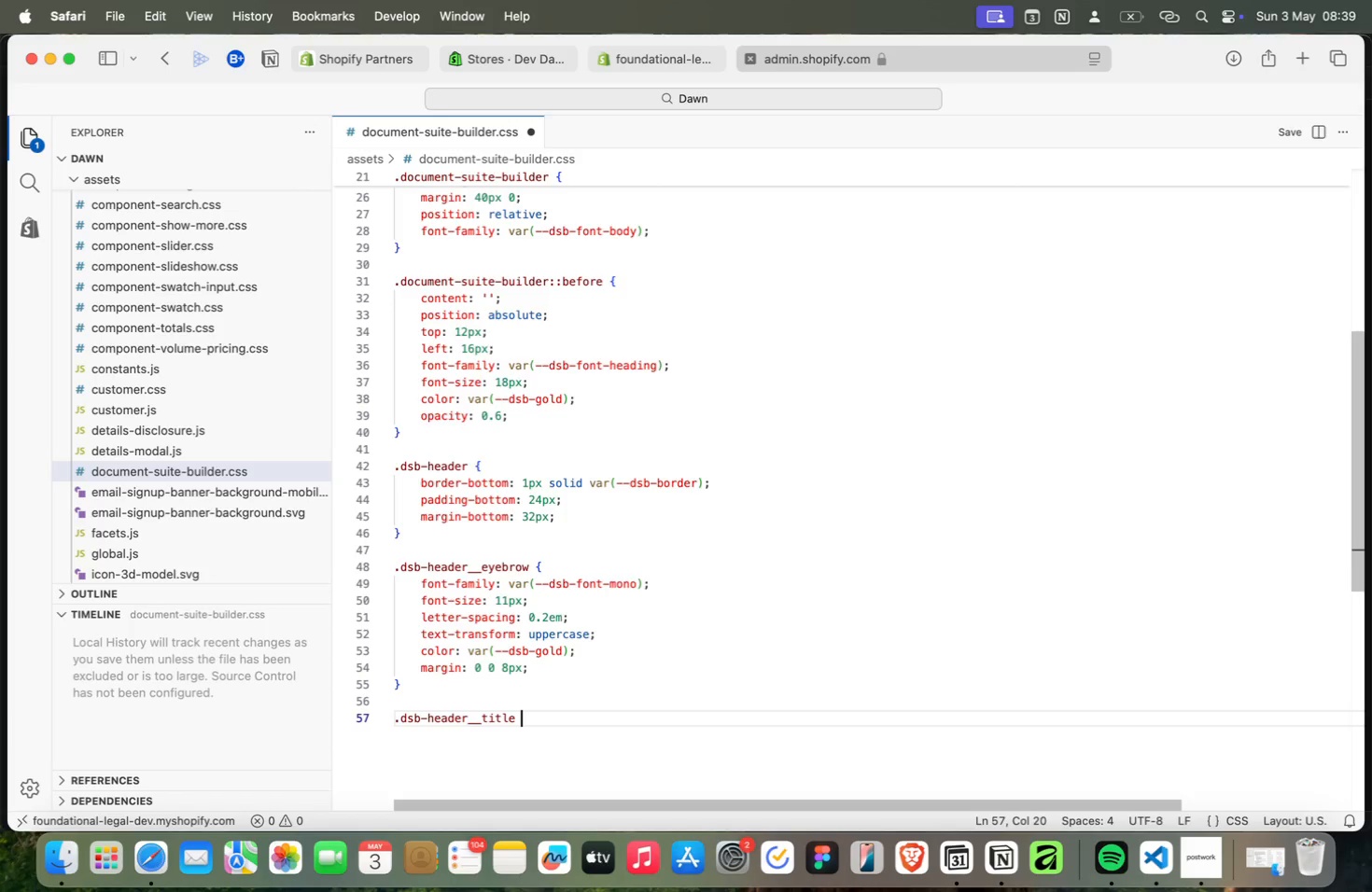 
key(Meta+Space)
 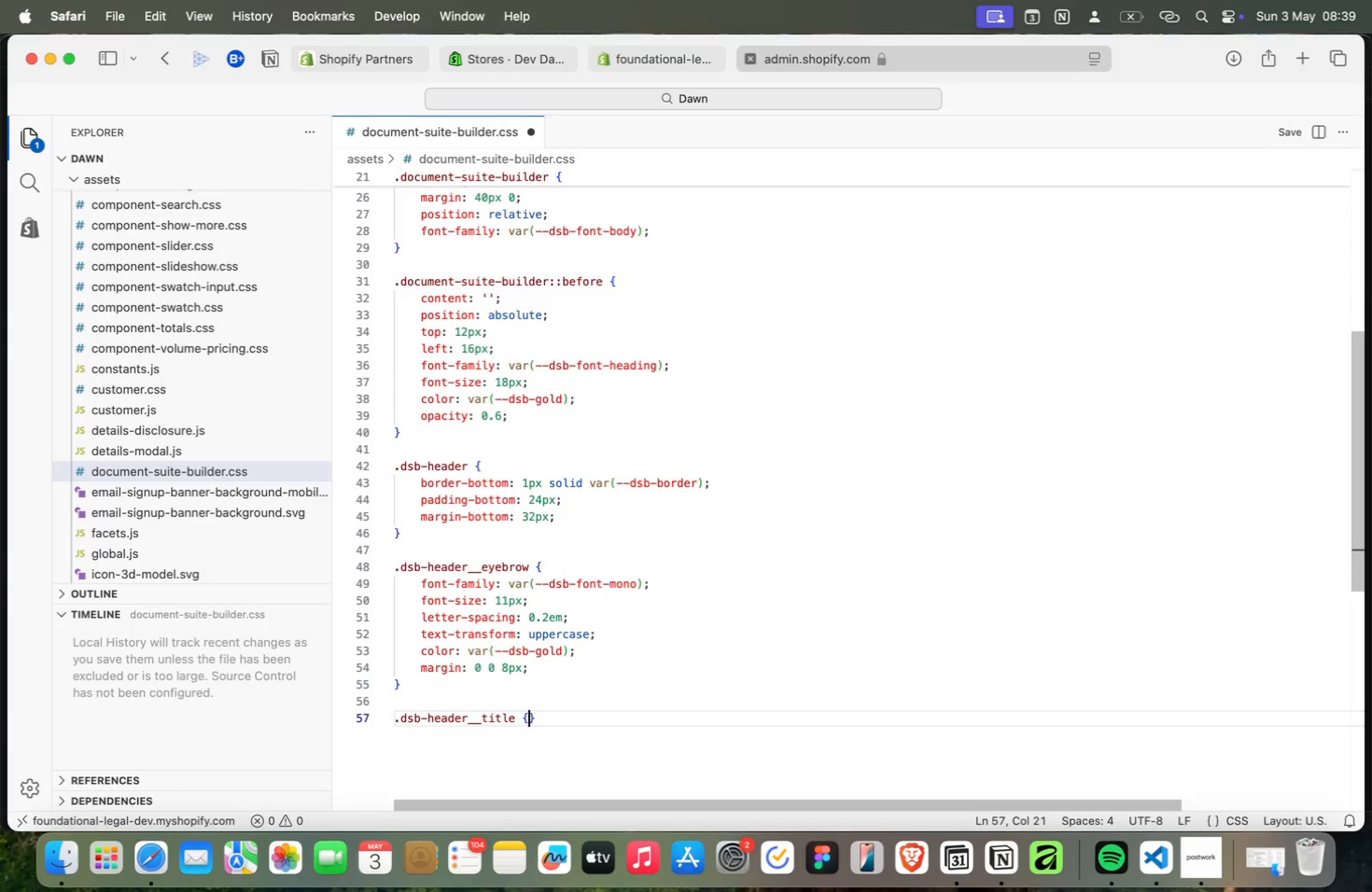 
key(Meta+Shift+BracketLeft)
 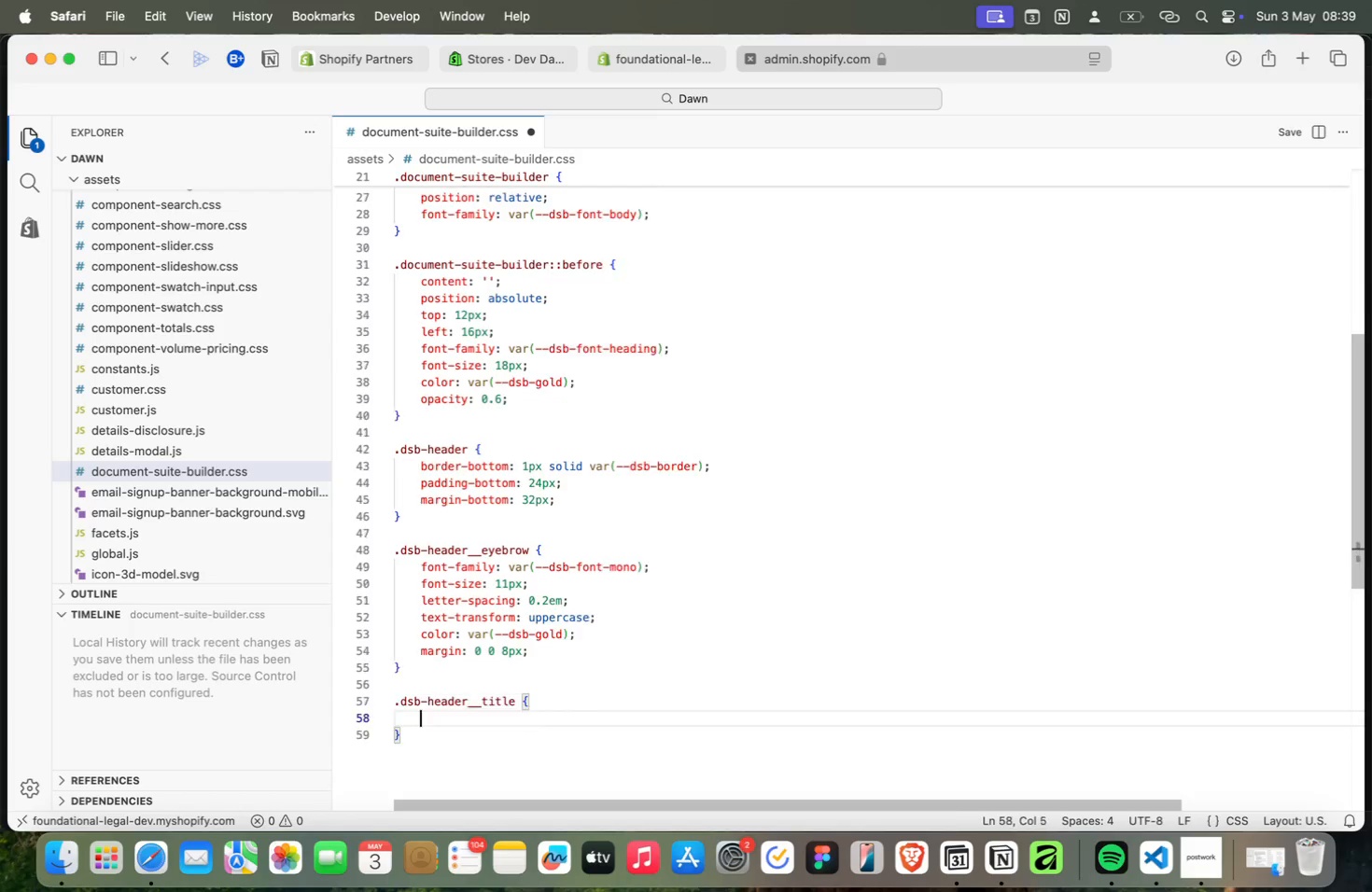 
key(Meta+Enter)
 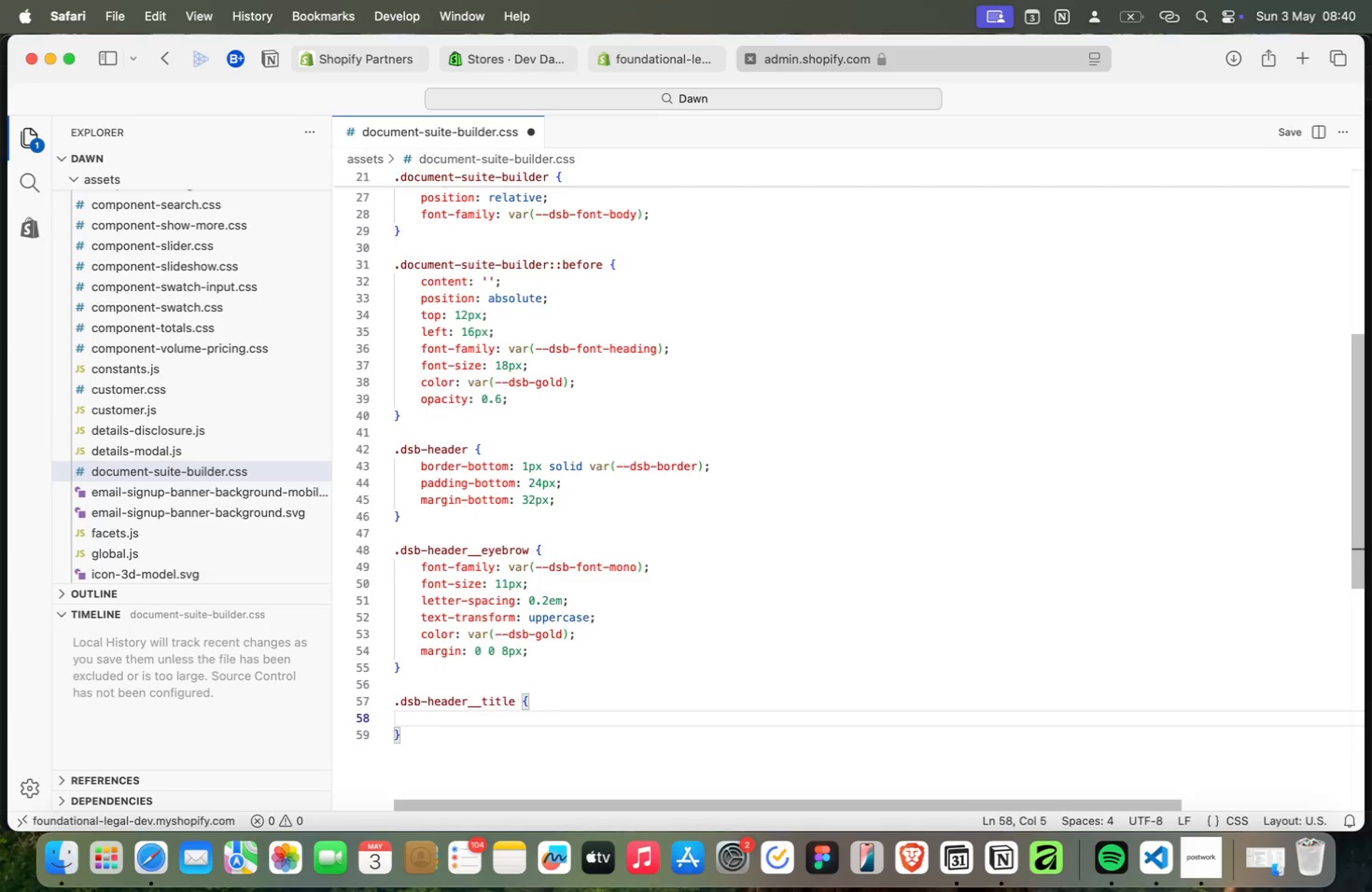 
key(Meta+F)
 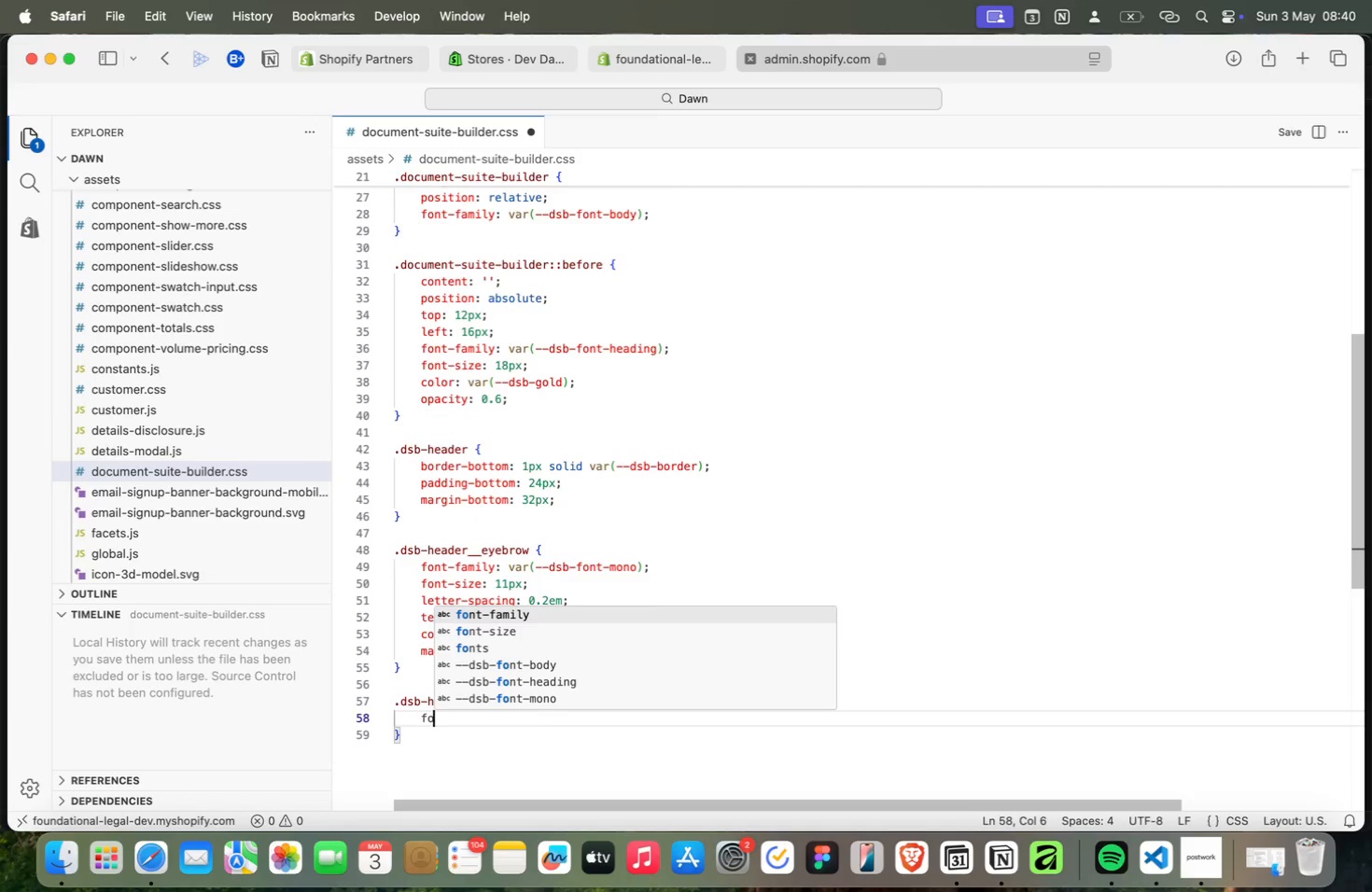 
key(Meta+O)
 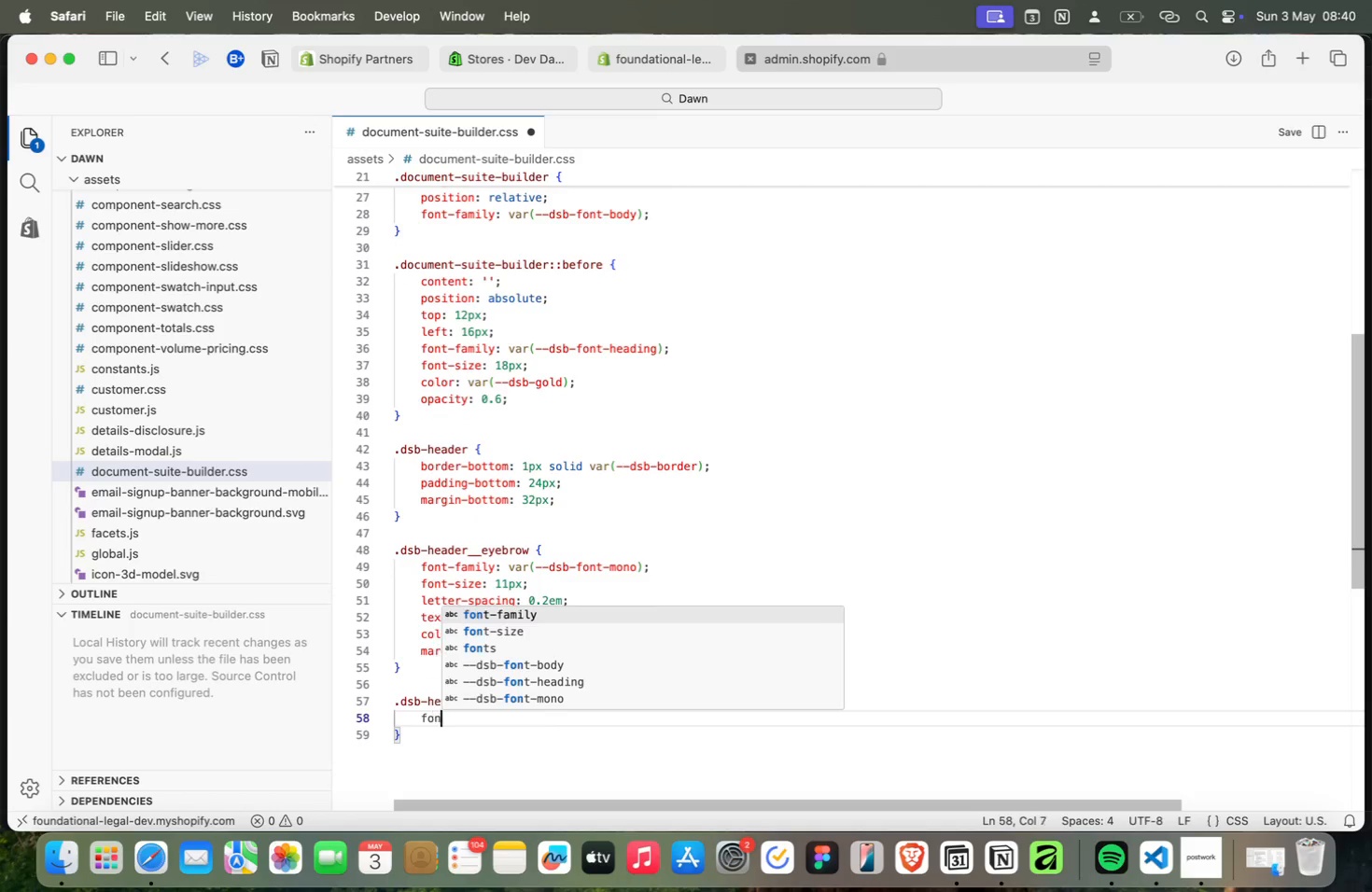 
key(Meta+N)
 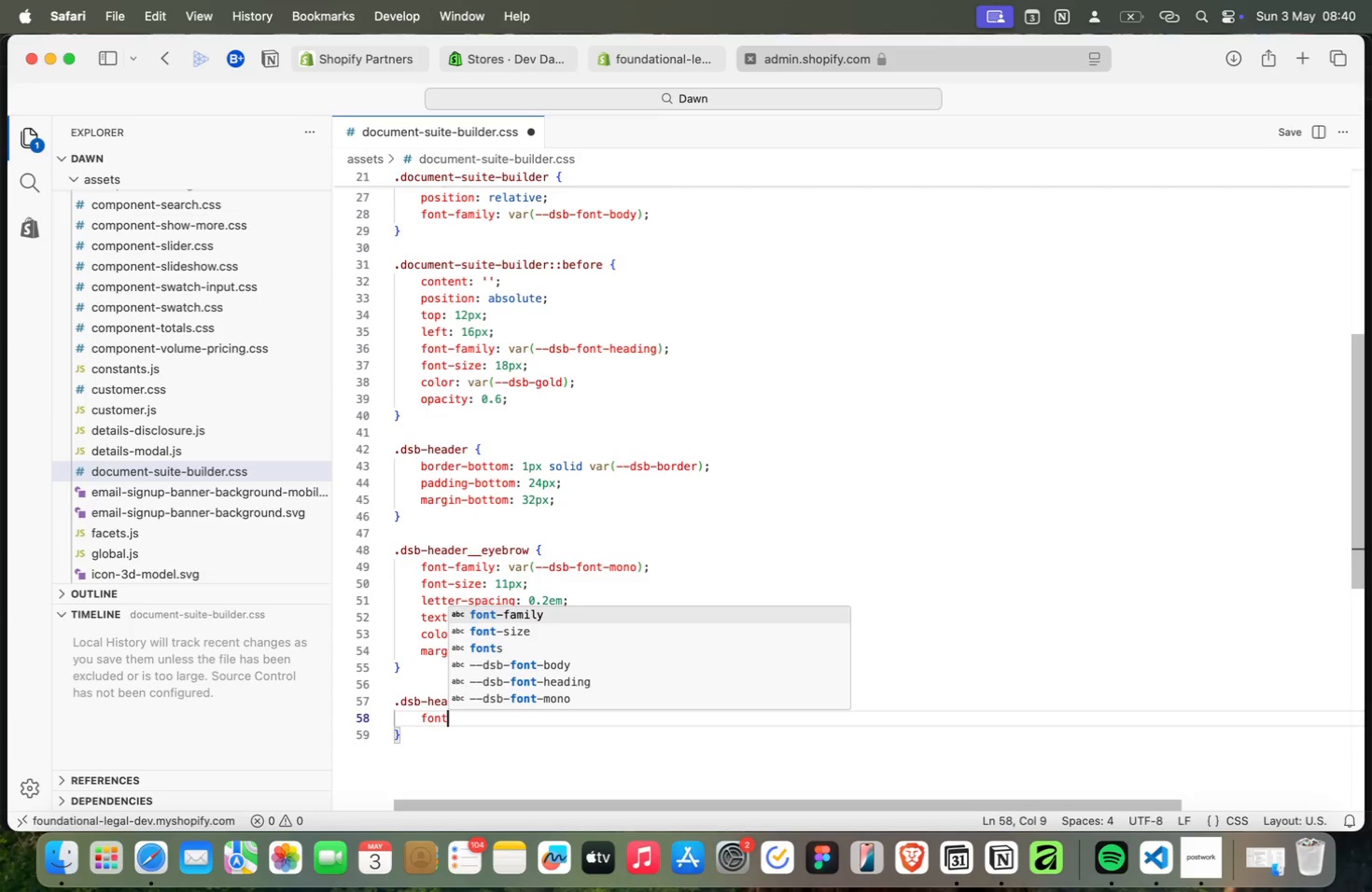 
key(Meta+T)
 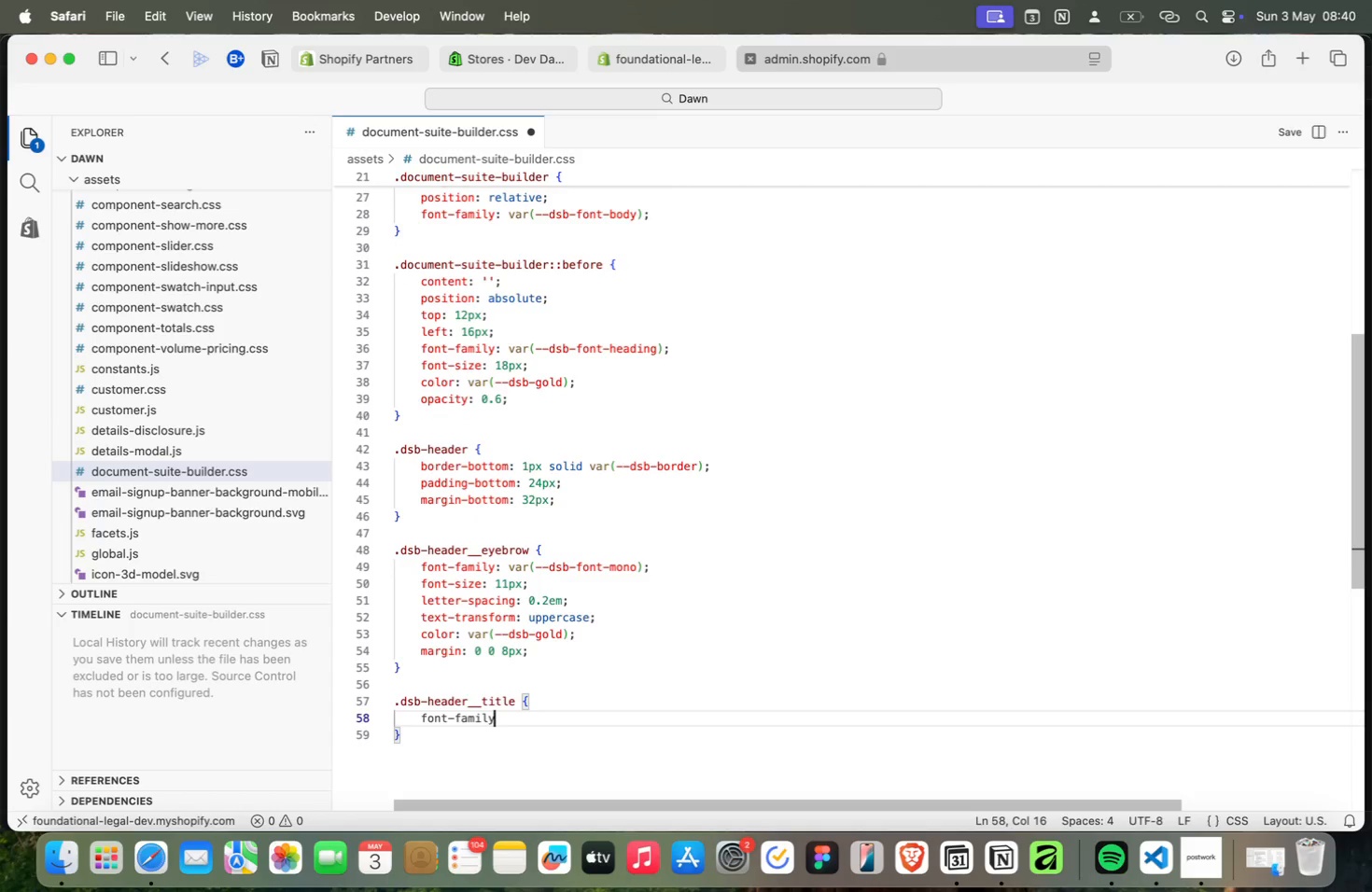 
key(Meta+Enter)
 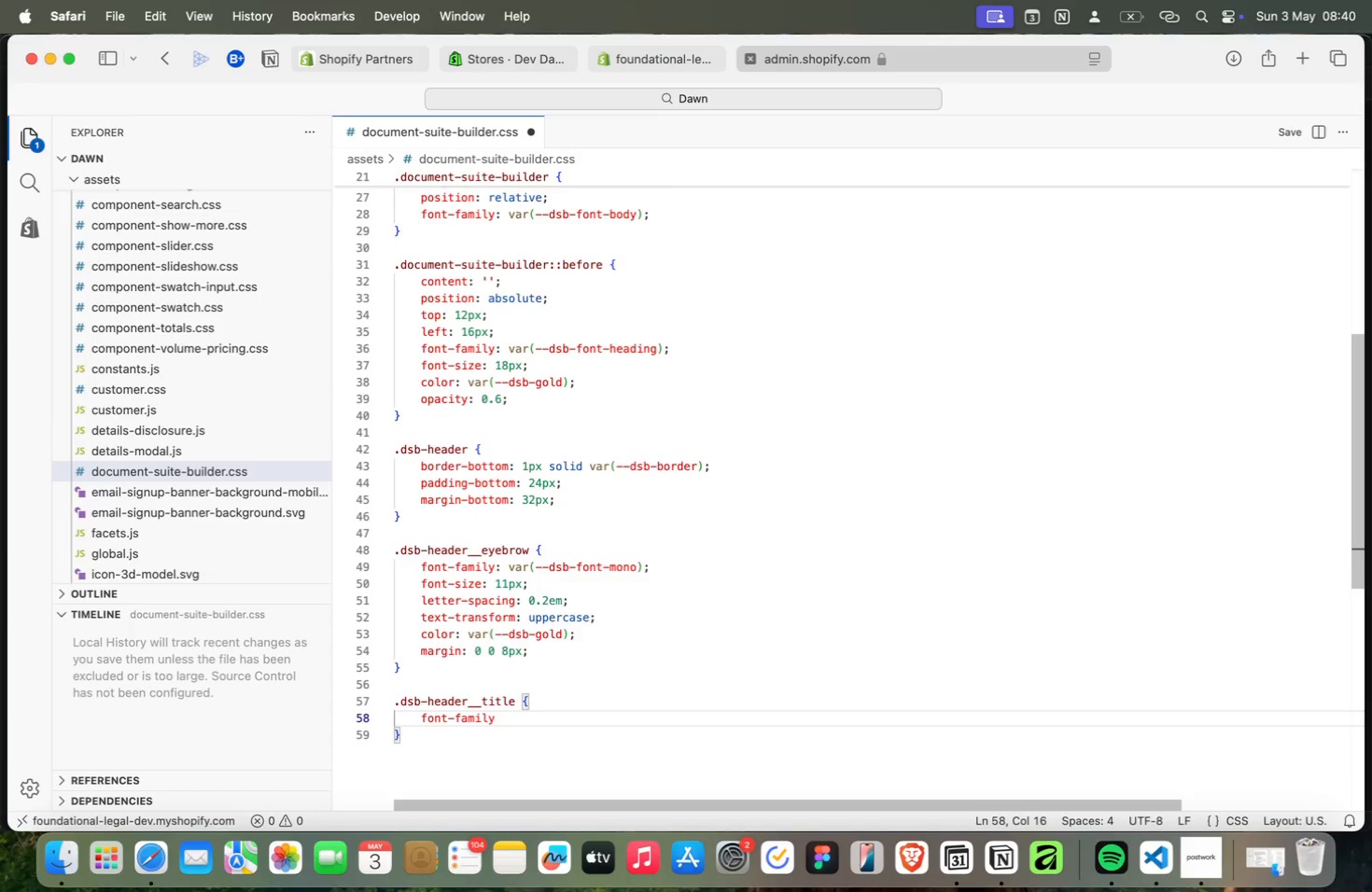 
key(Meta+Shift+Semicolon)
 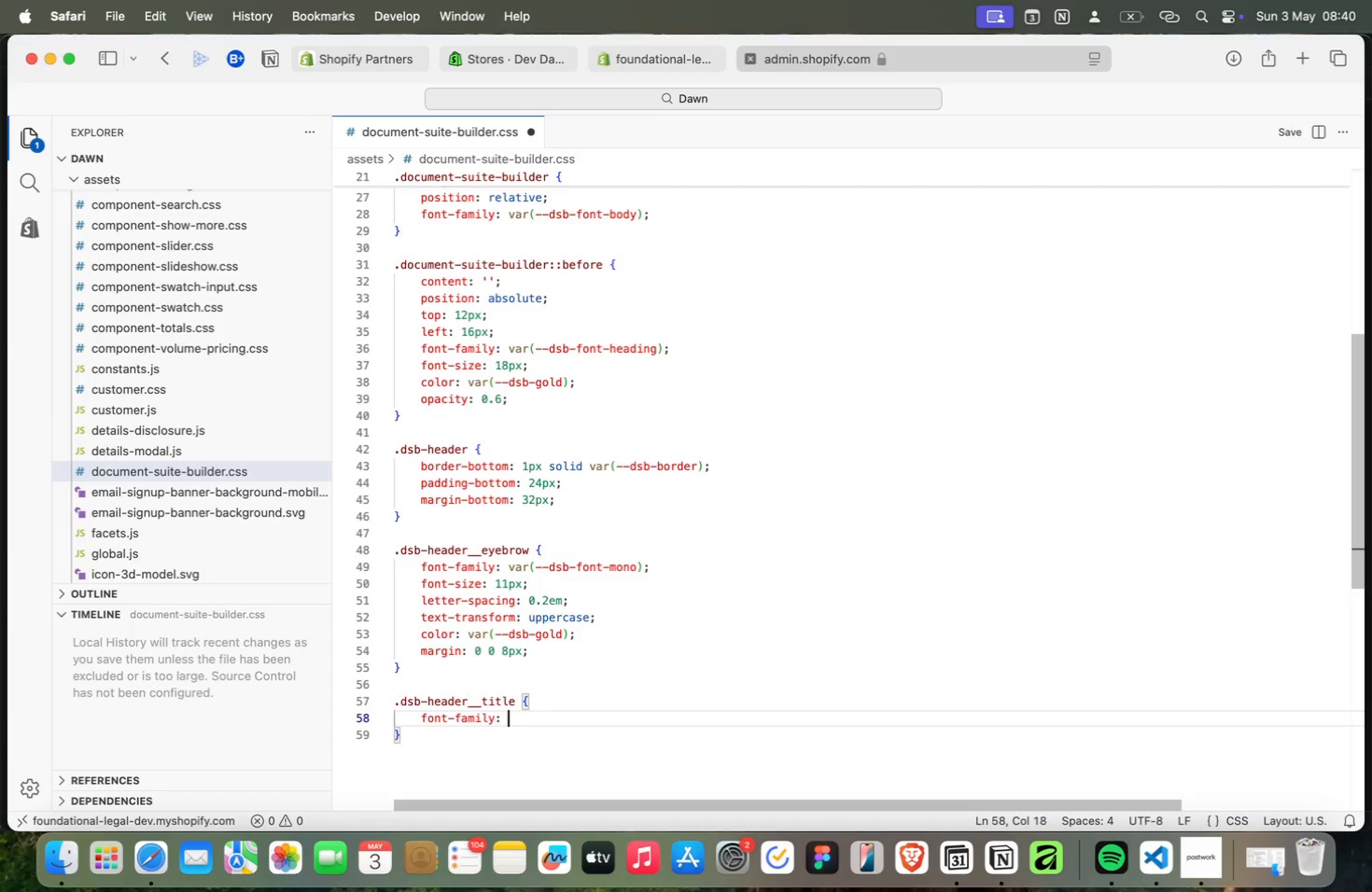 
key(Meta+Space)
 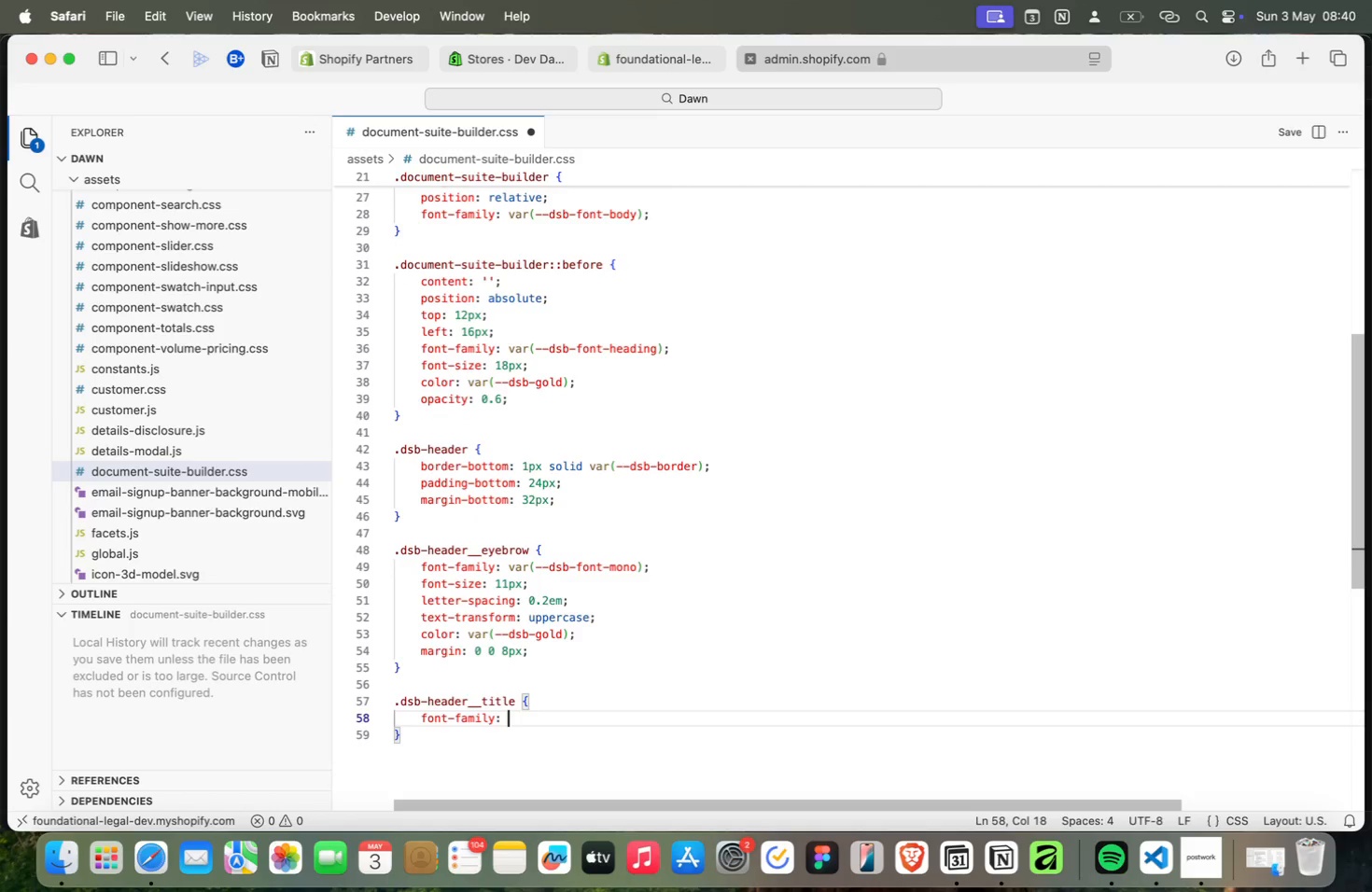 
key(Meta+V)
 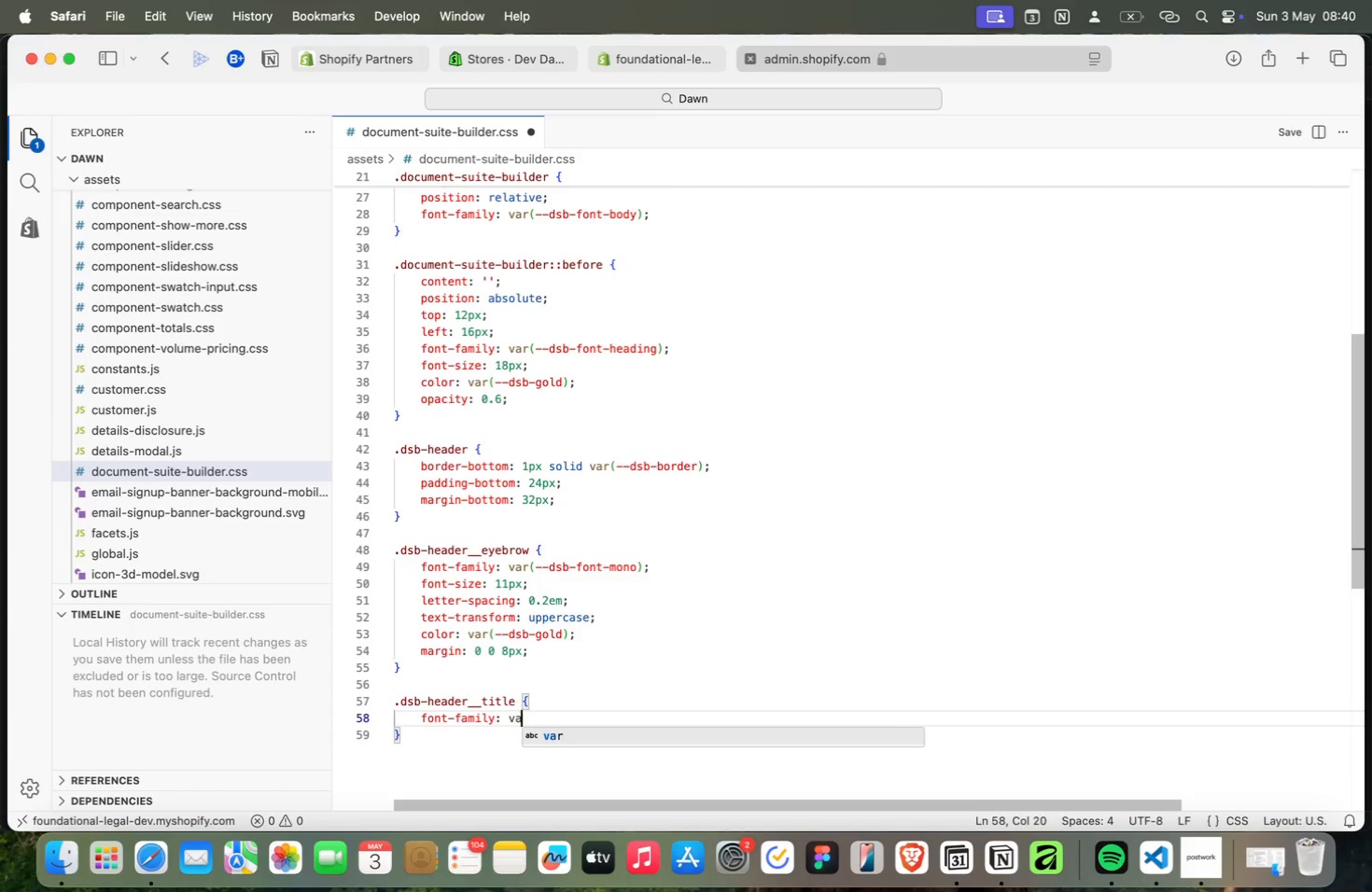 
key(Meta+A)
 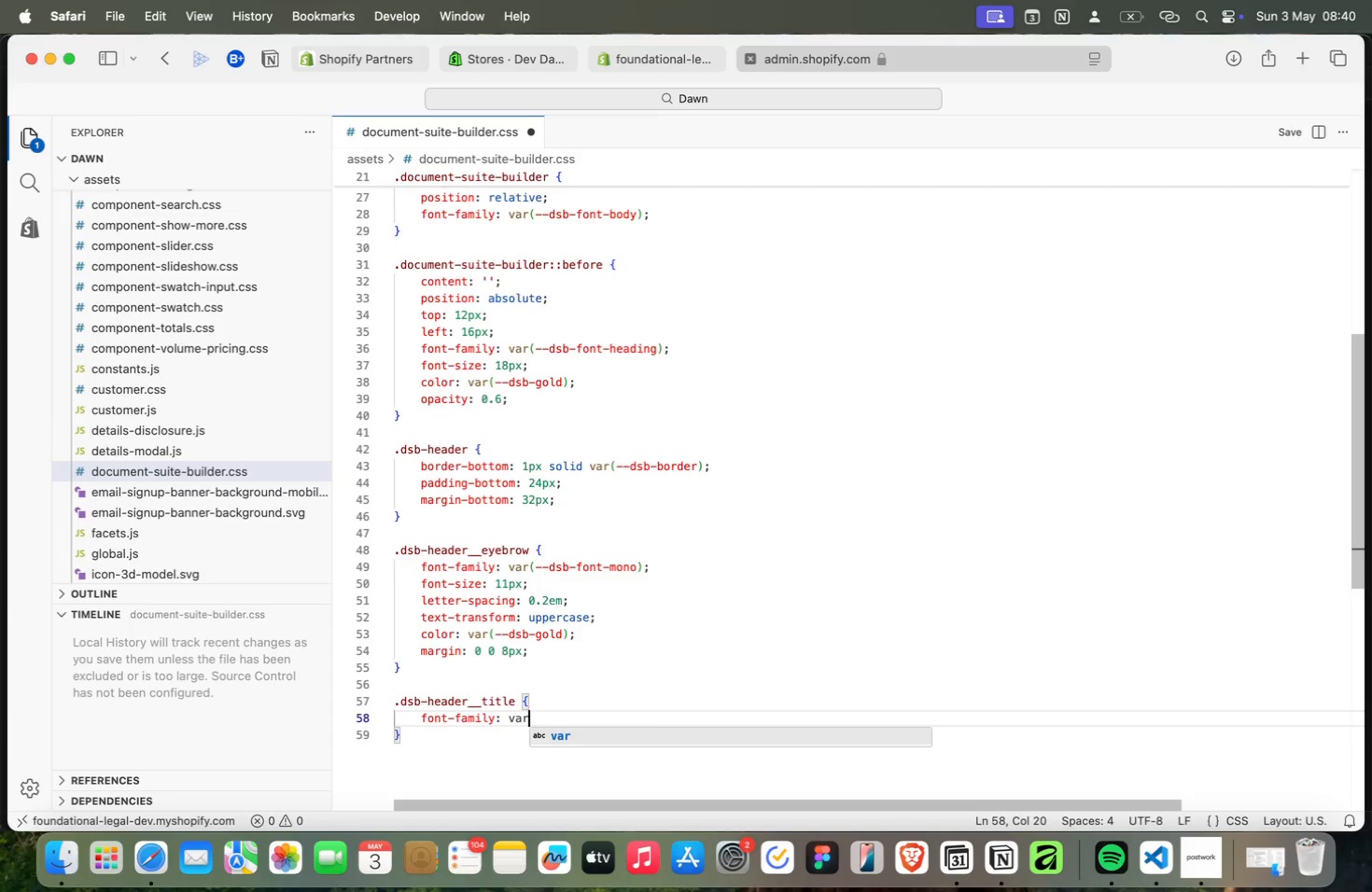 
key(Meta+R)
 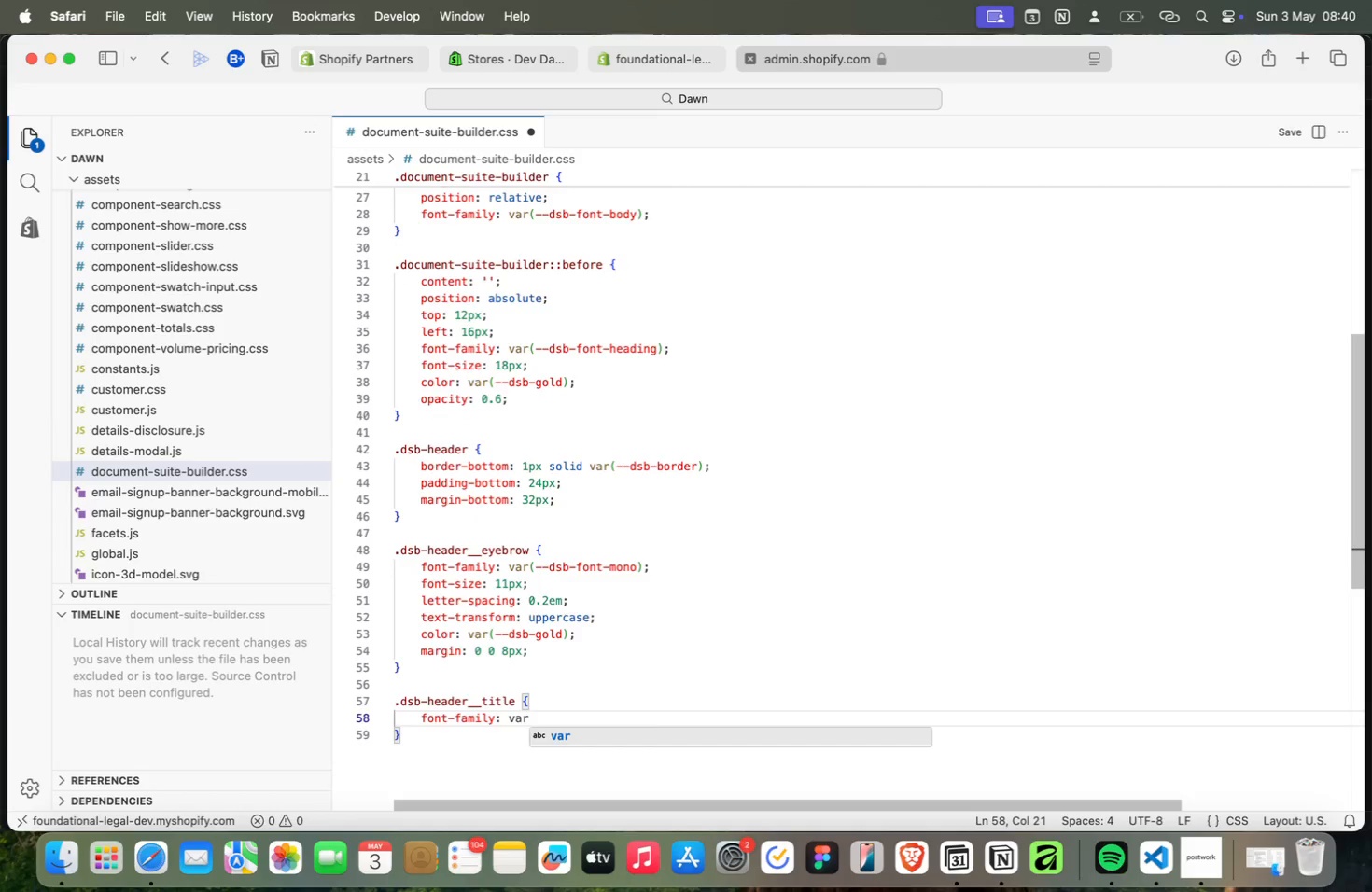 
key(Meta+Shift+9)
 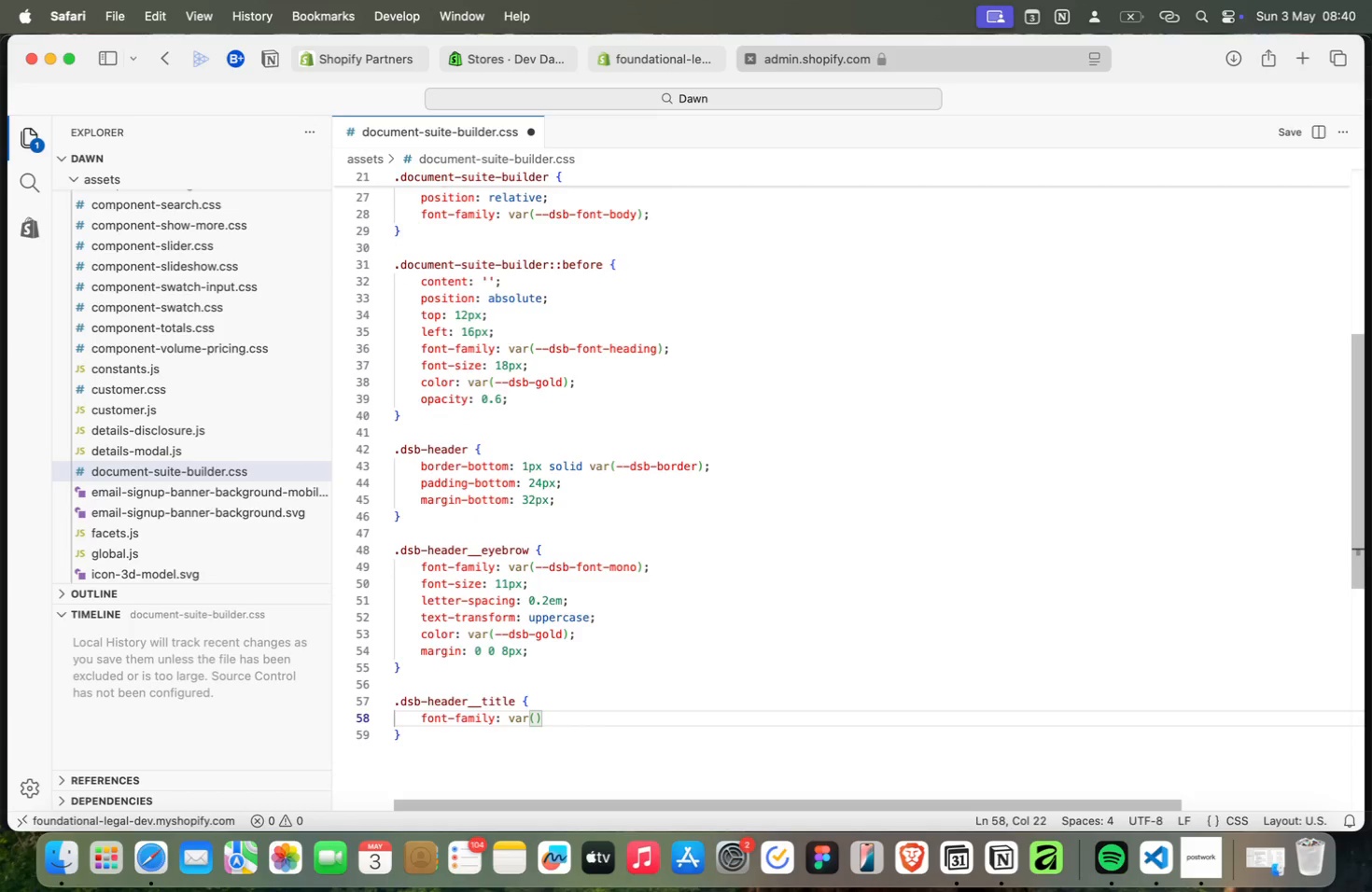 
key(Meta+D)
 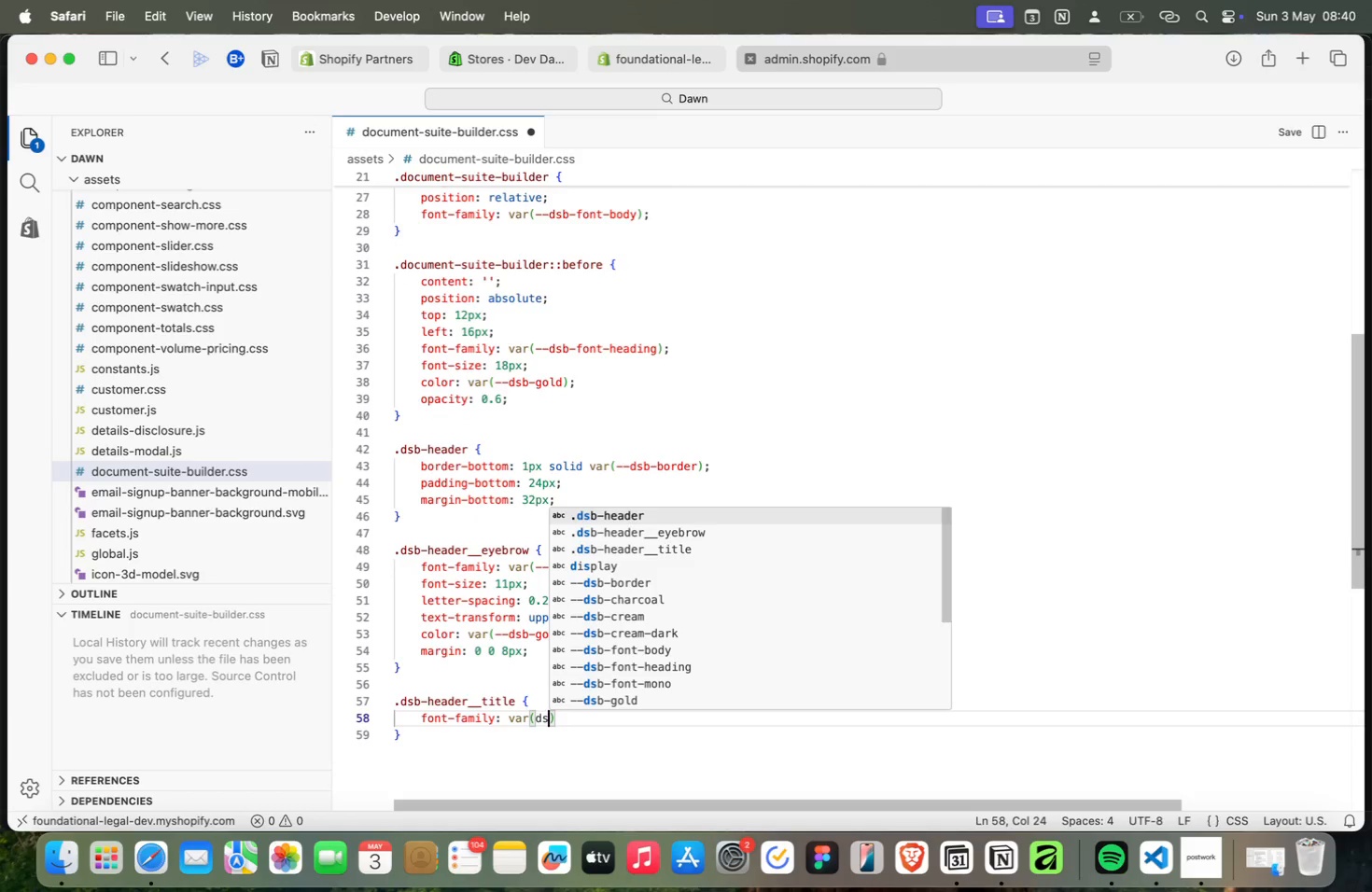 
key(Meta+S)
 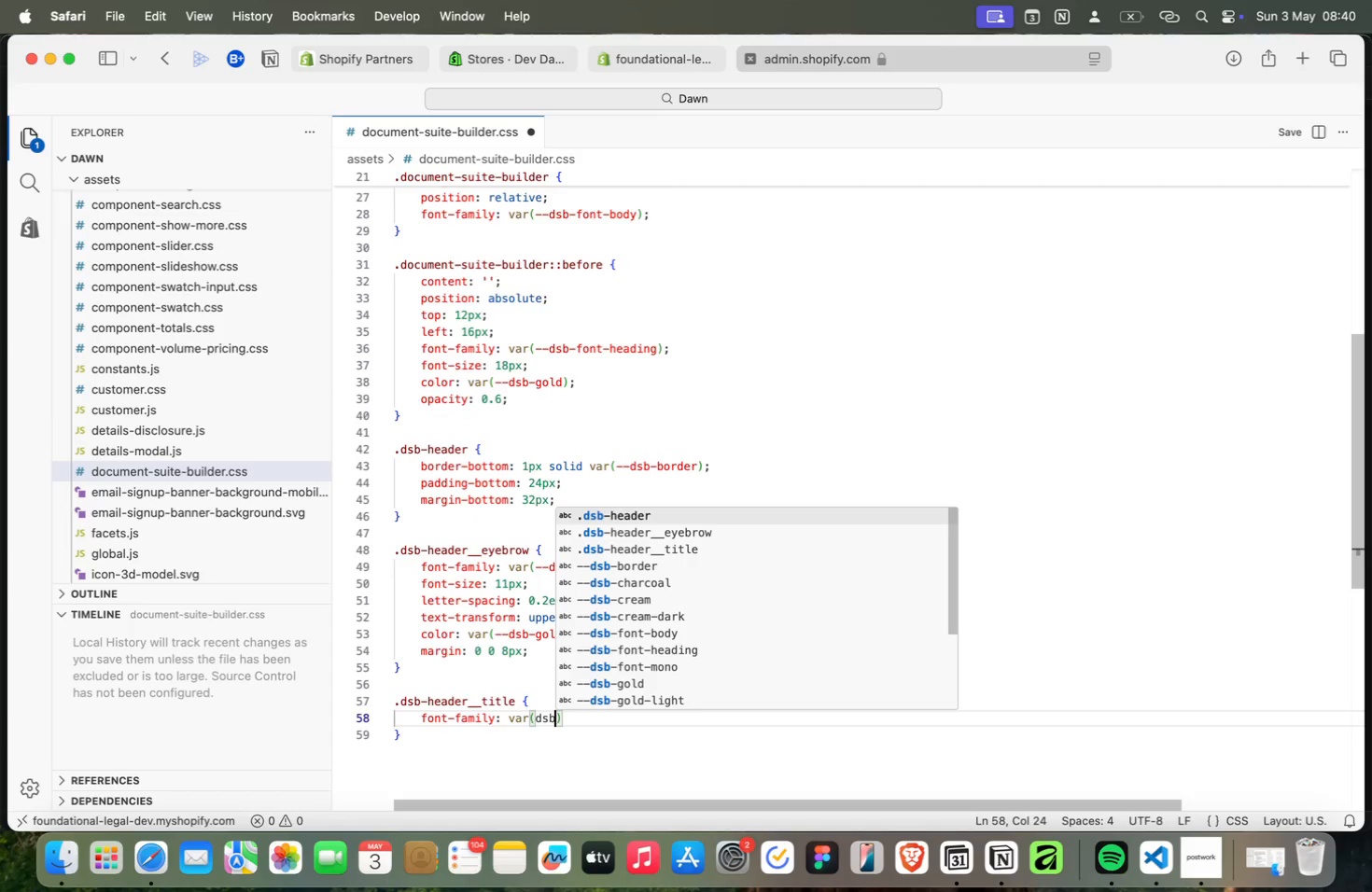 
key(Meta+B)
 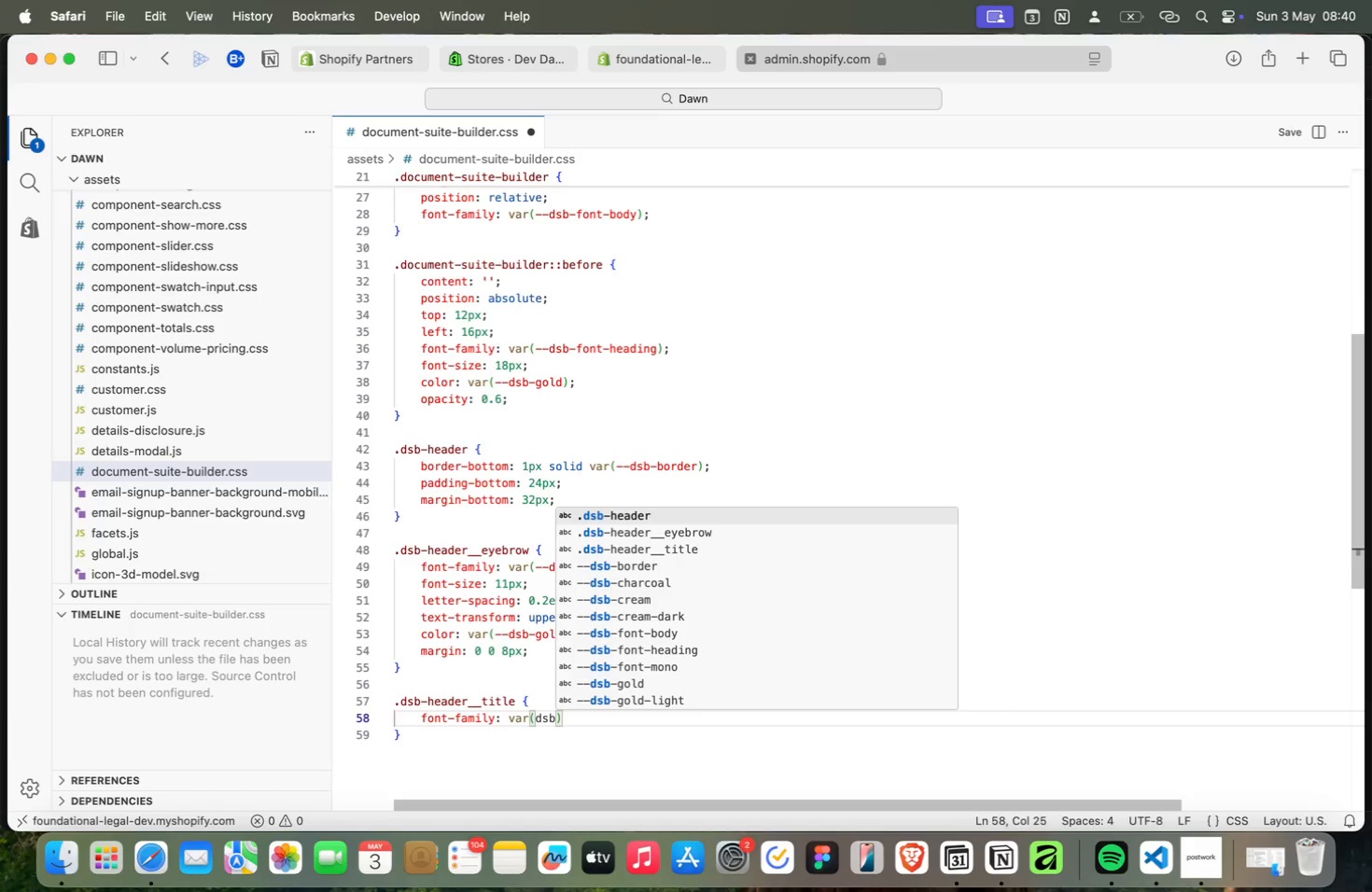 
key(Meta+ArrowDown)
 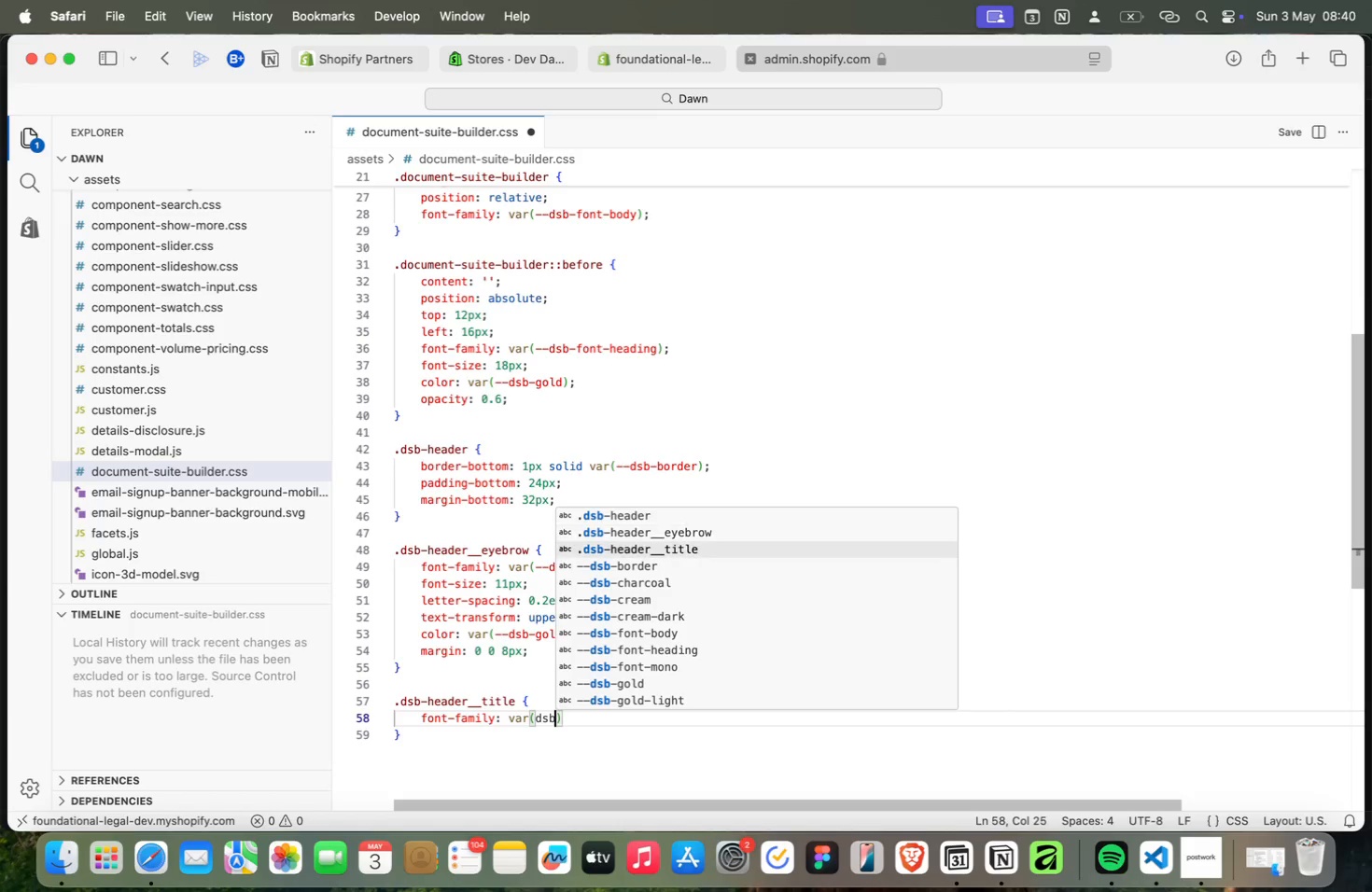 
key(Meta+ArrowDown)
 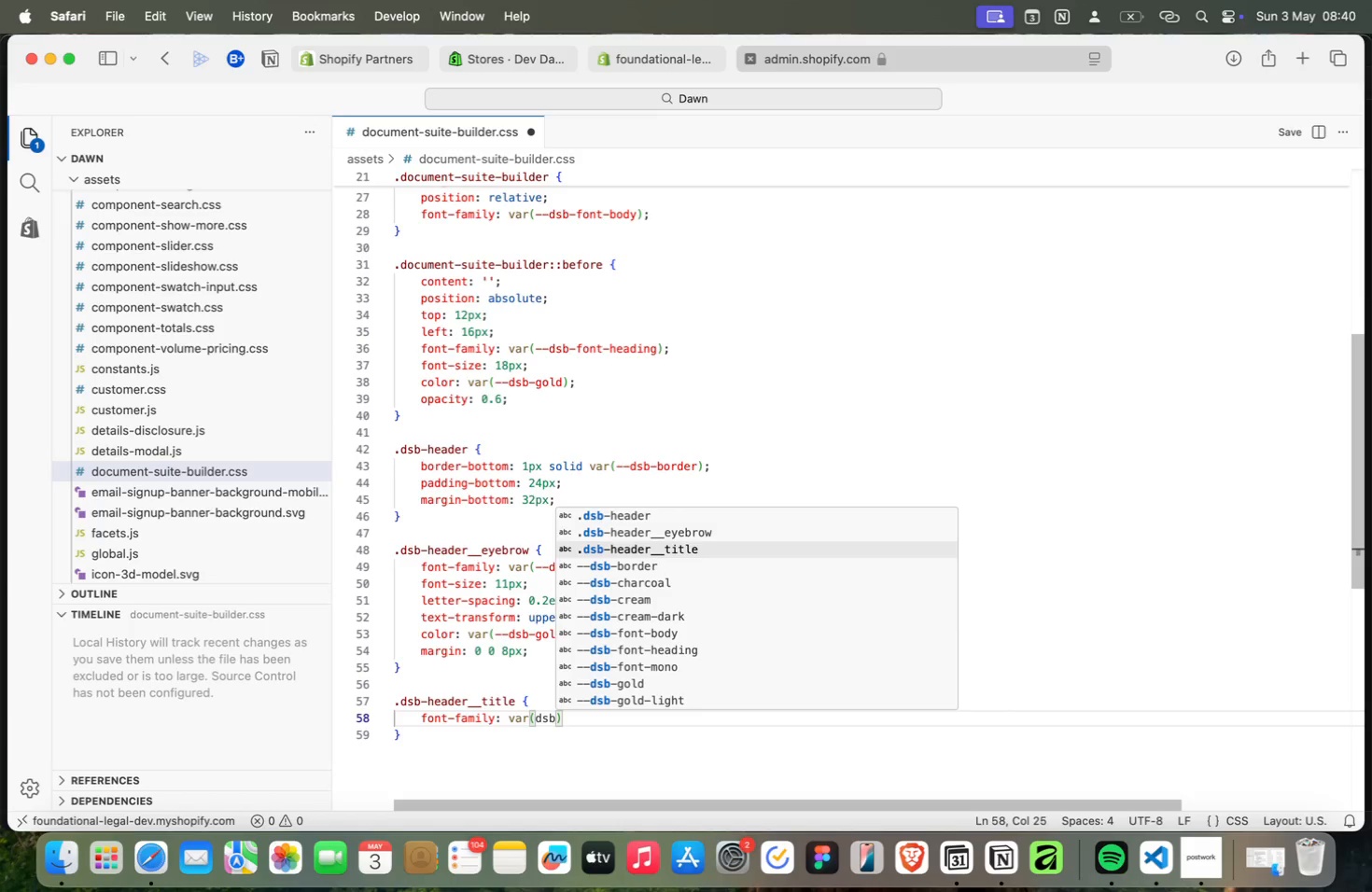 
key(Meta+ArrowDown)
 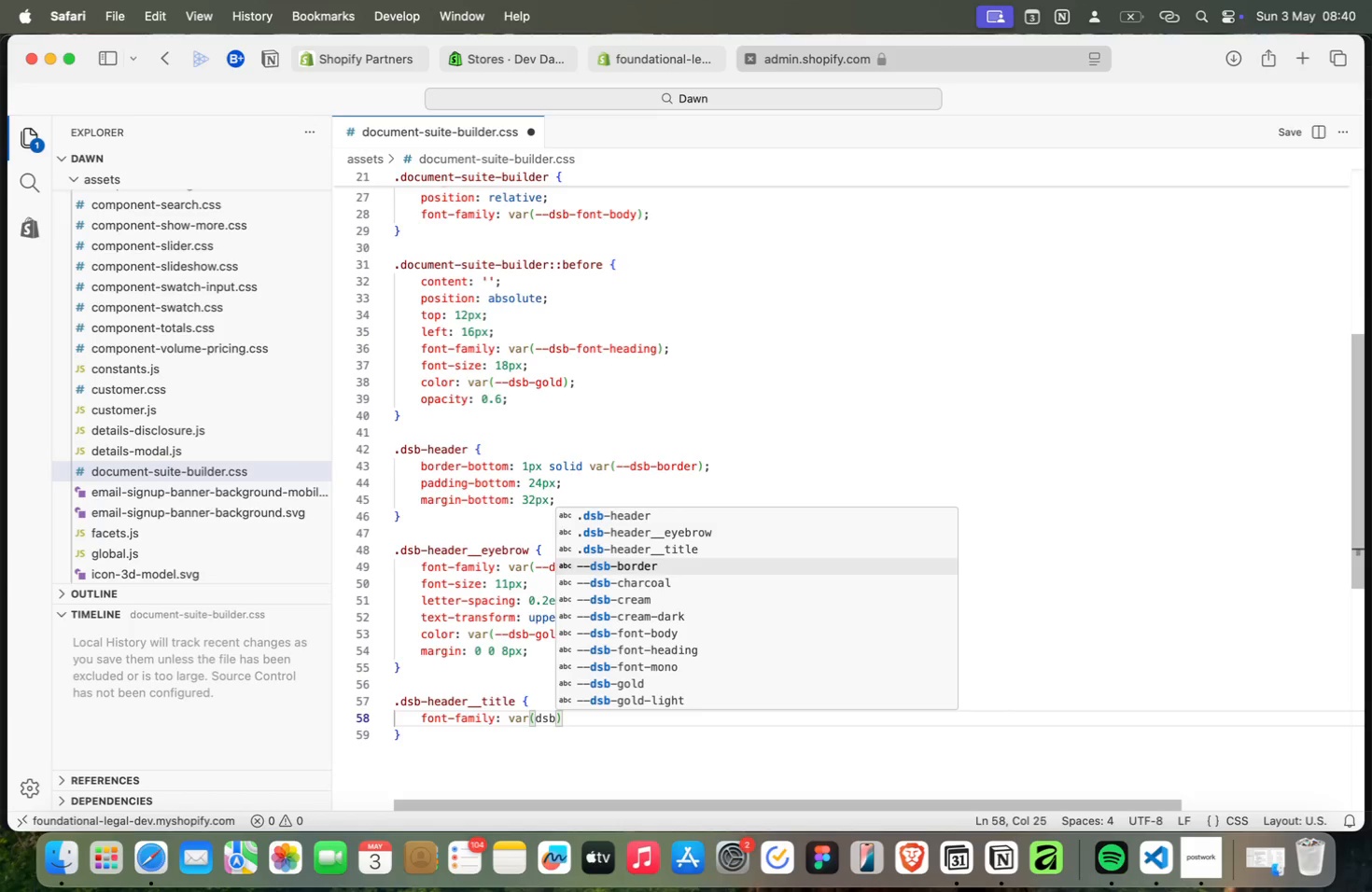 
key(Meta+ArrowDown)
 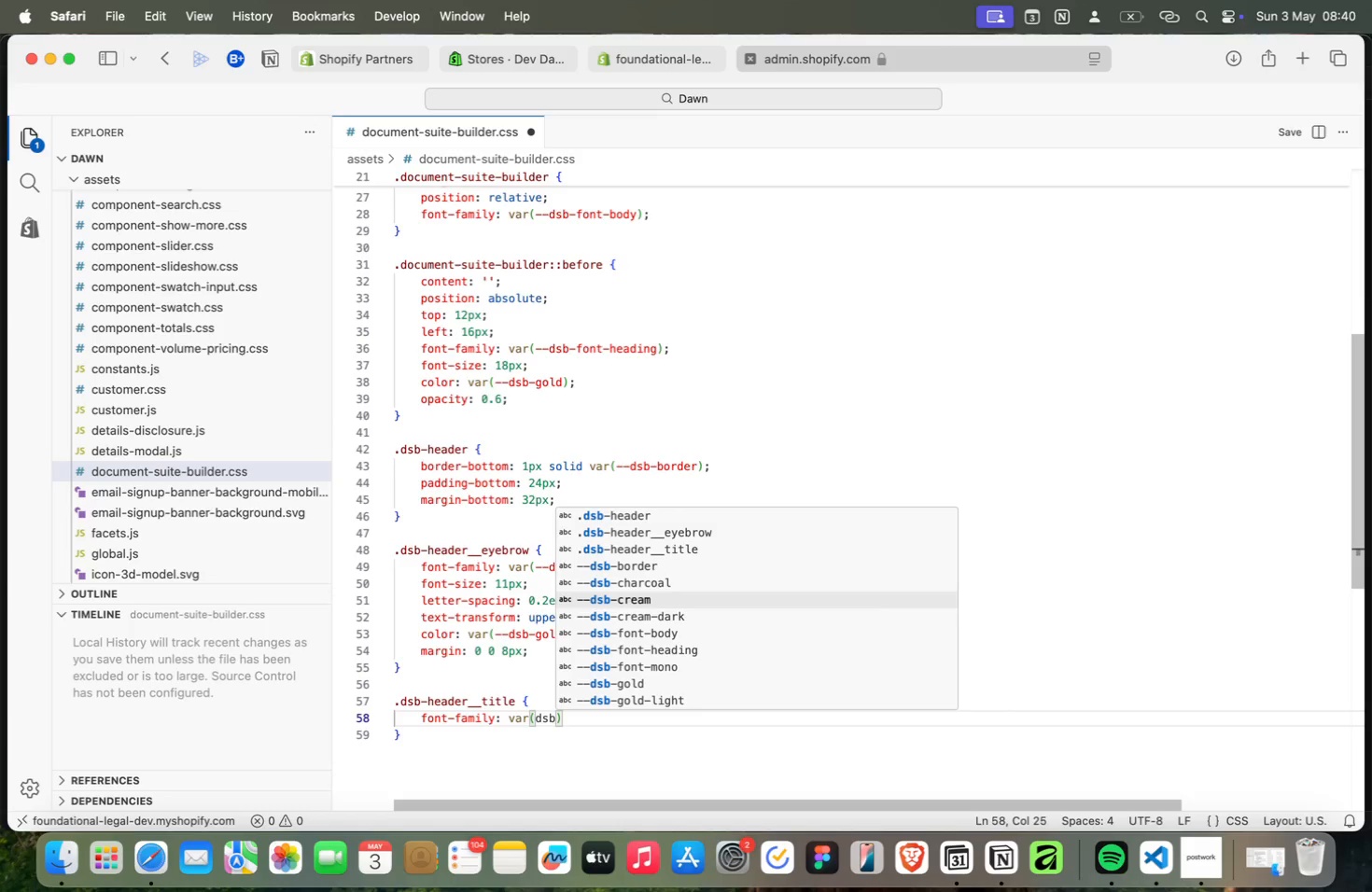 
key(Meta+ArrowDown)
 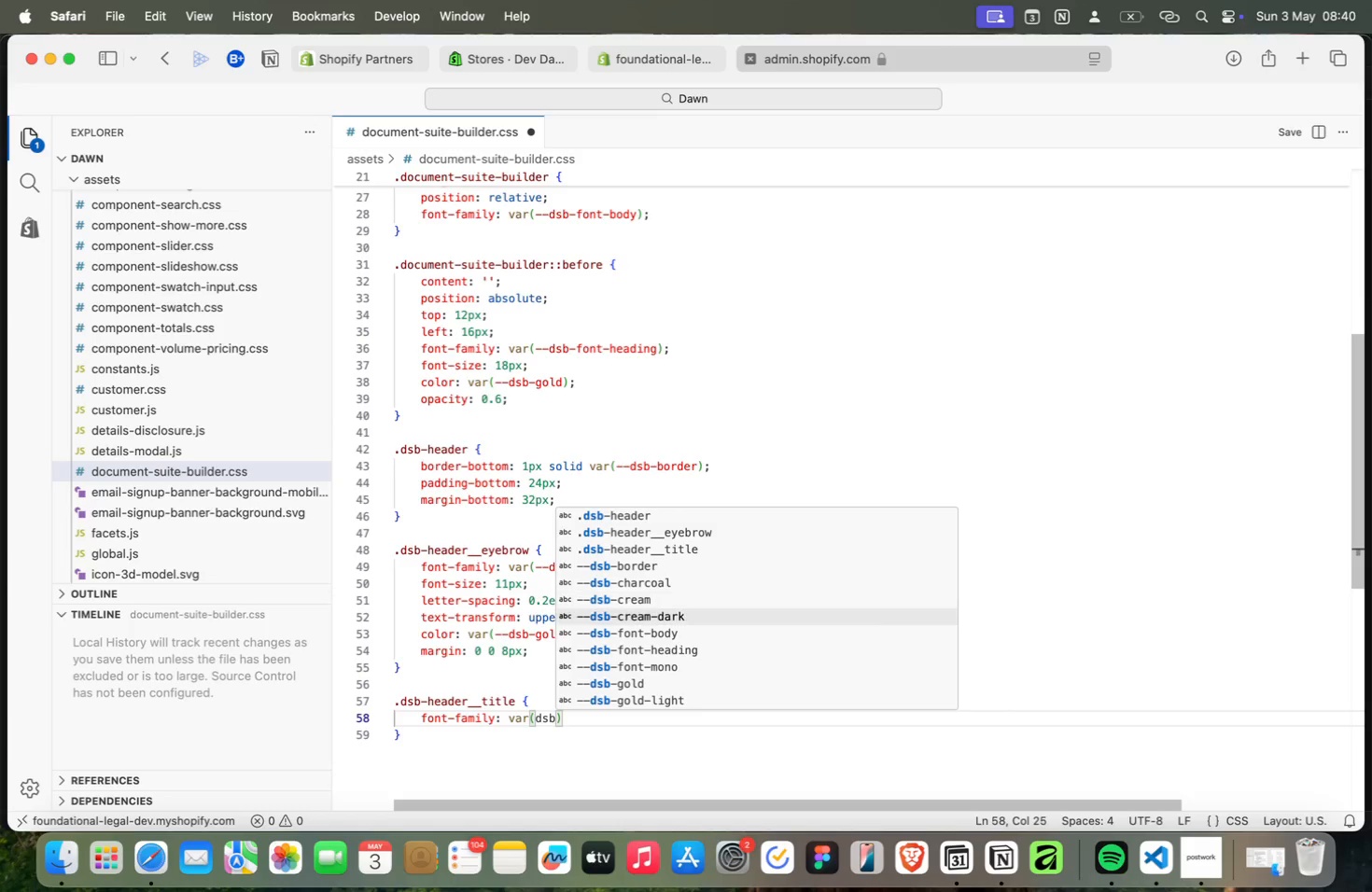 
key(Meta+ArrowDown)
 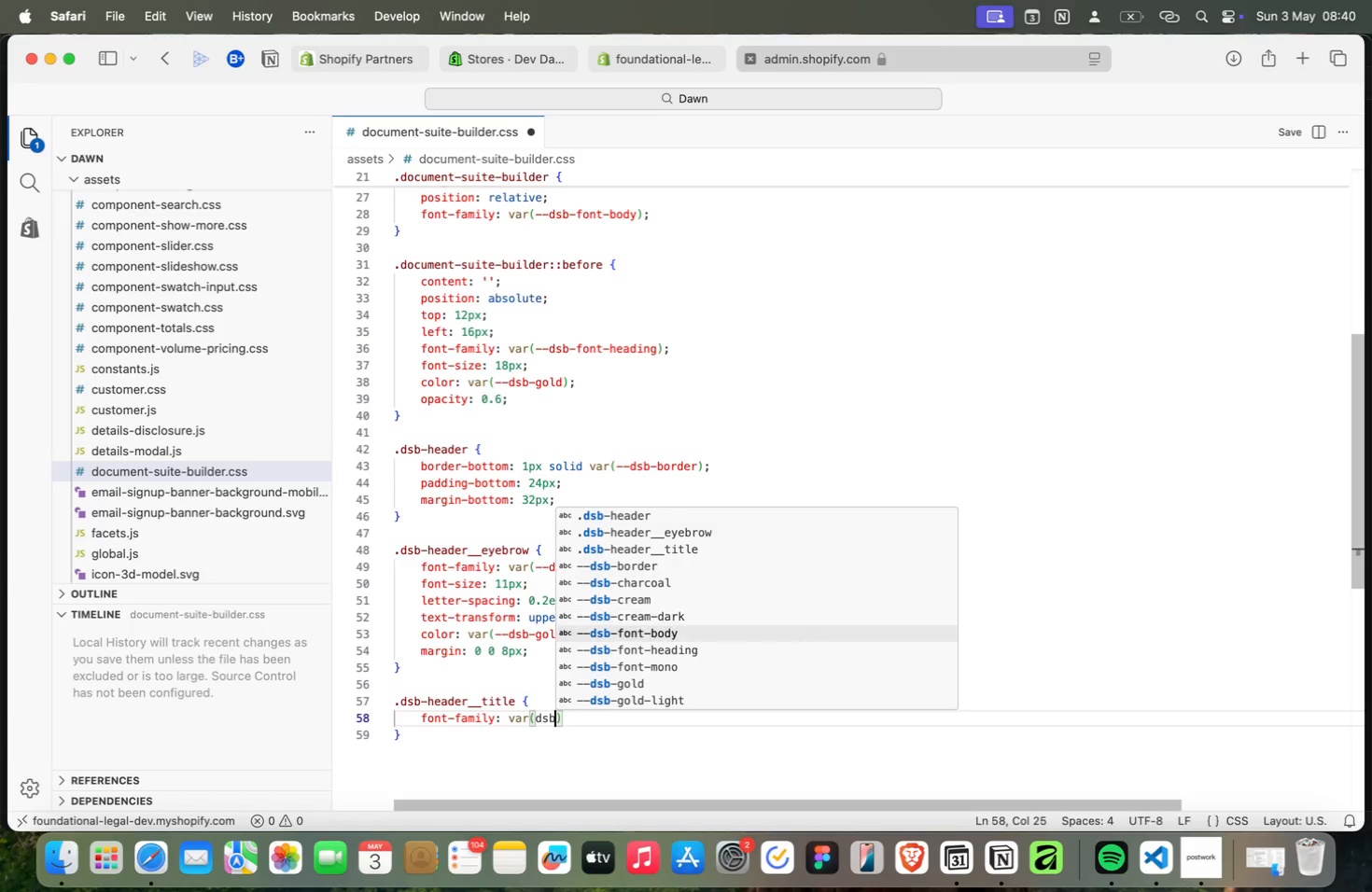 
key(Meta+ArrowDown)
 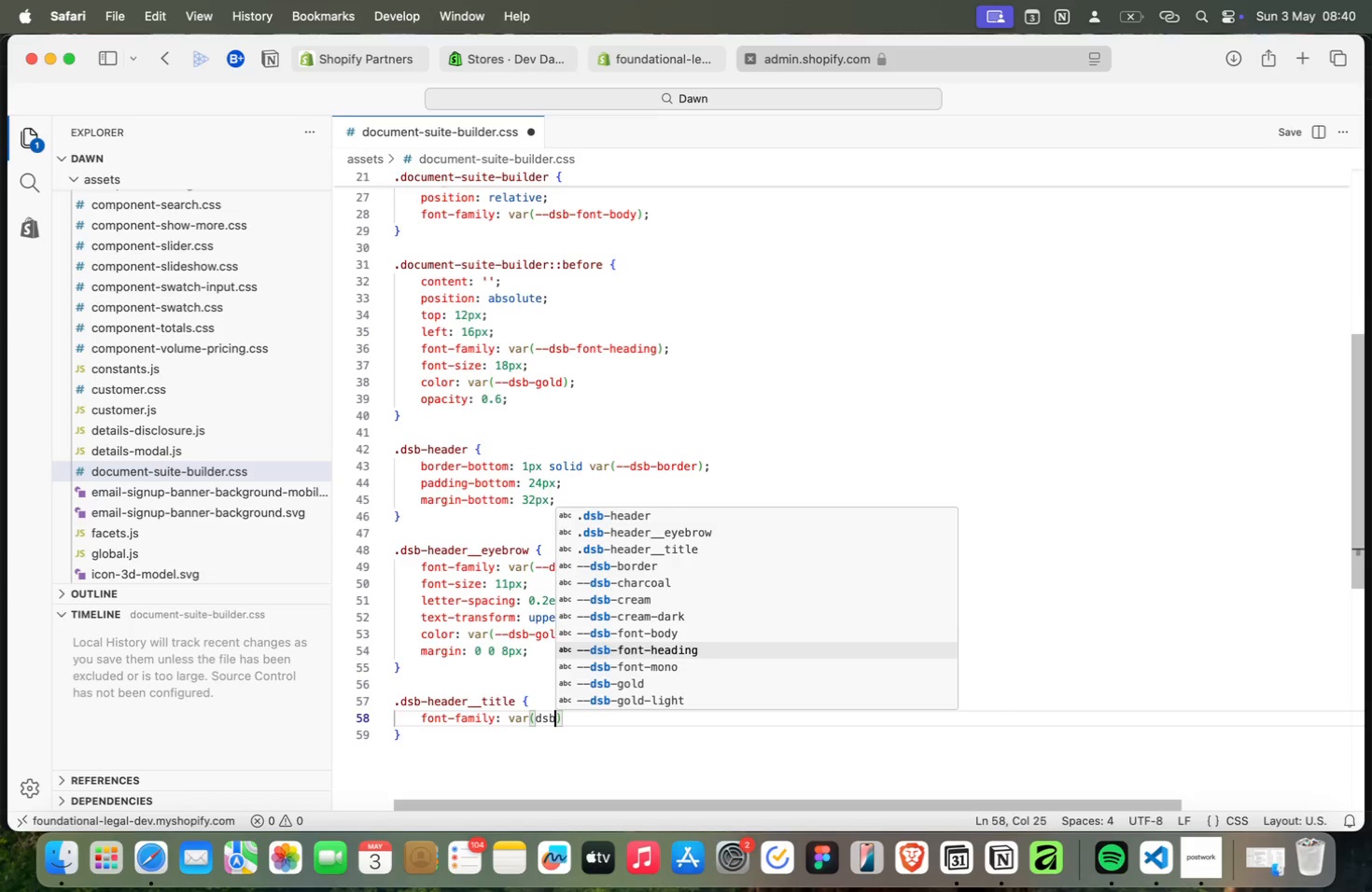 
key(Meta+ArrowDown)
 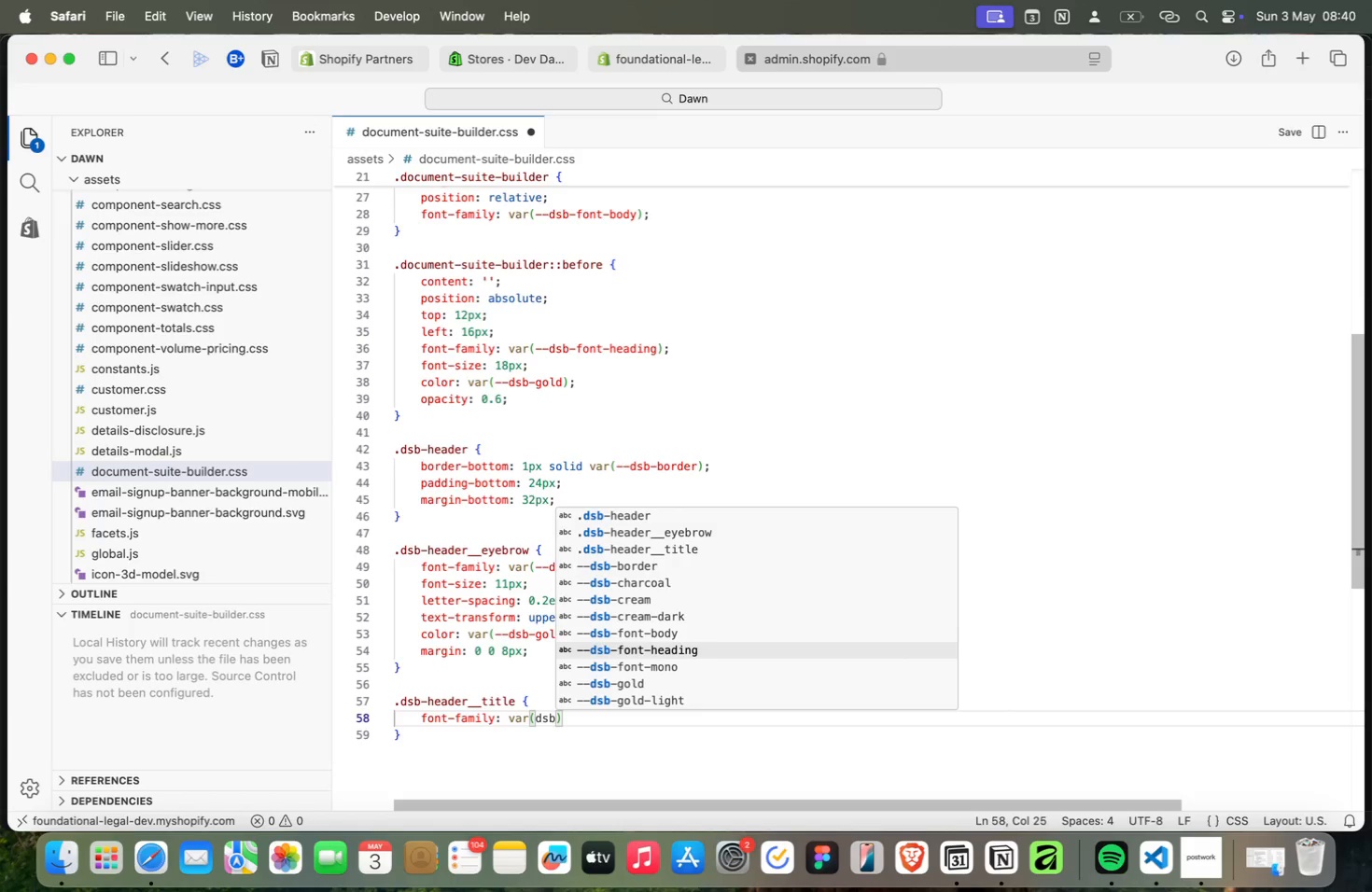 
key(Meta+Enter)
 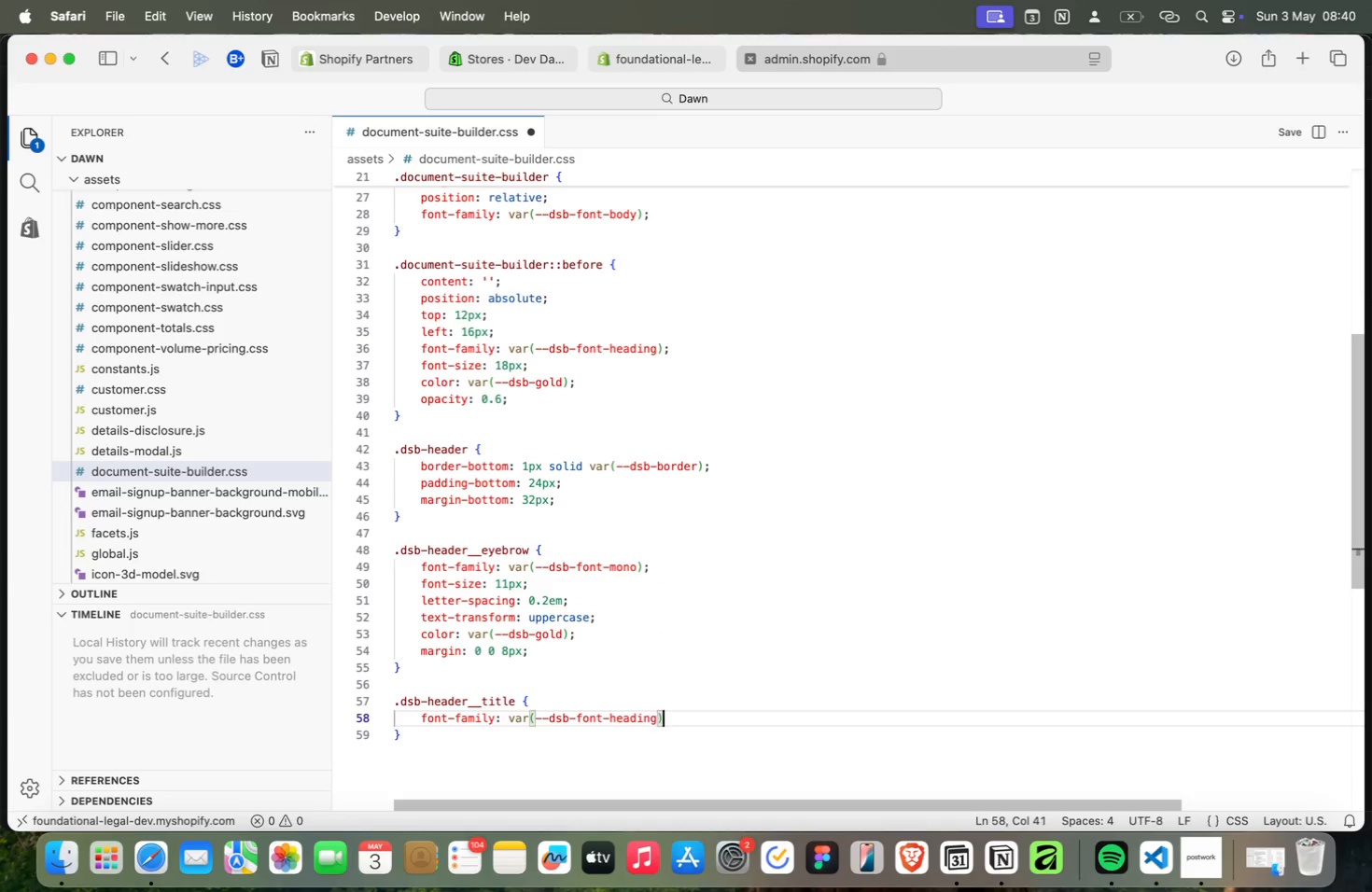 
key(Meta+ArrowRight)
 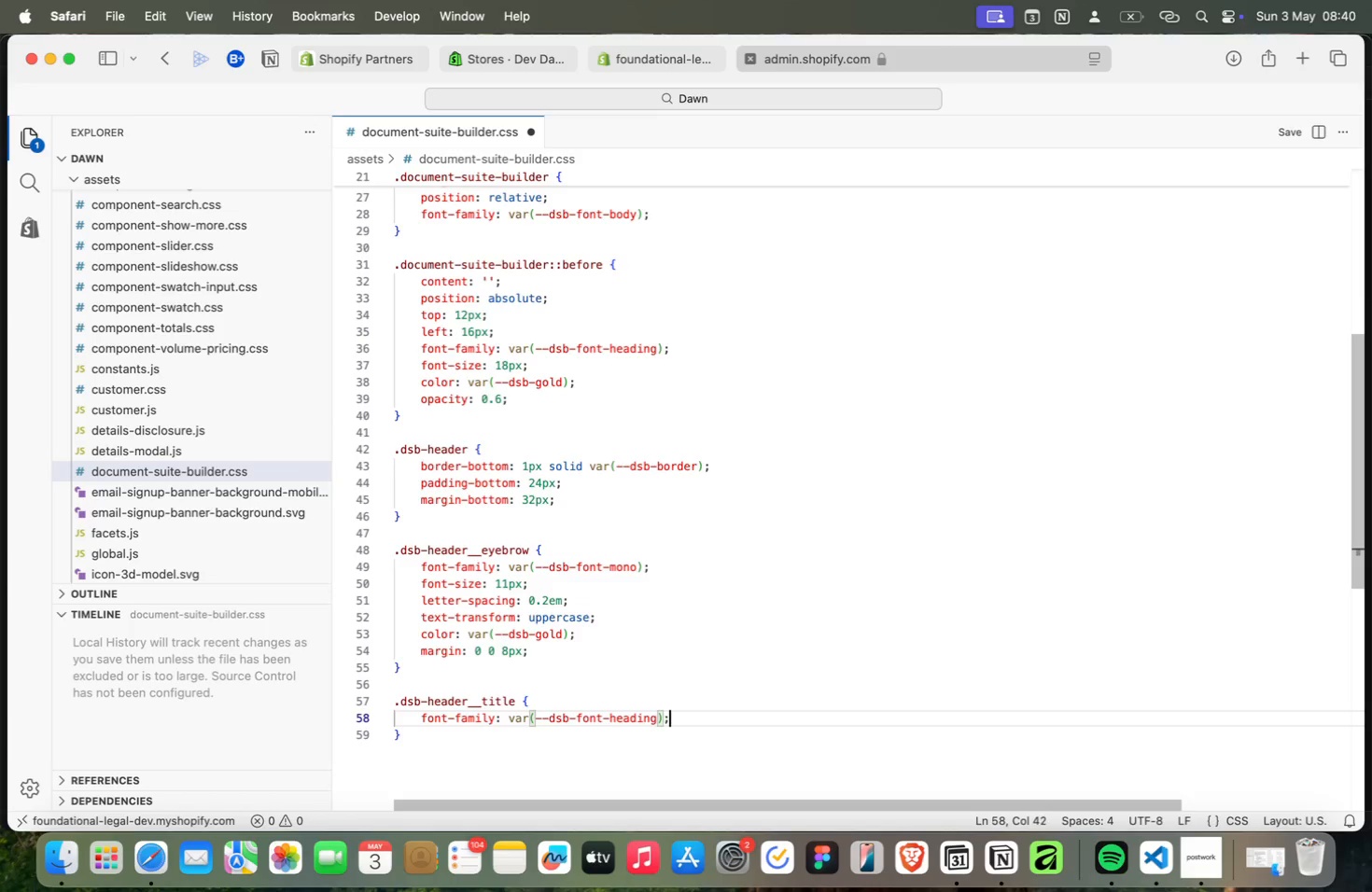 
key(Meta+Semicolon)
 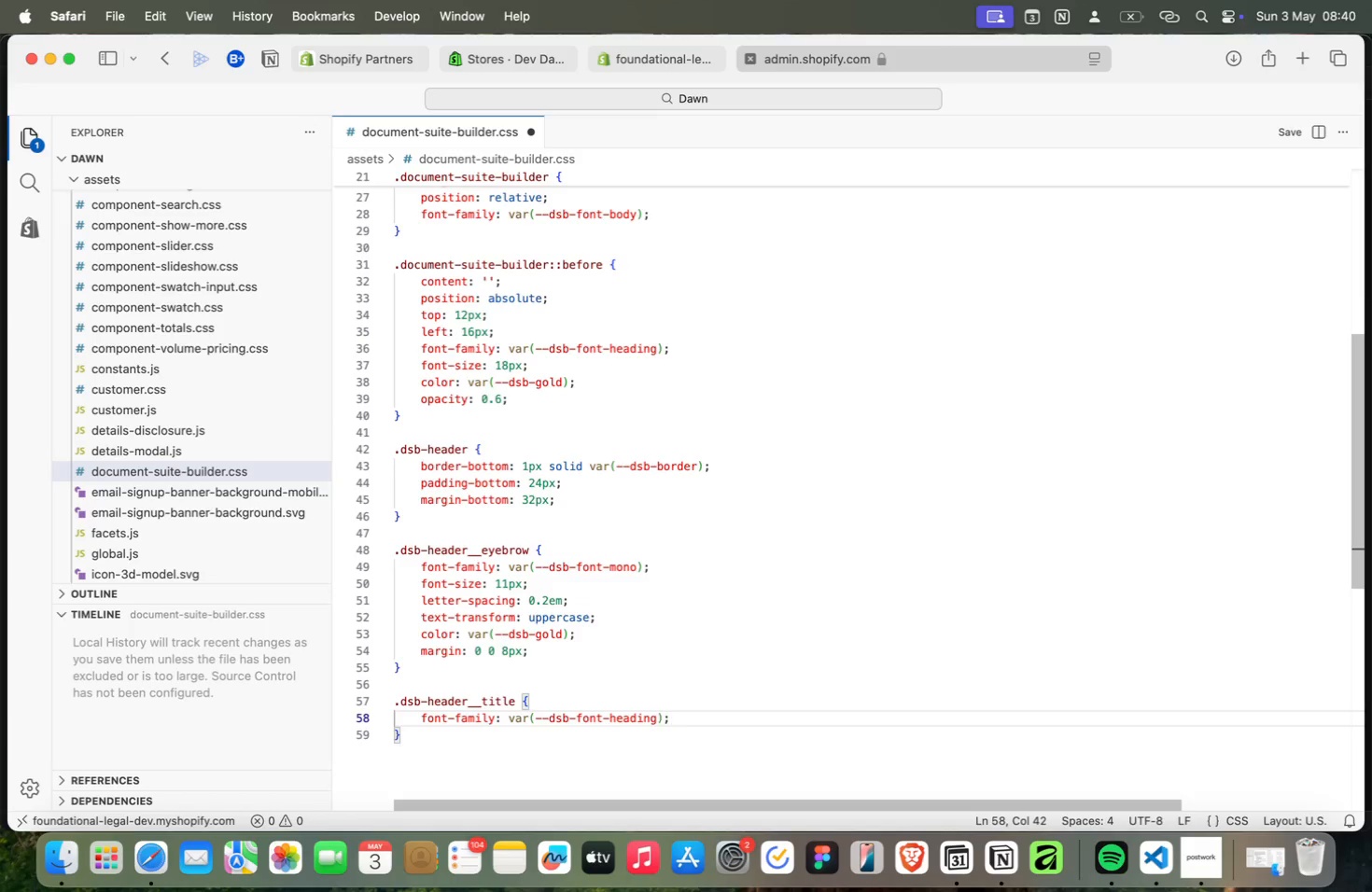 
key(Meta+Enter)
 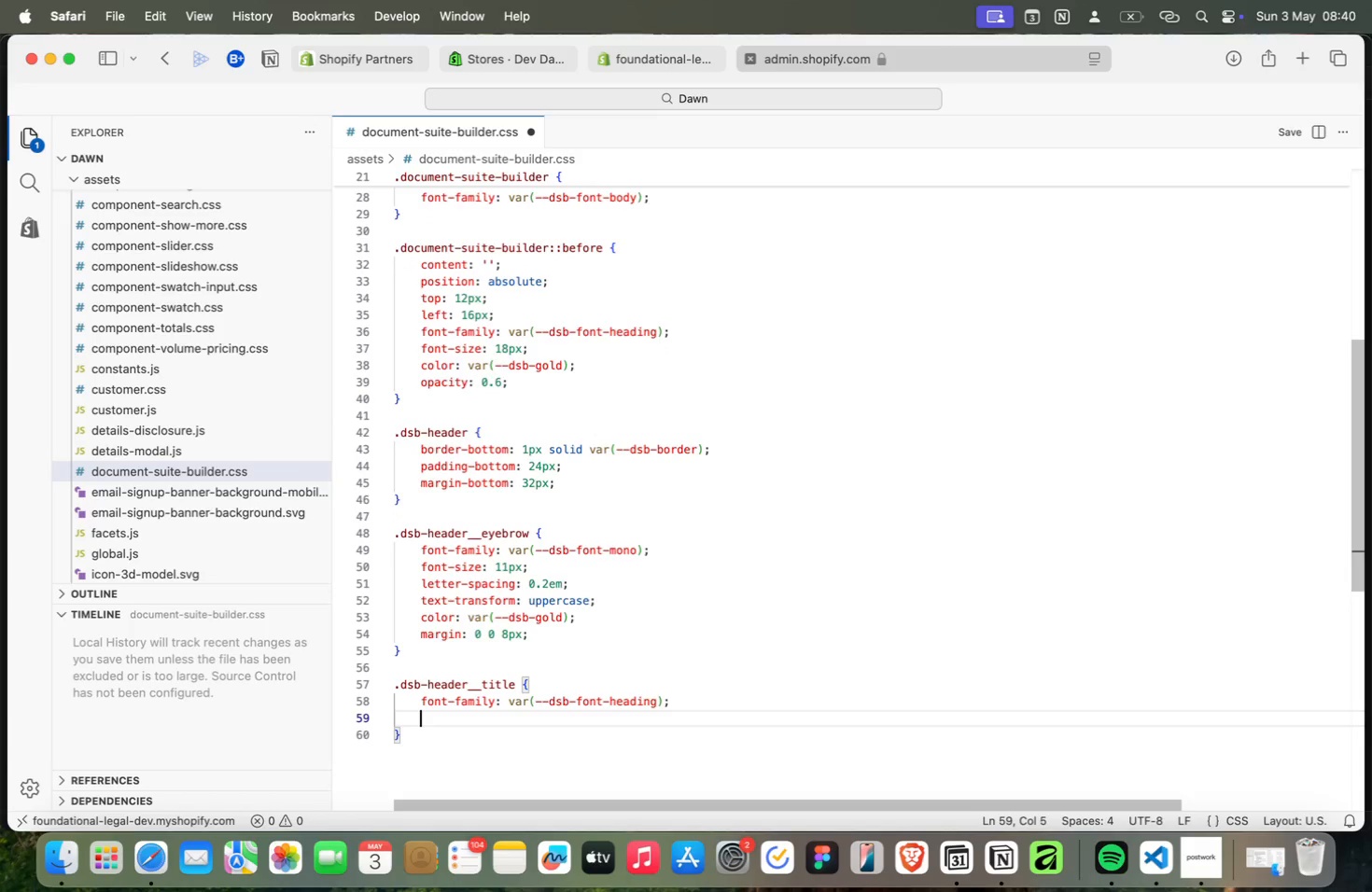 
key(Meta+F)
 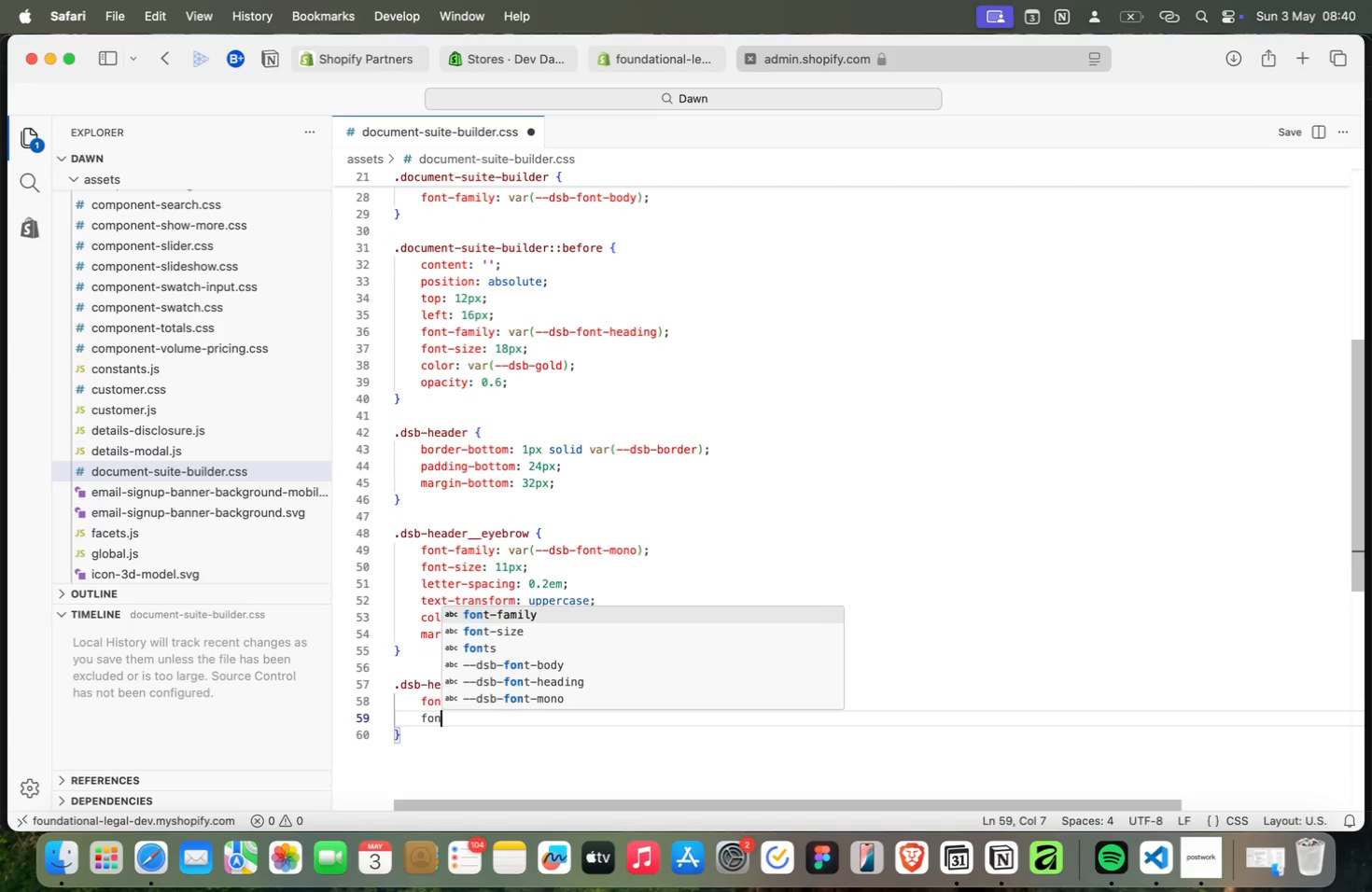 
key(Meta+O)
 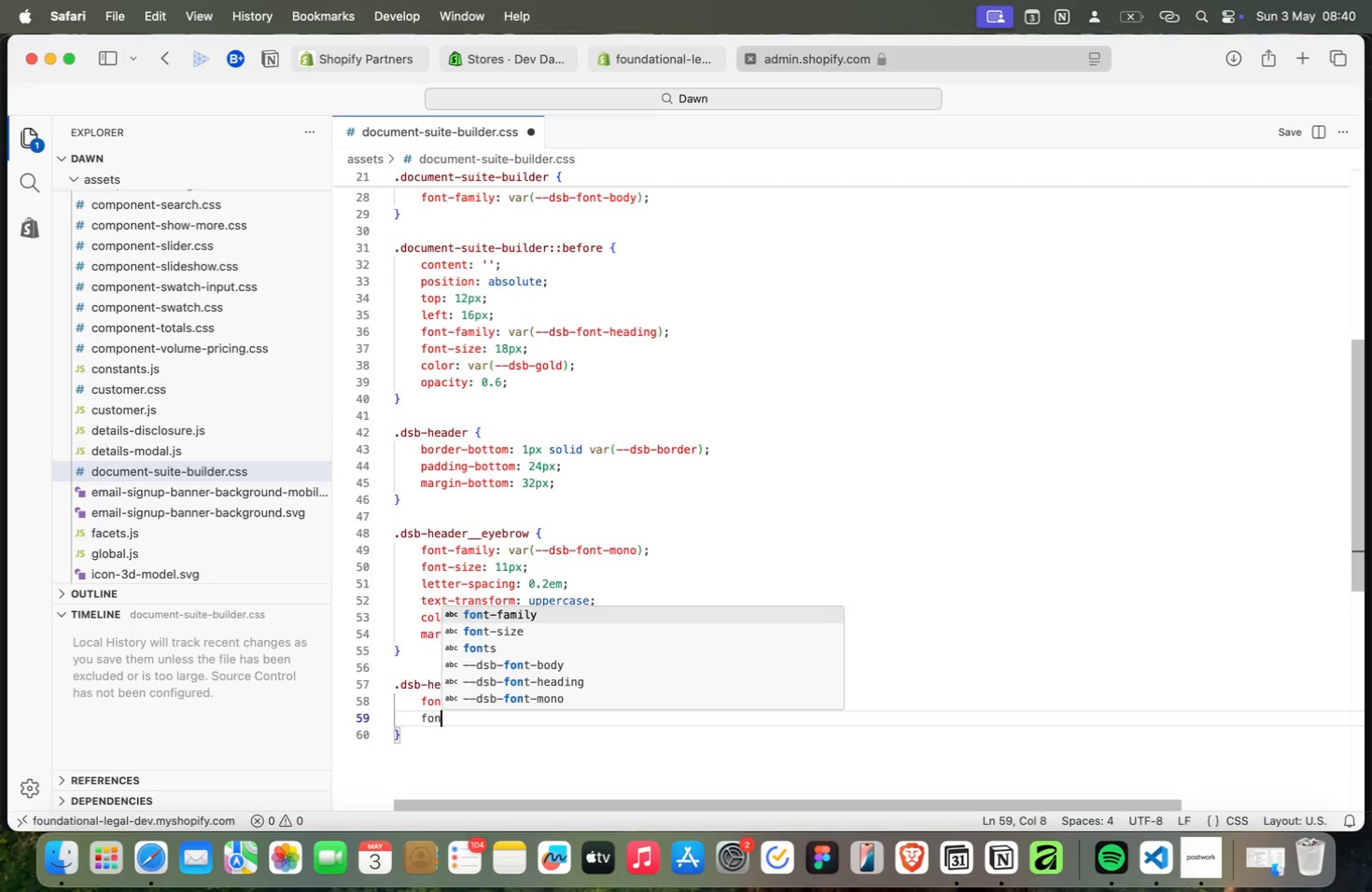 
key(Meta+N)
 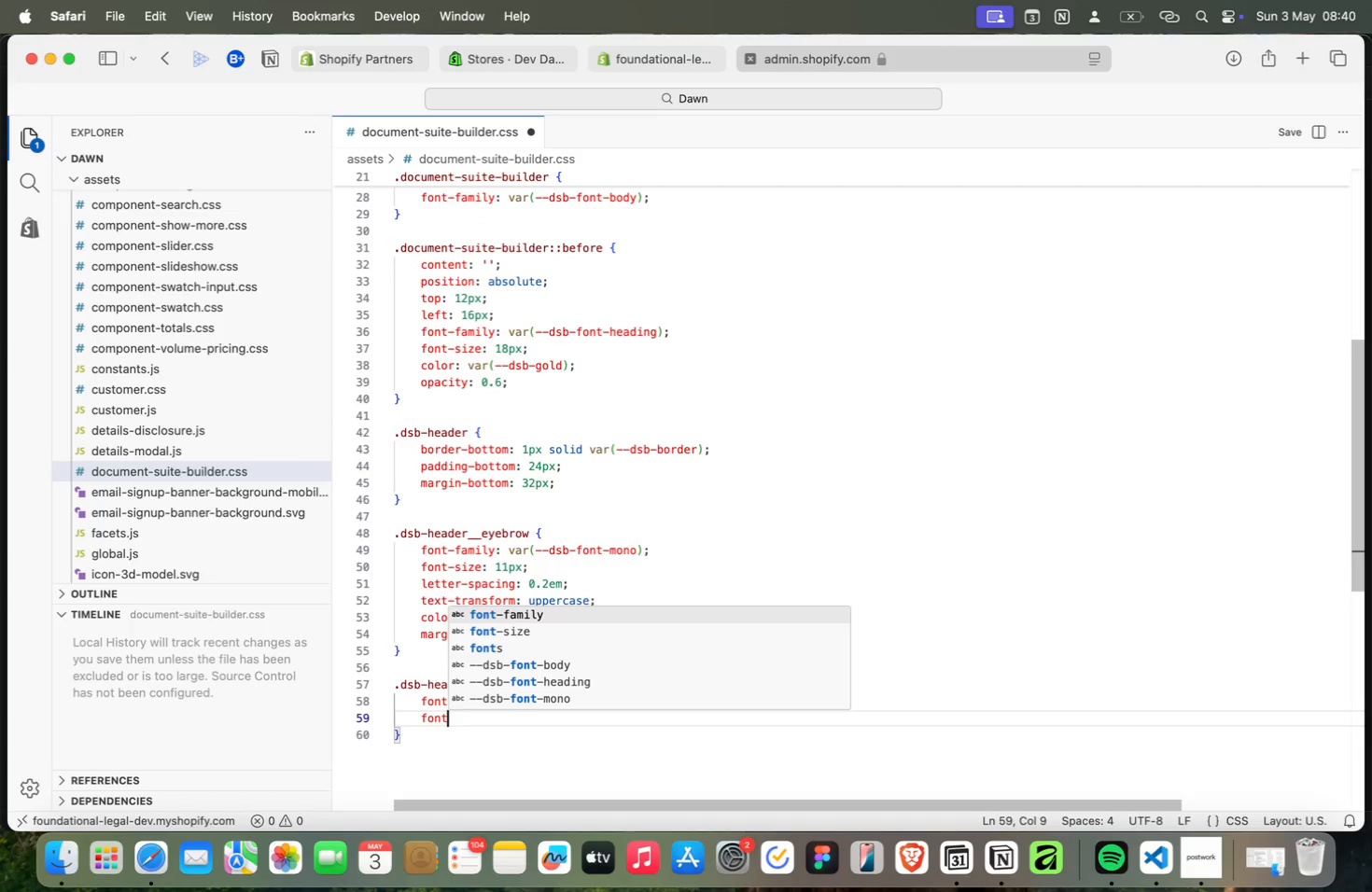 
key(Meta+T)
 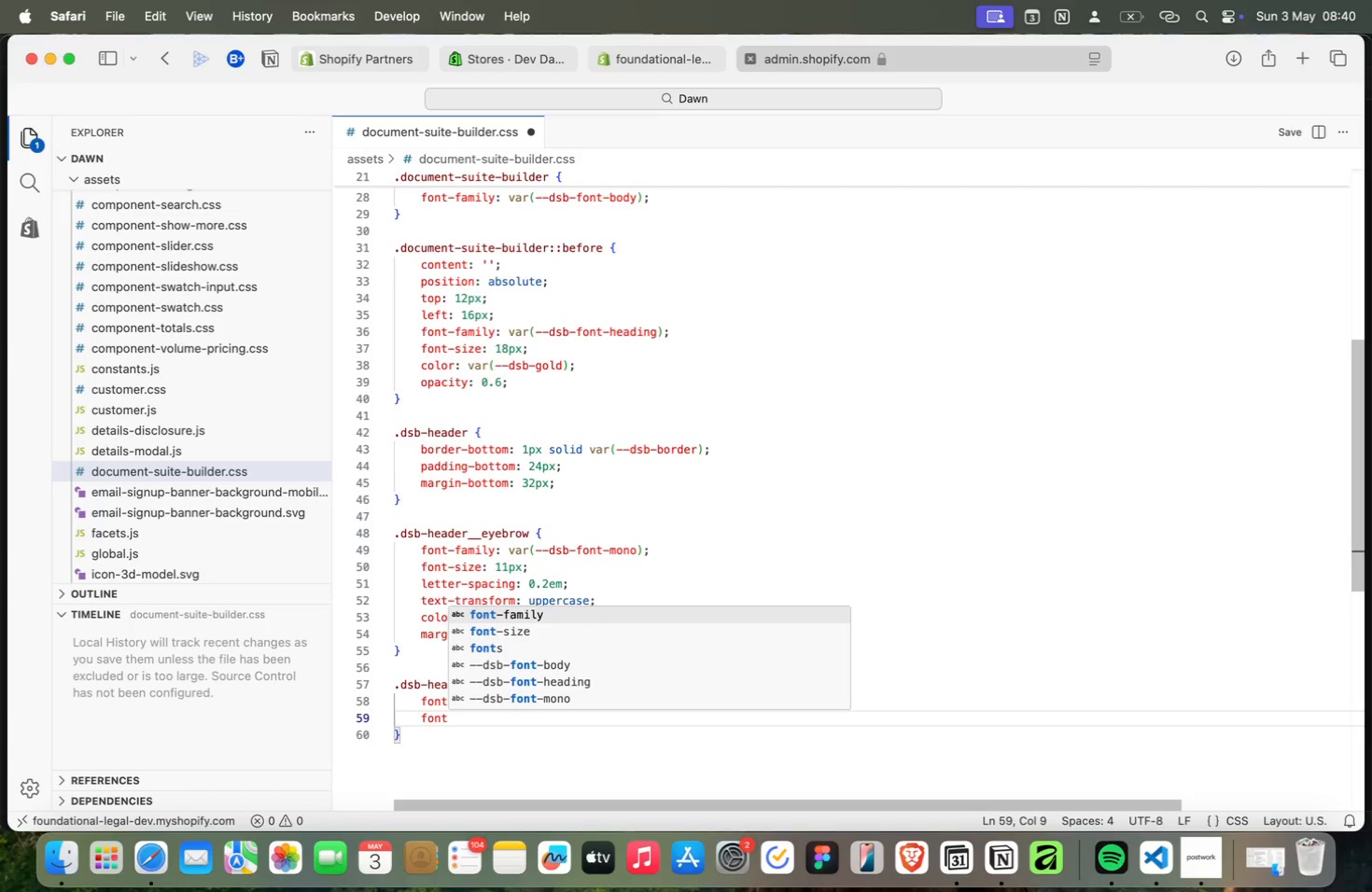 
key(Meta+ArrowDown)
 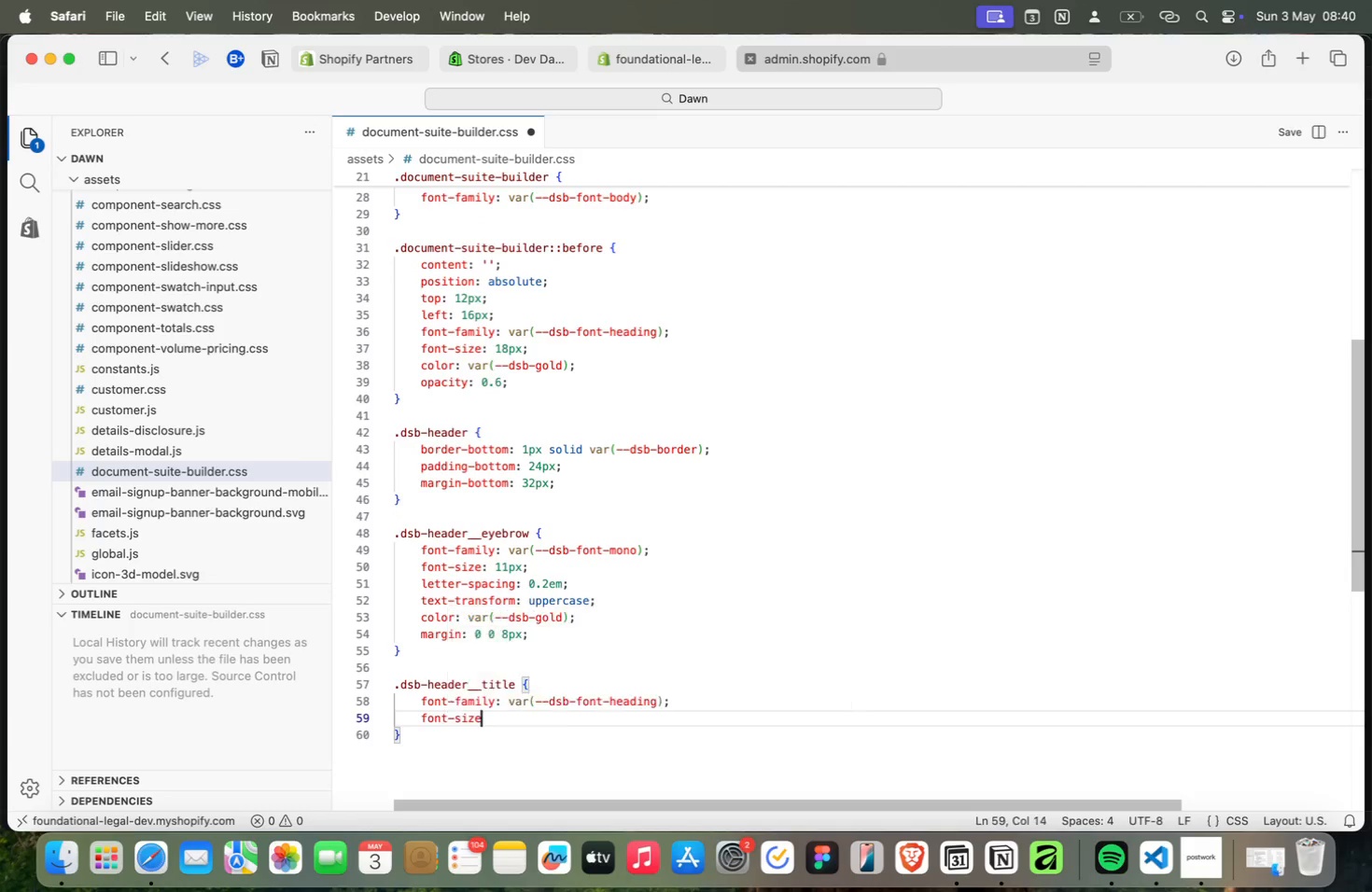 
key(Meta+Enter)
 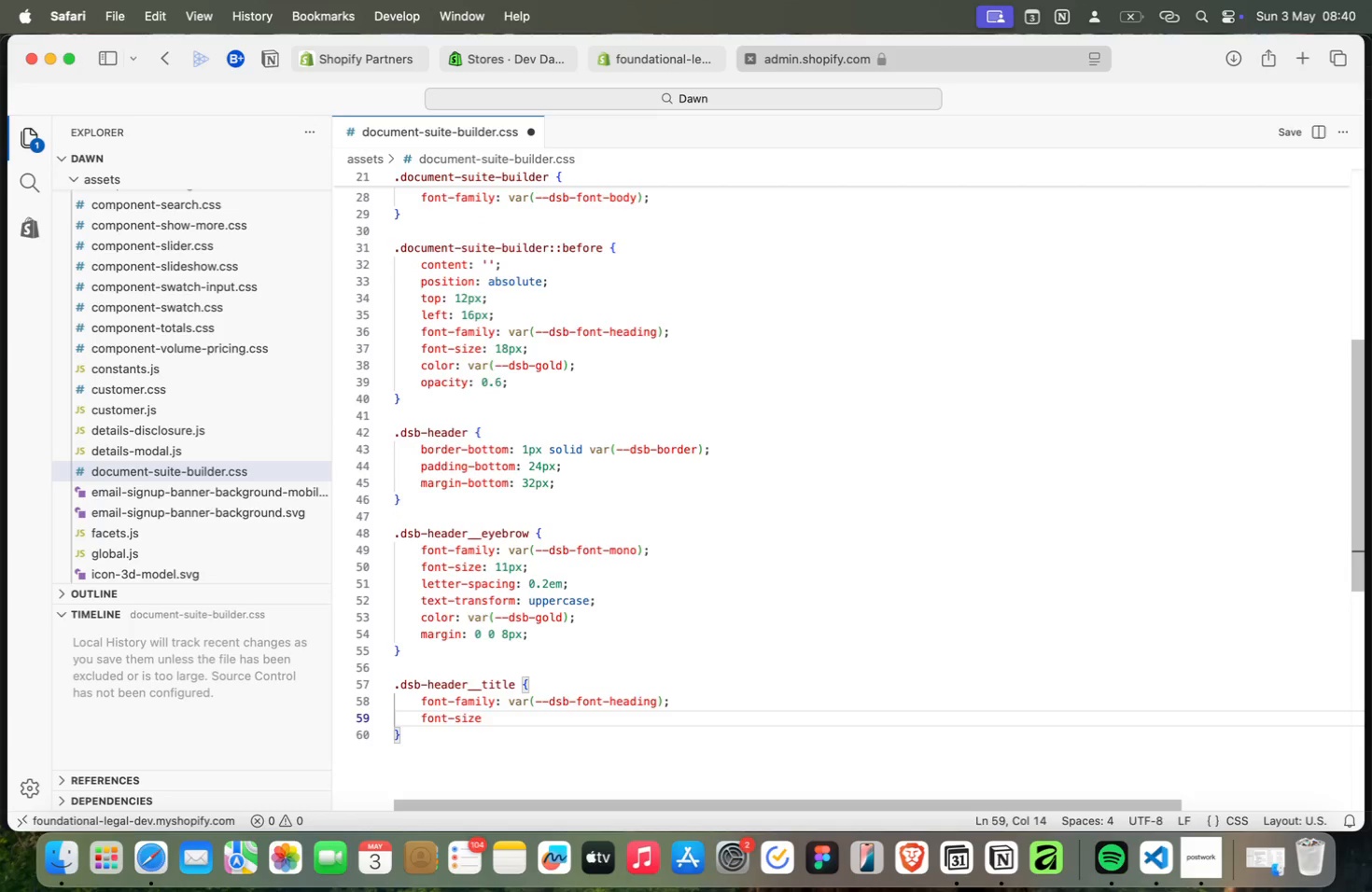 
key(Meta+Shift+Semicolon)
 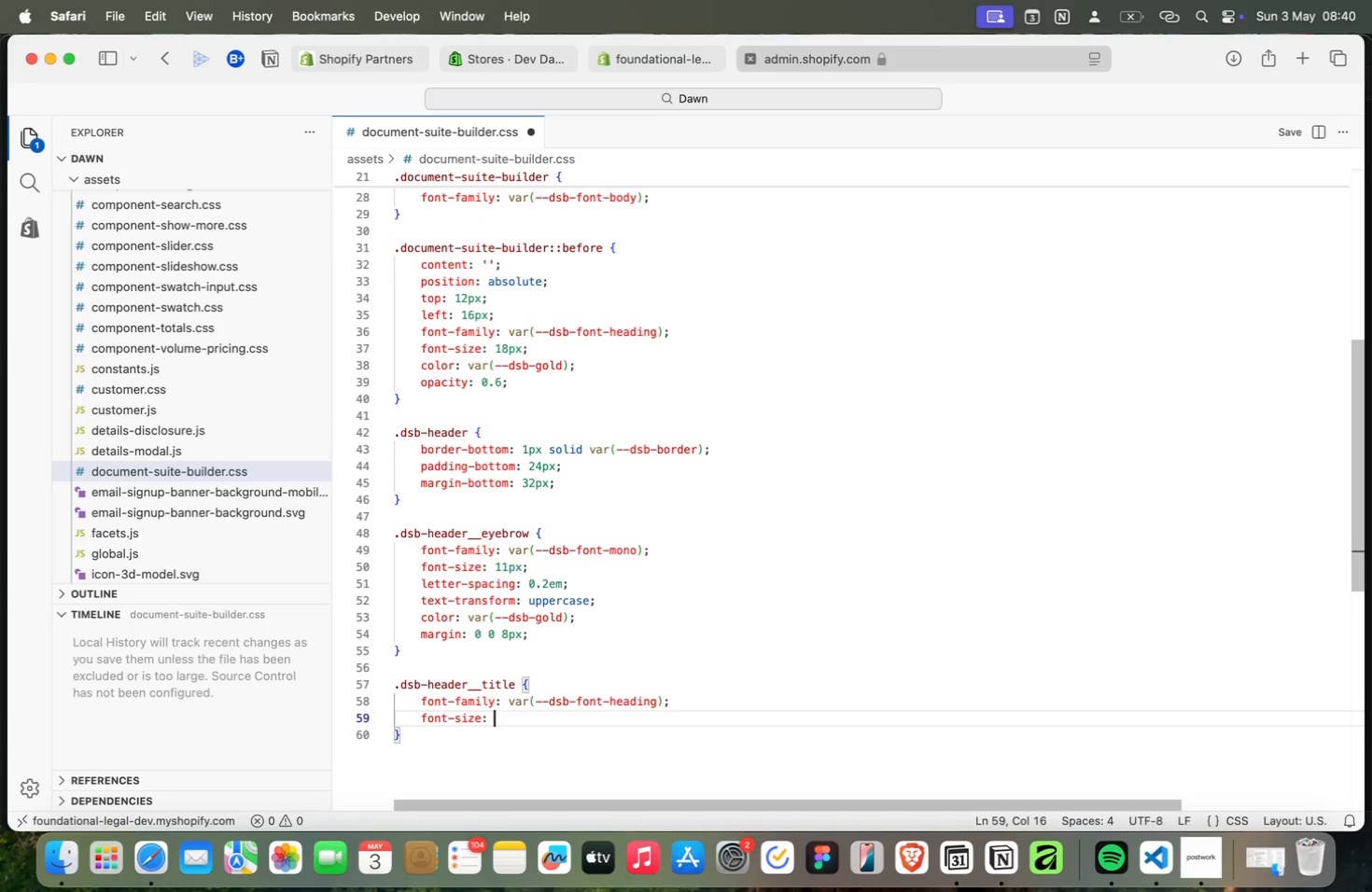 
key(Meta+Space)
 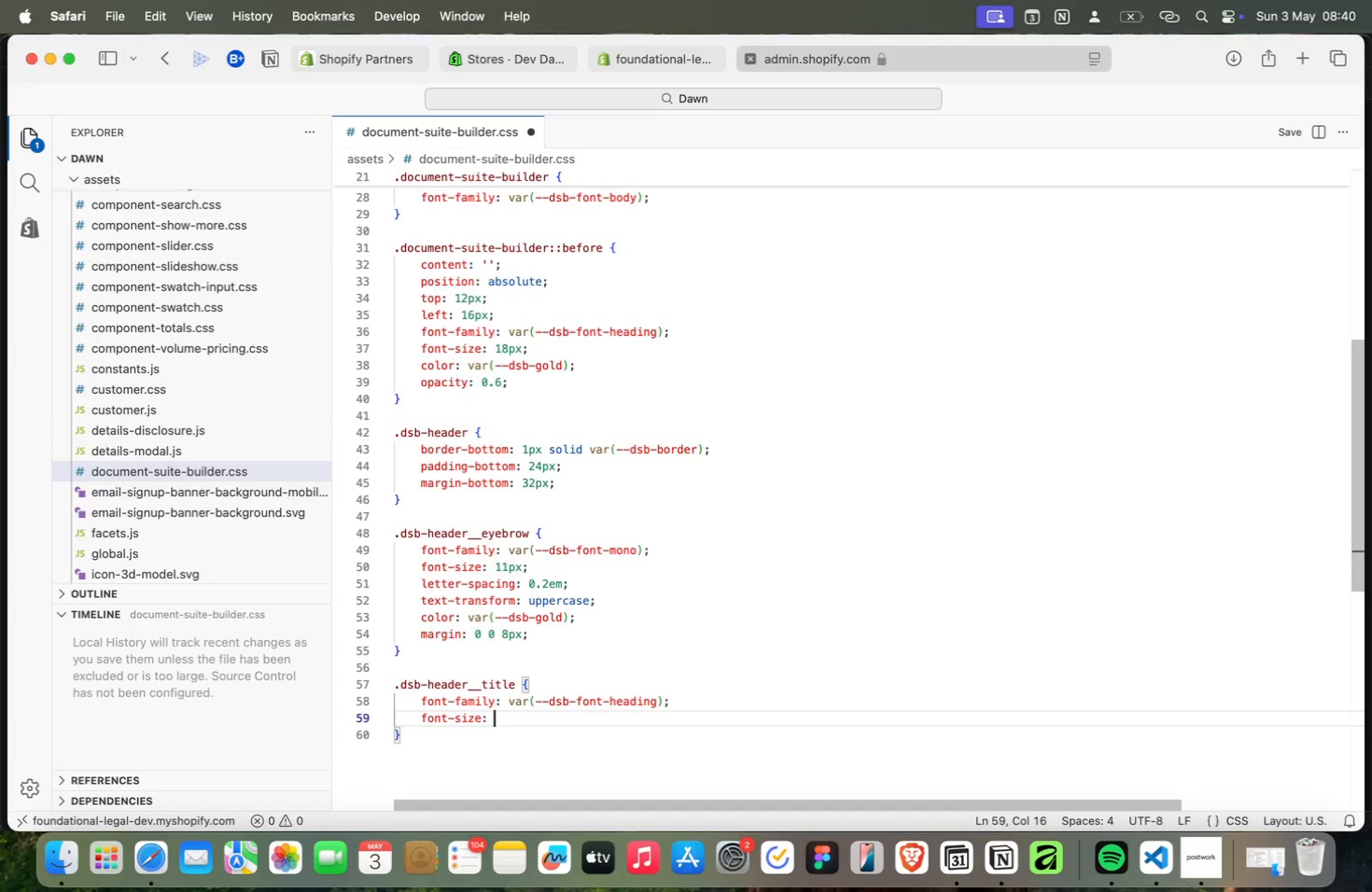 
key(Meta+2)
 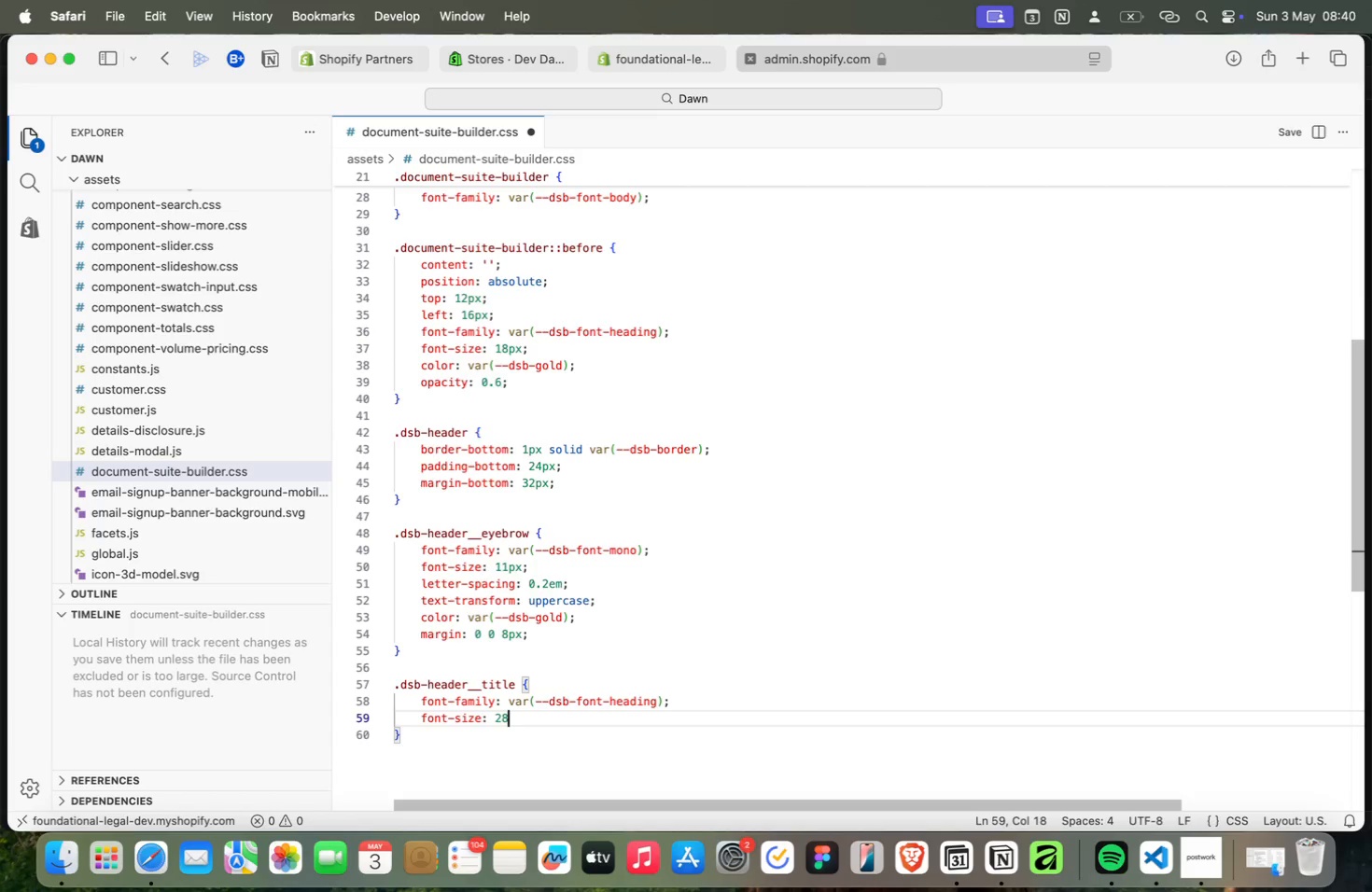 
key(Meta+8)
 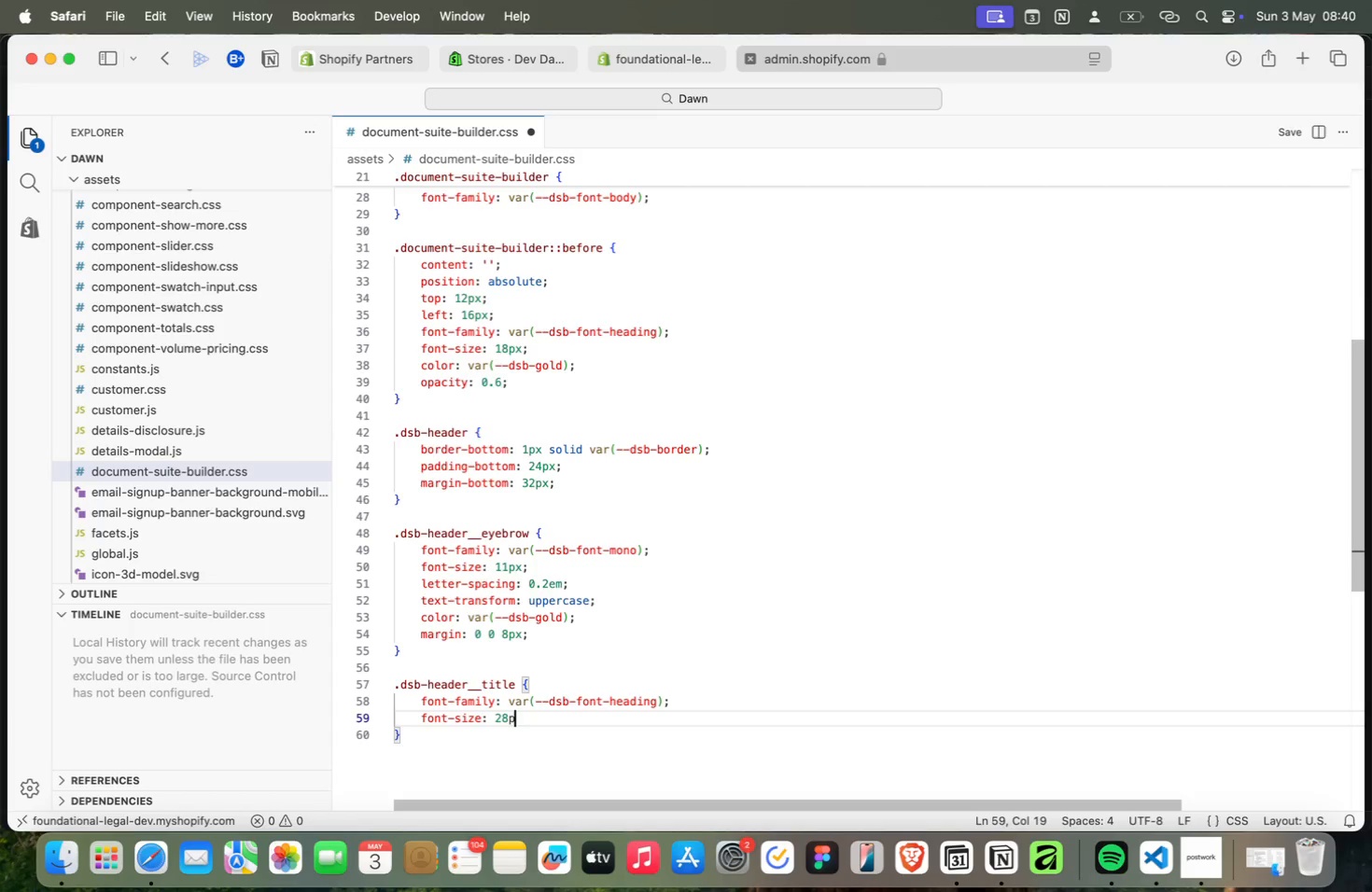 
key(Meta+P)
 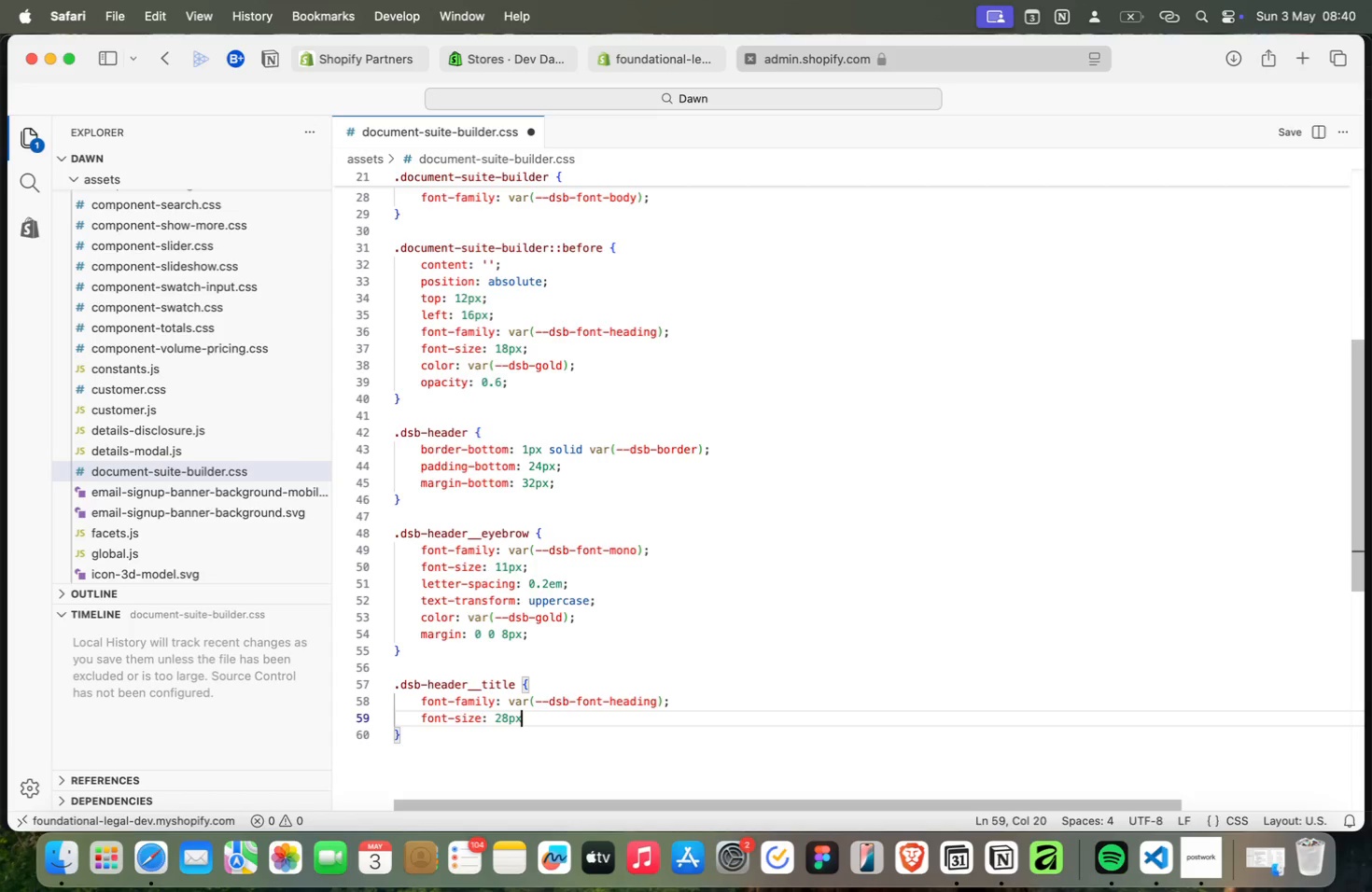 
key(Meta+X)
 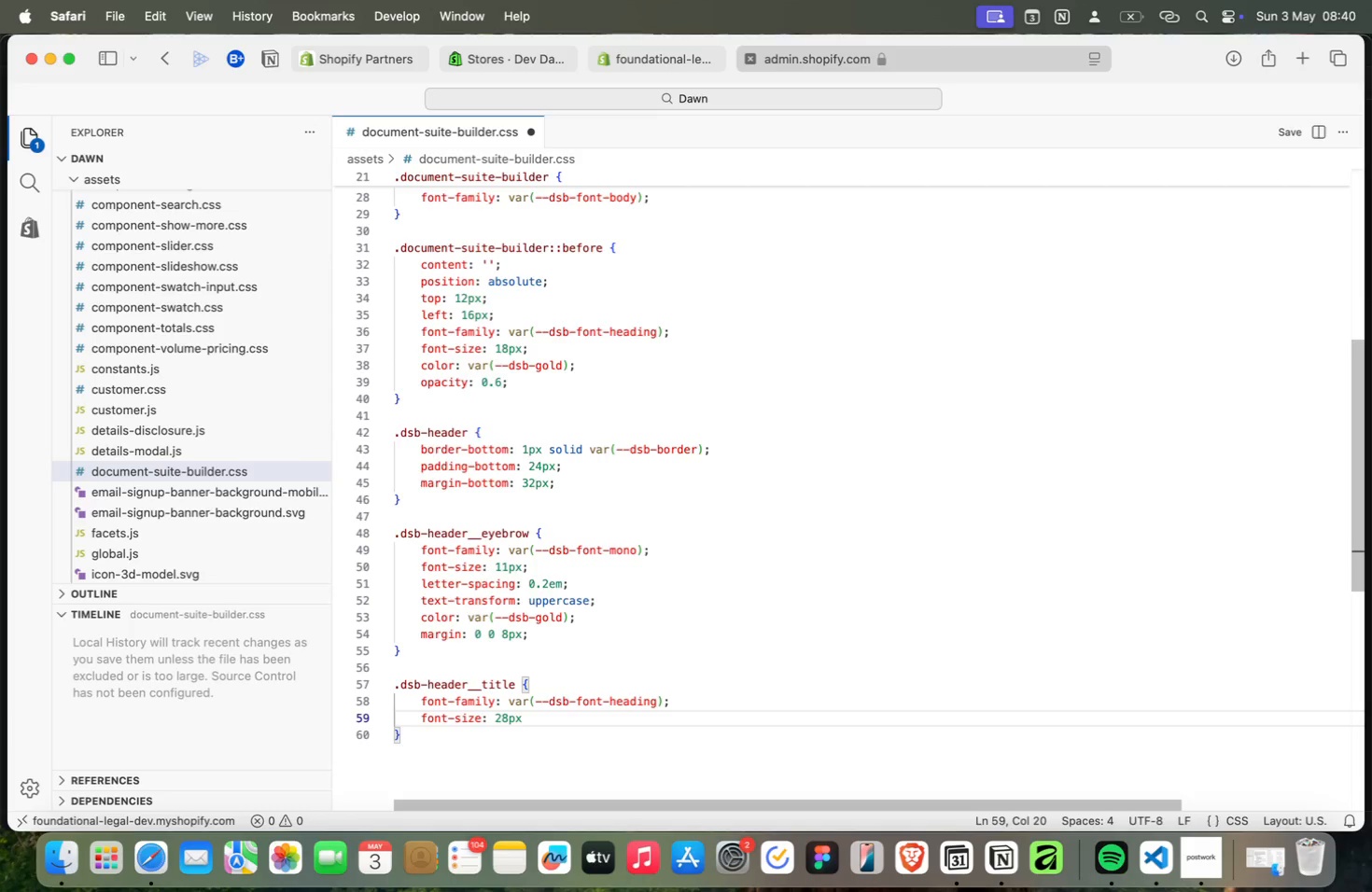 
key(Meta+L)
 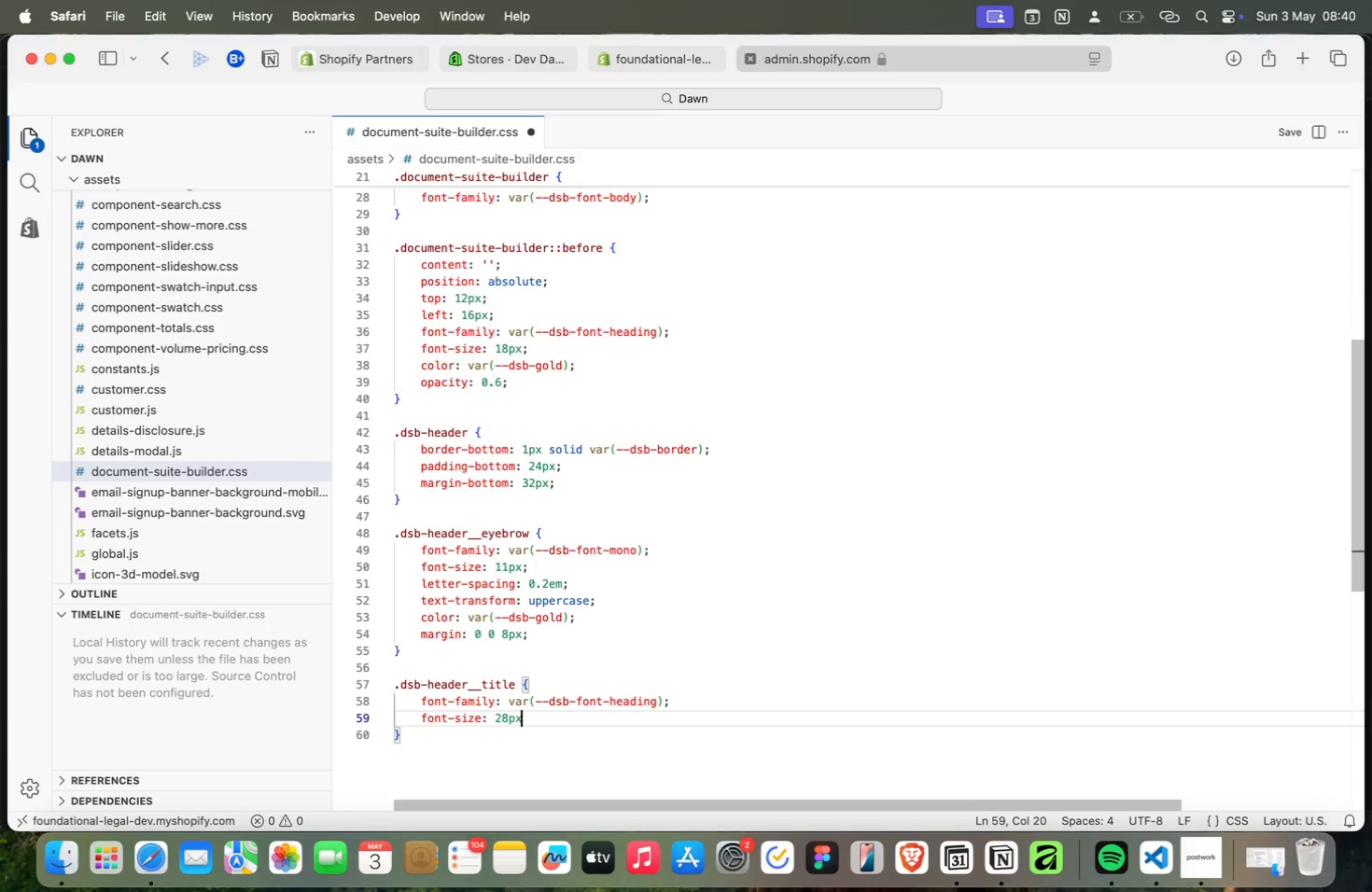 
key(Meta+Backspace)
 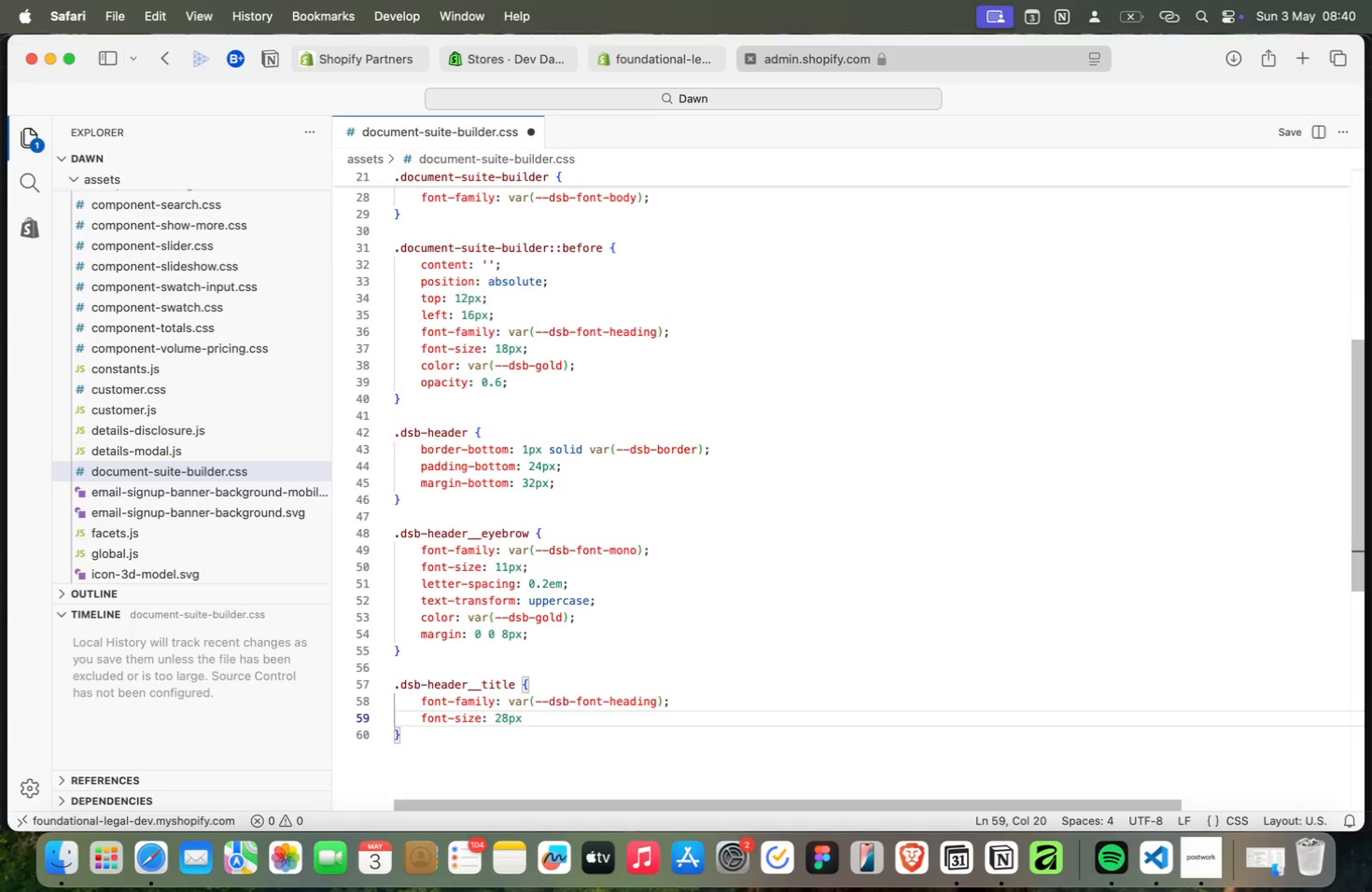 
key(Meta+Semicolon)
 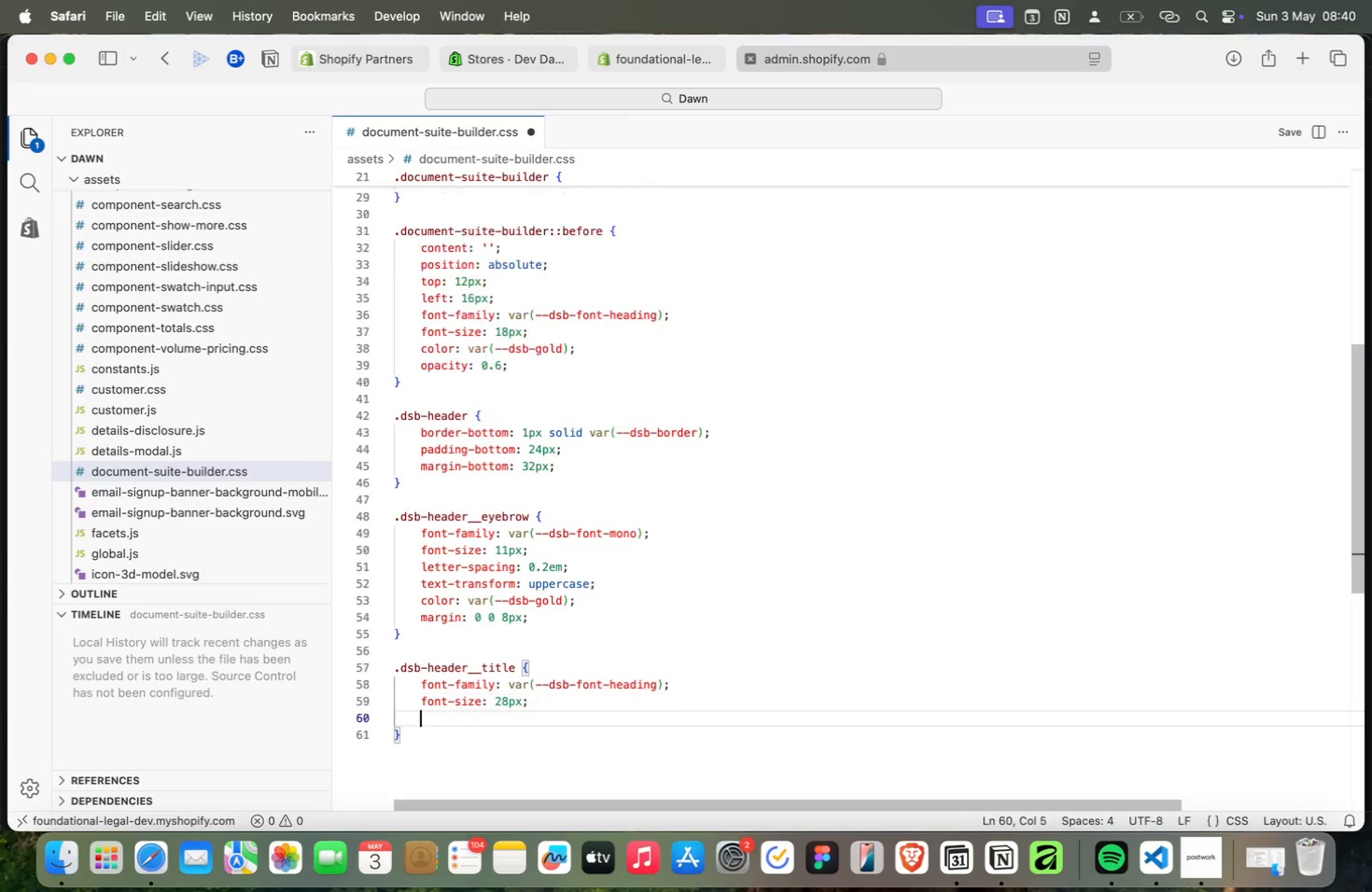 
key(Meta+Enter)
 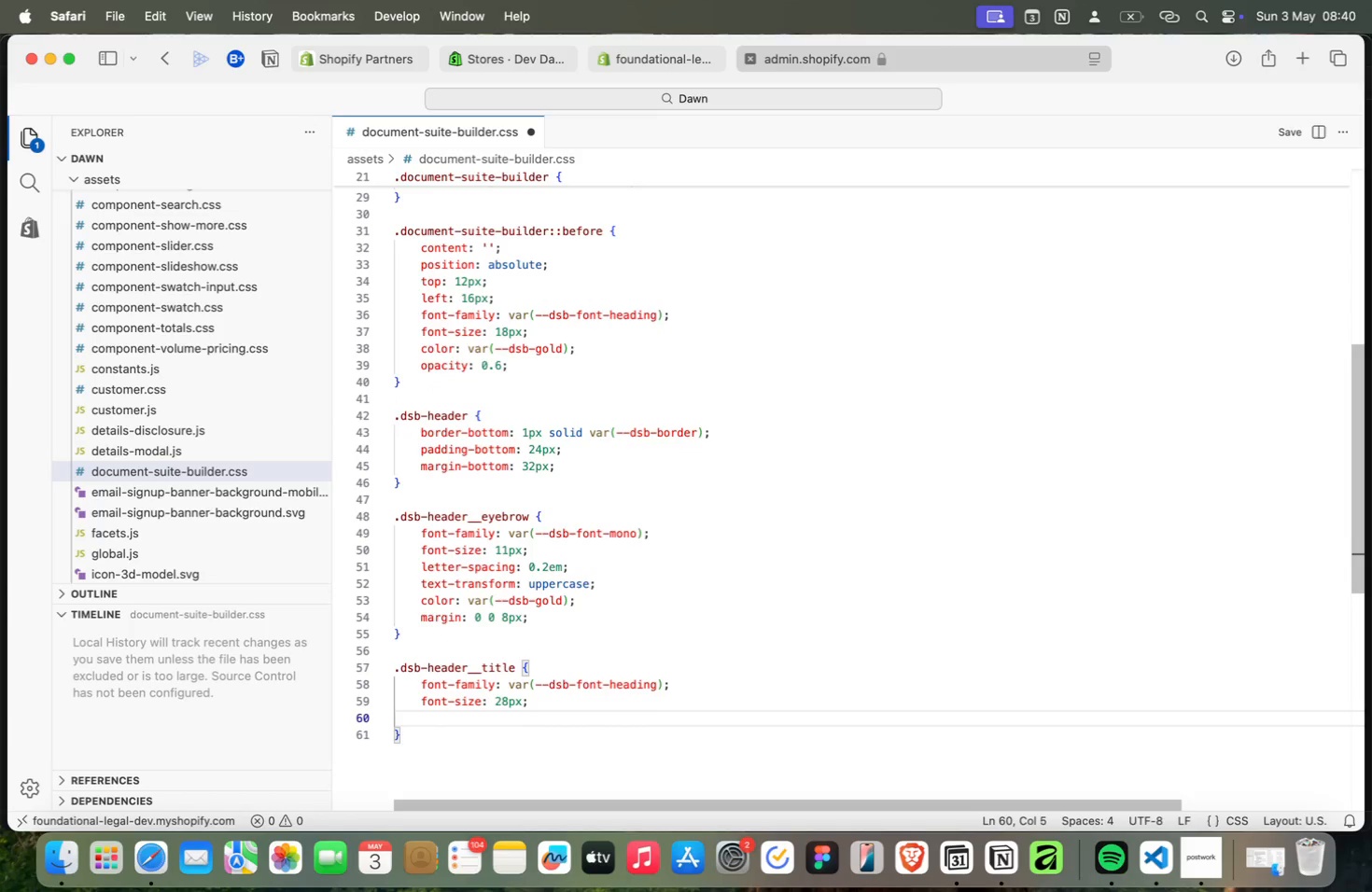 
key(Meta+F)
 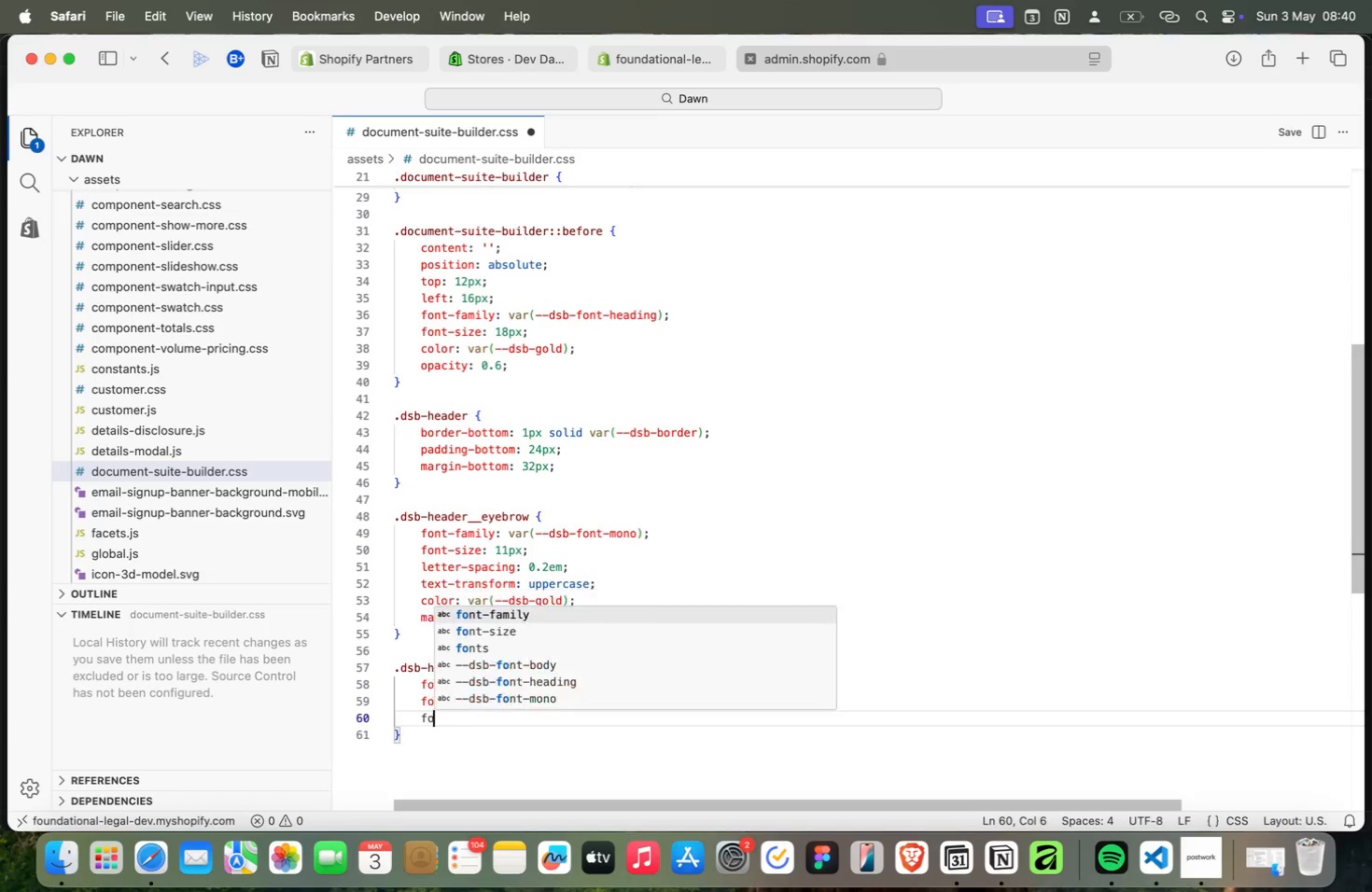 
key(Meta+O)
 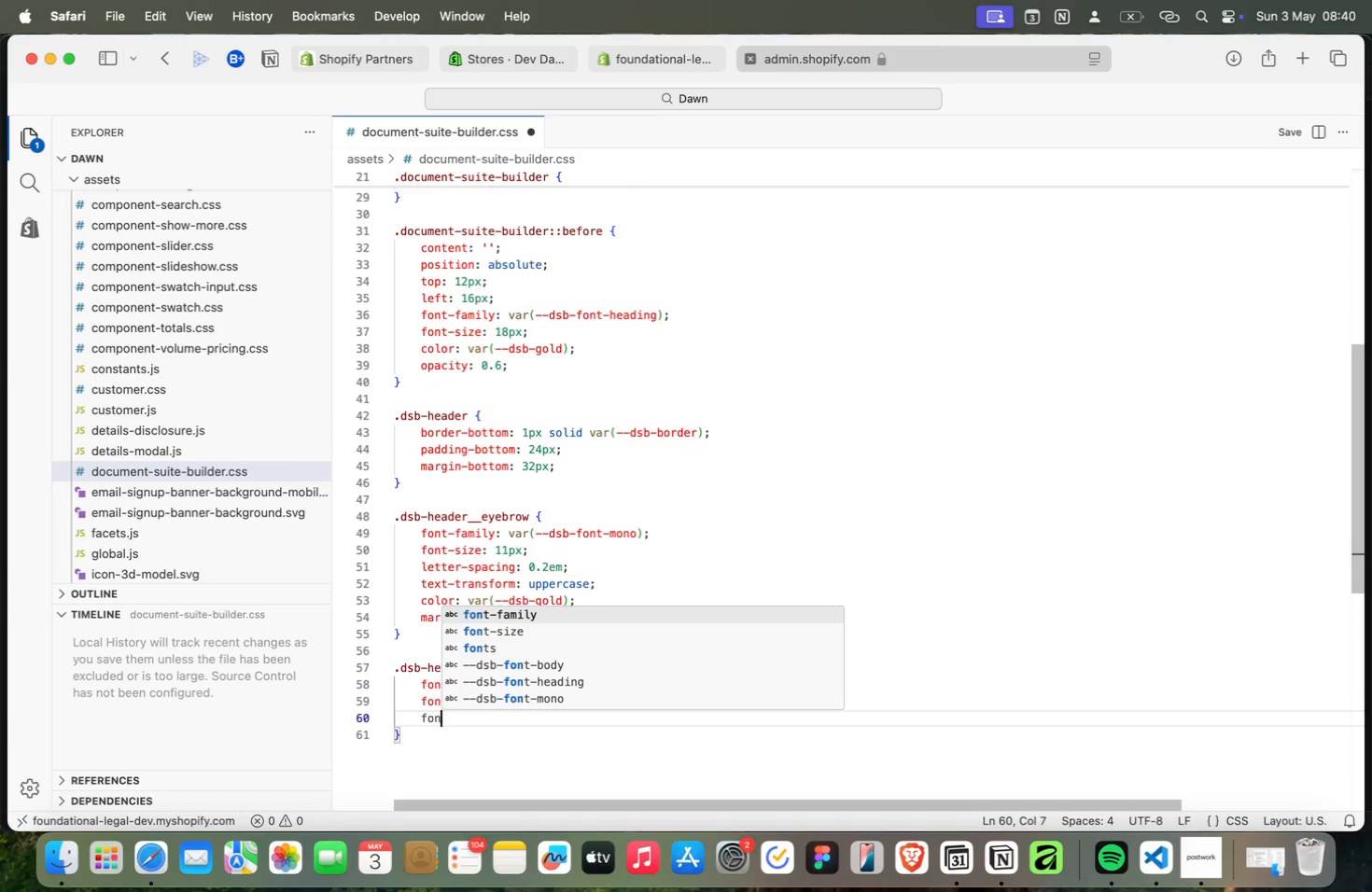 
key(Meta+N)
 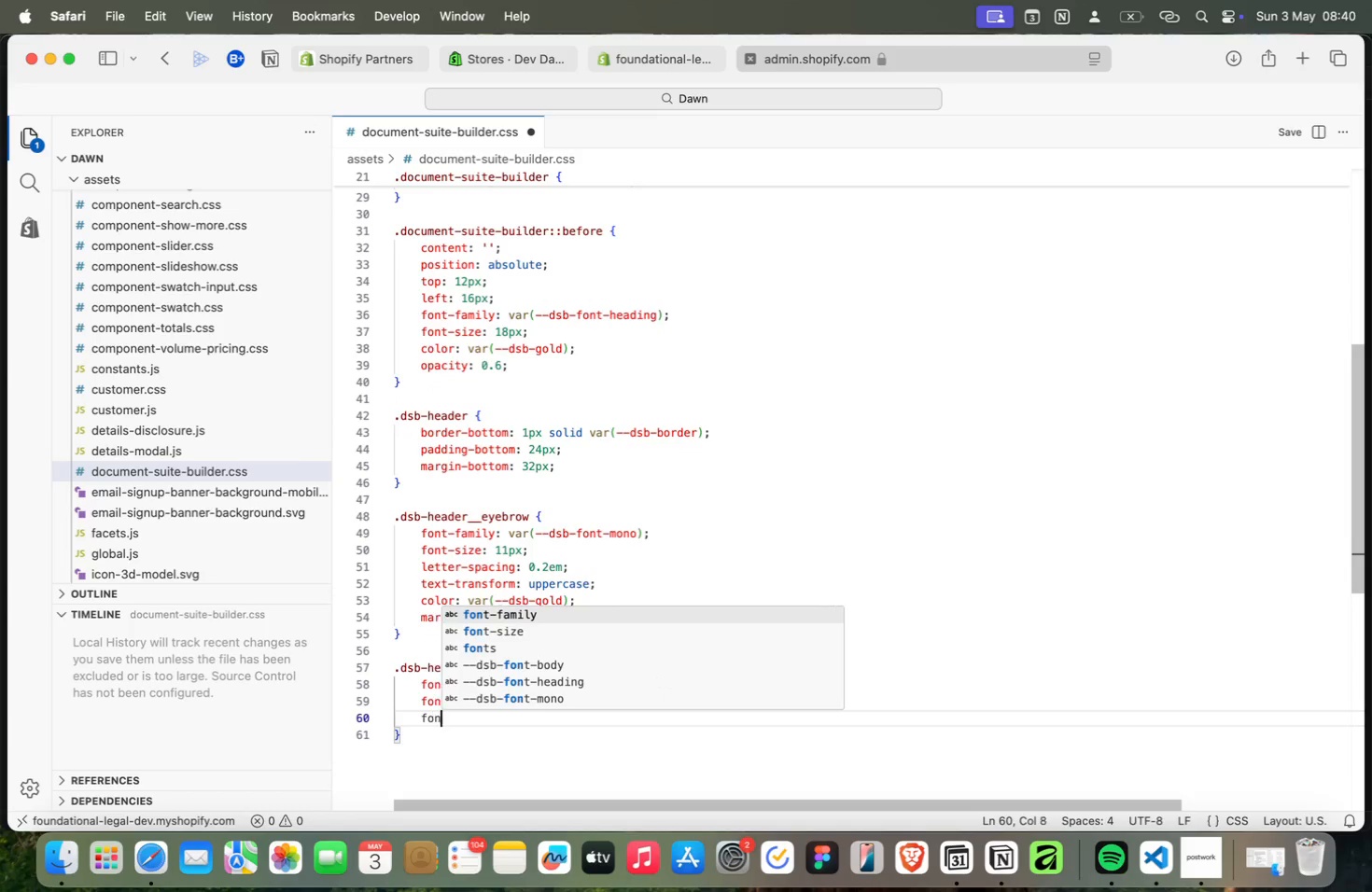 
key(Meta+T)
 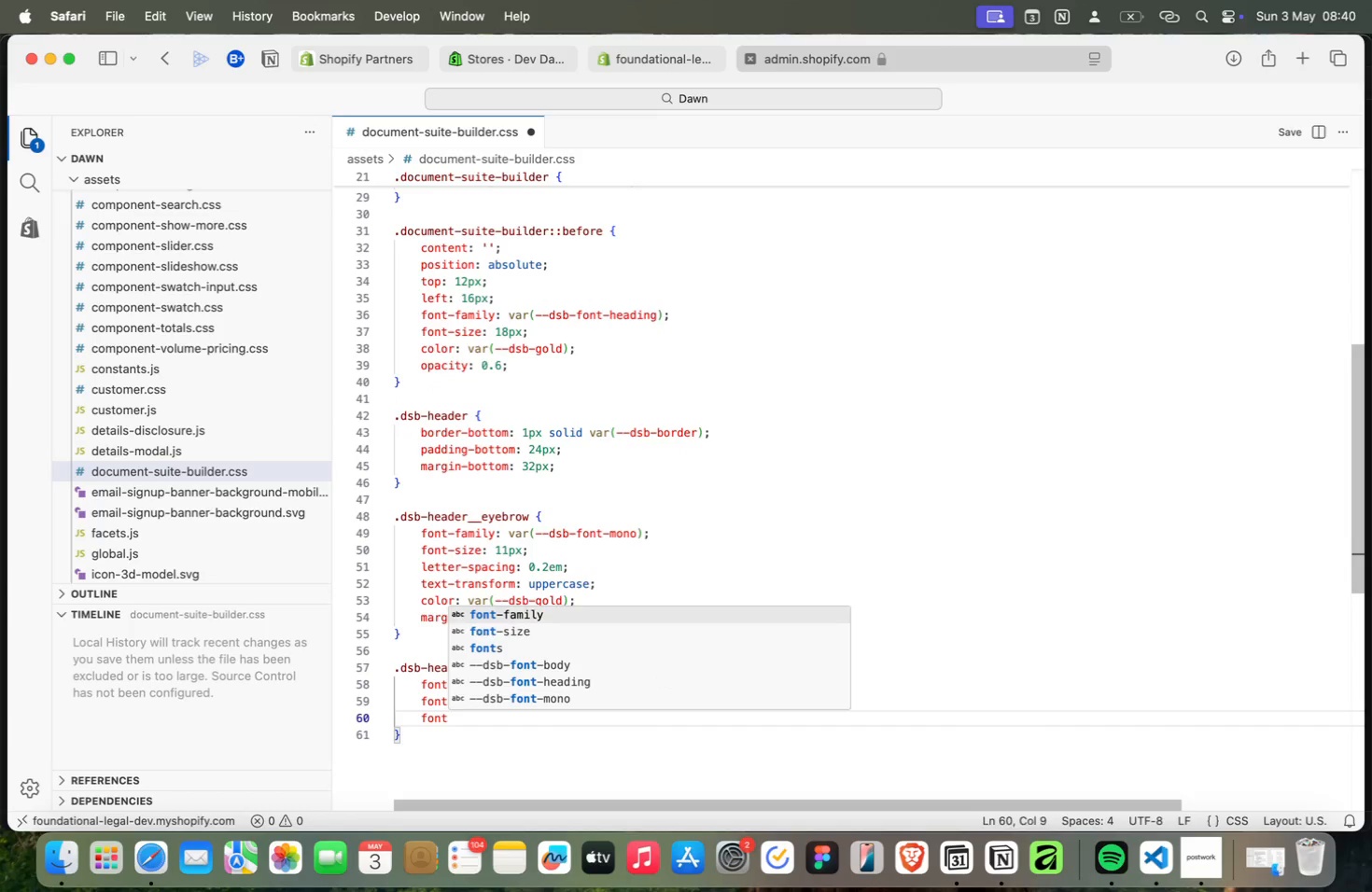 
key(Meta+Minus)
 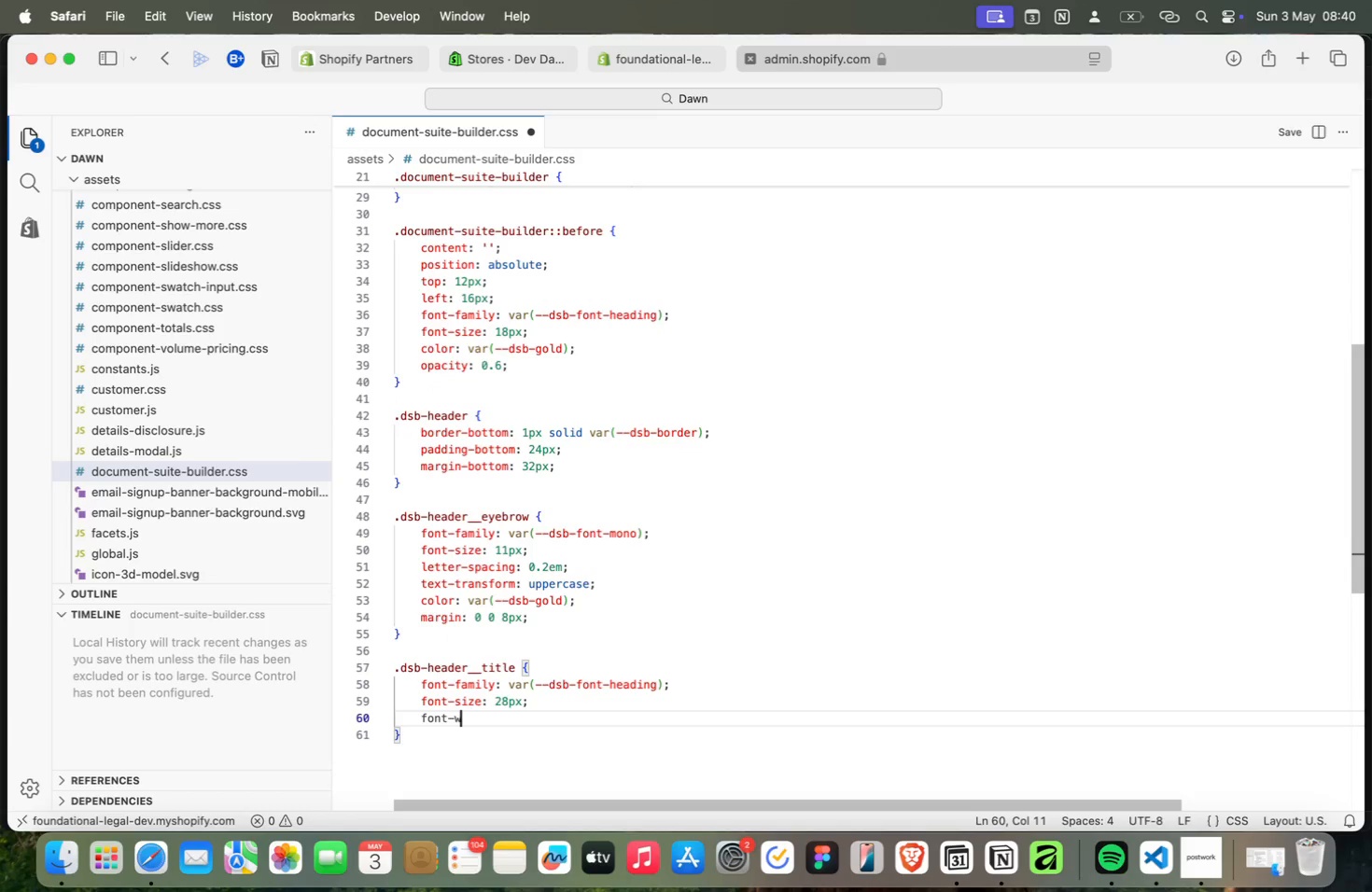 
key(Meta+W)
 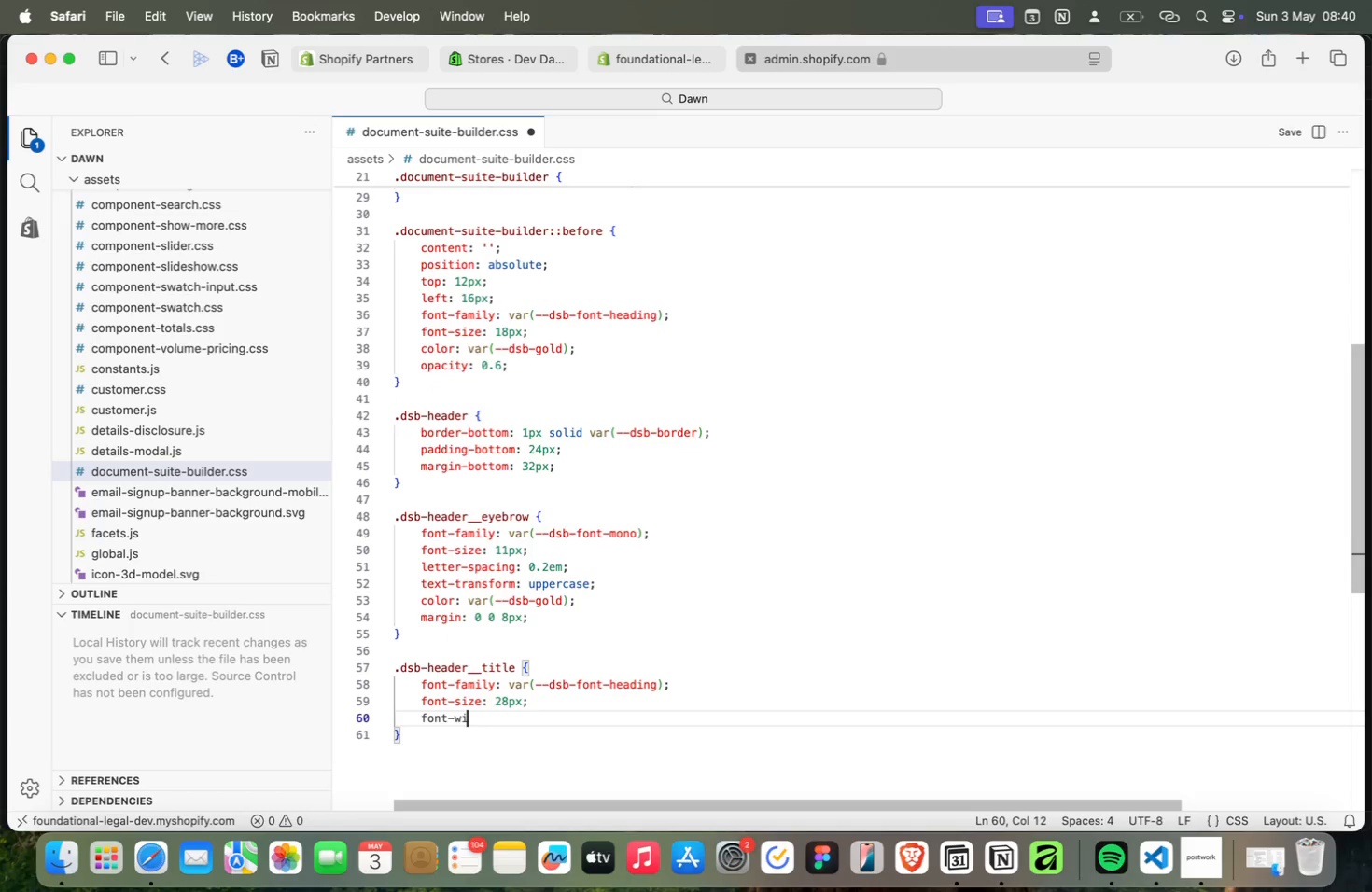 
key(Meta+I)
 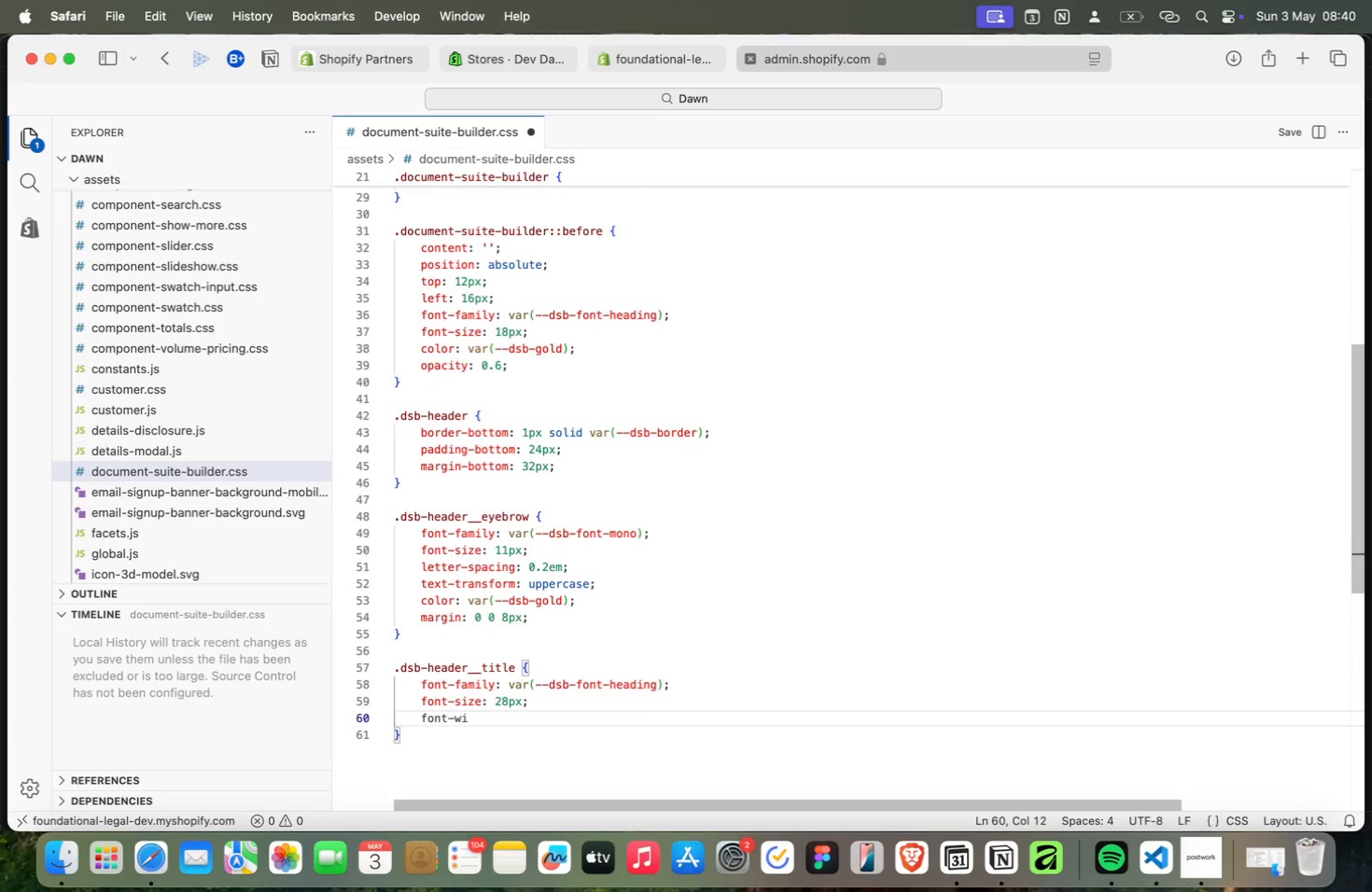 
key(Meta+G)
 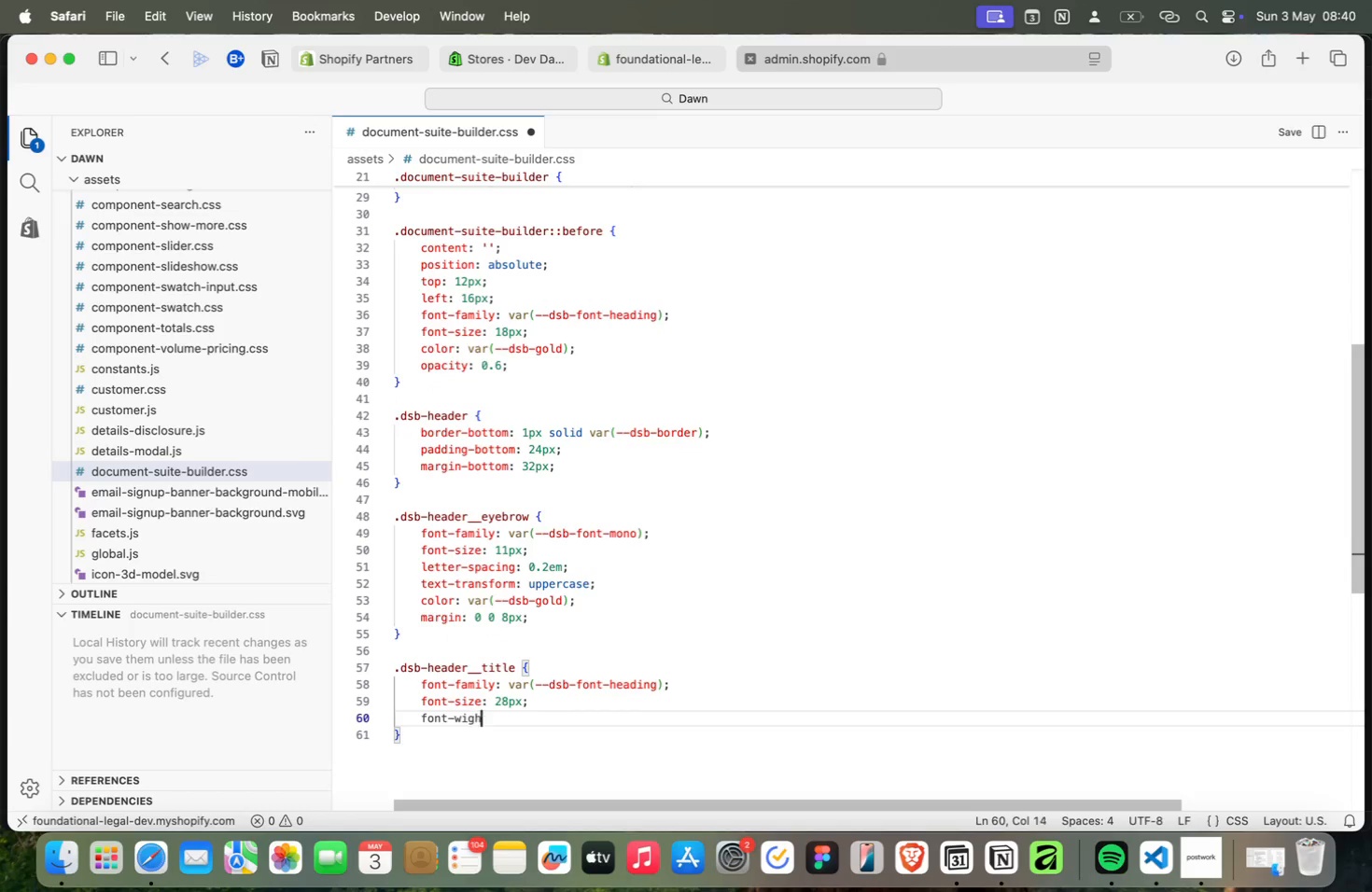 
key(Meta+H)
 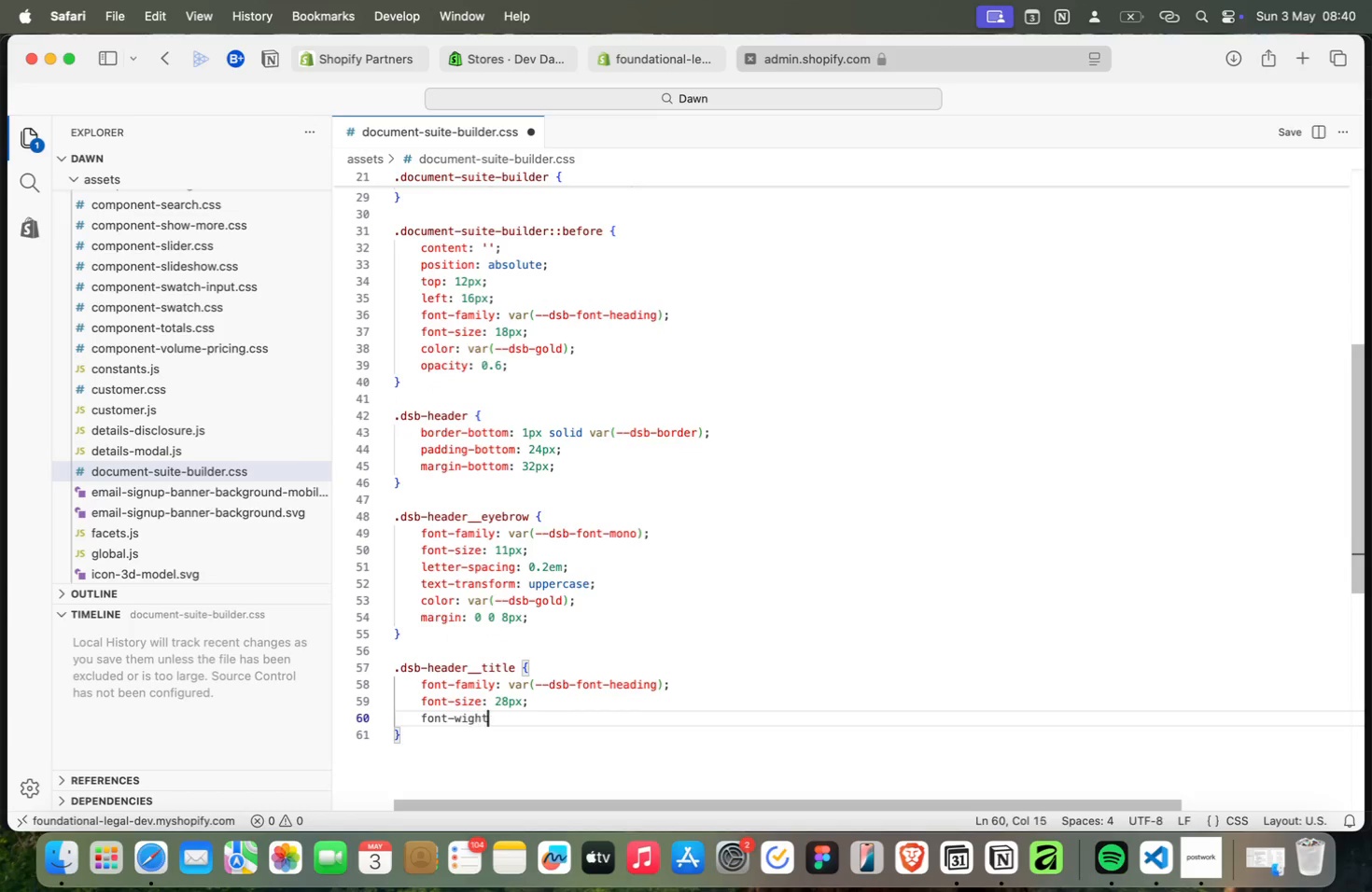 
key(Meta+T)
 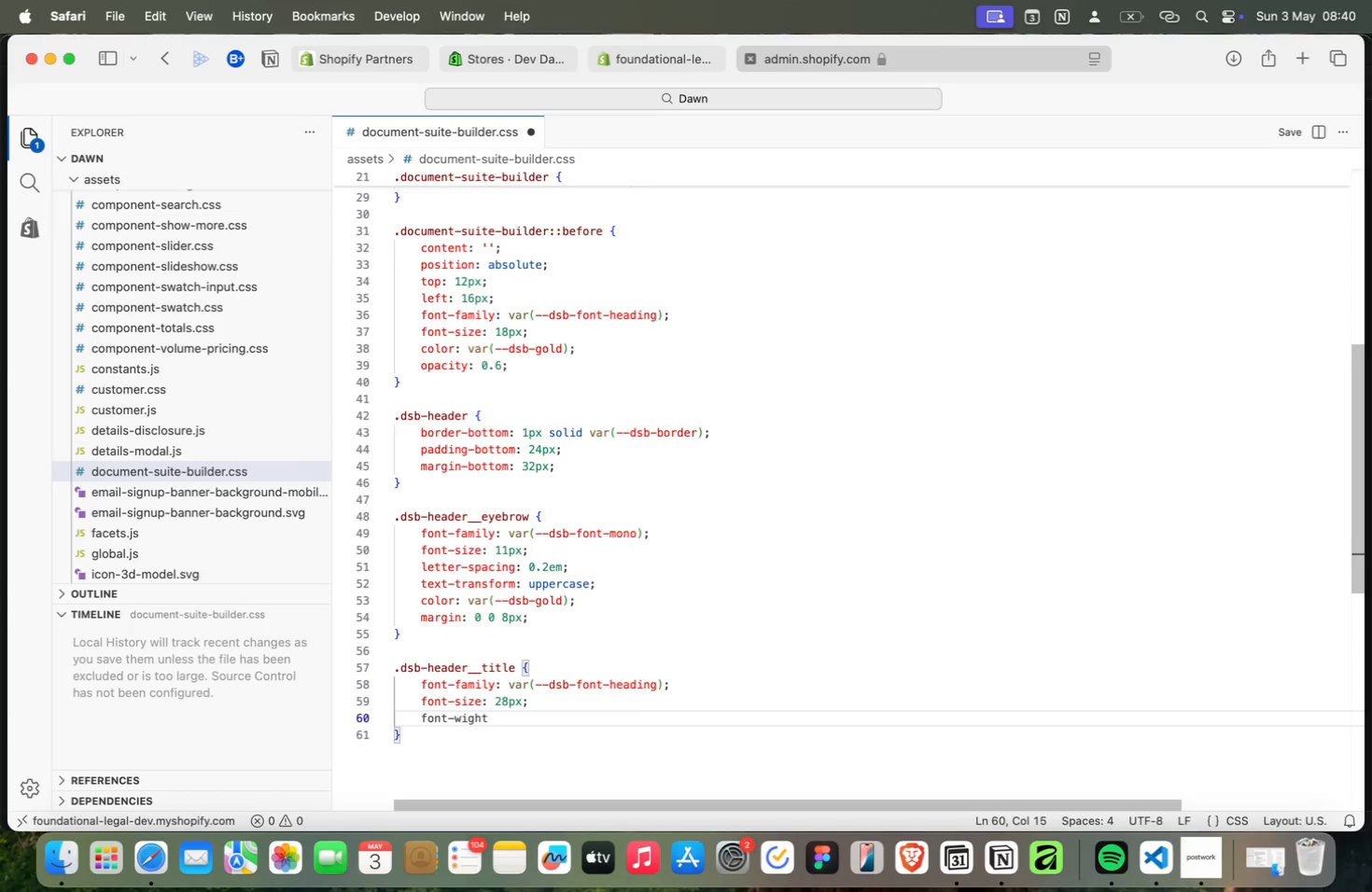 
key(Meta+Backspace)
 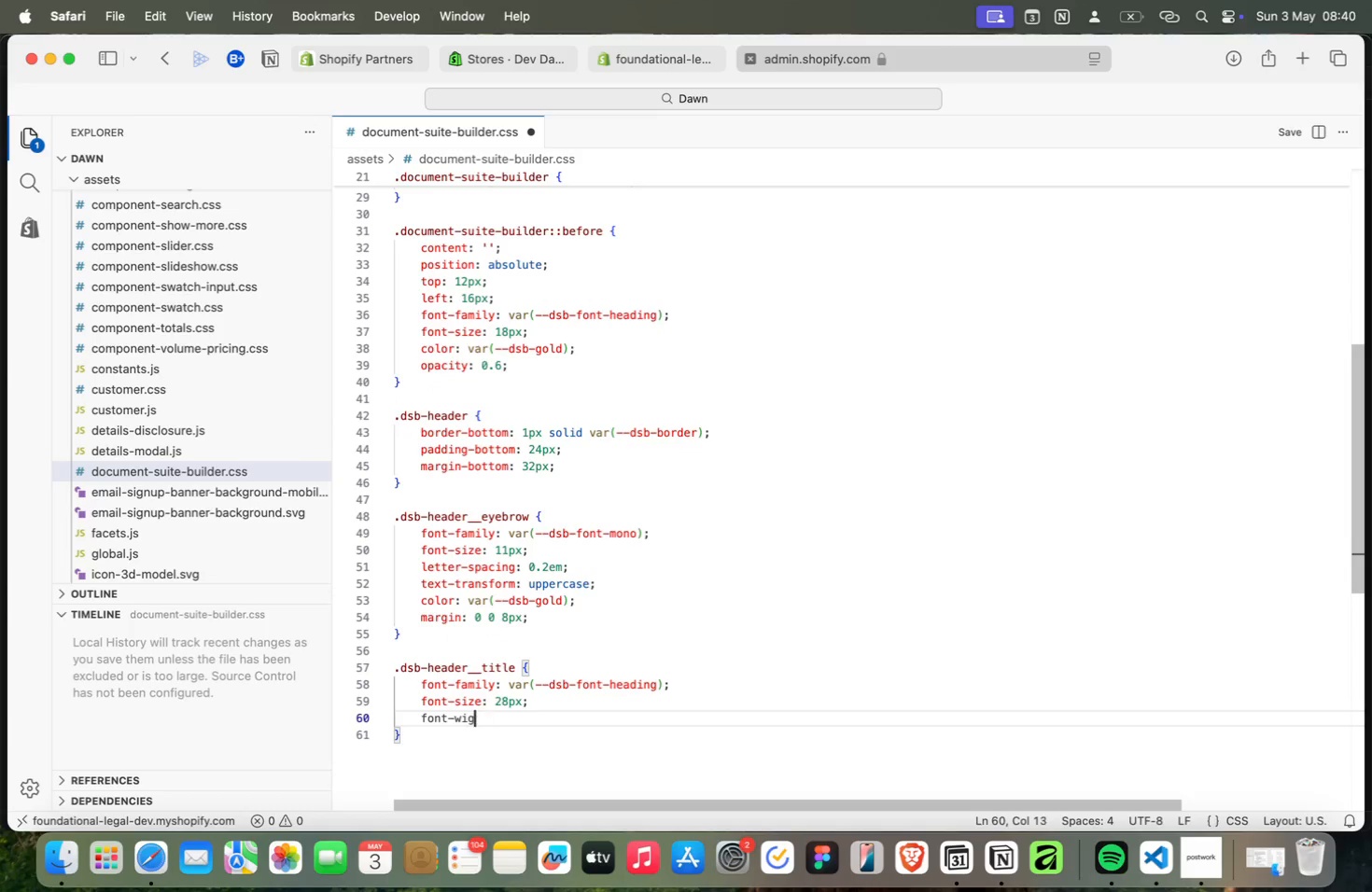 
key(Meta+Backspace)
 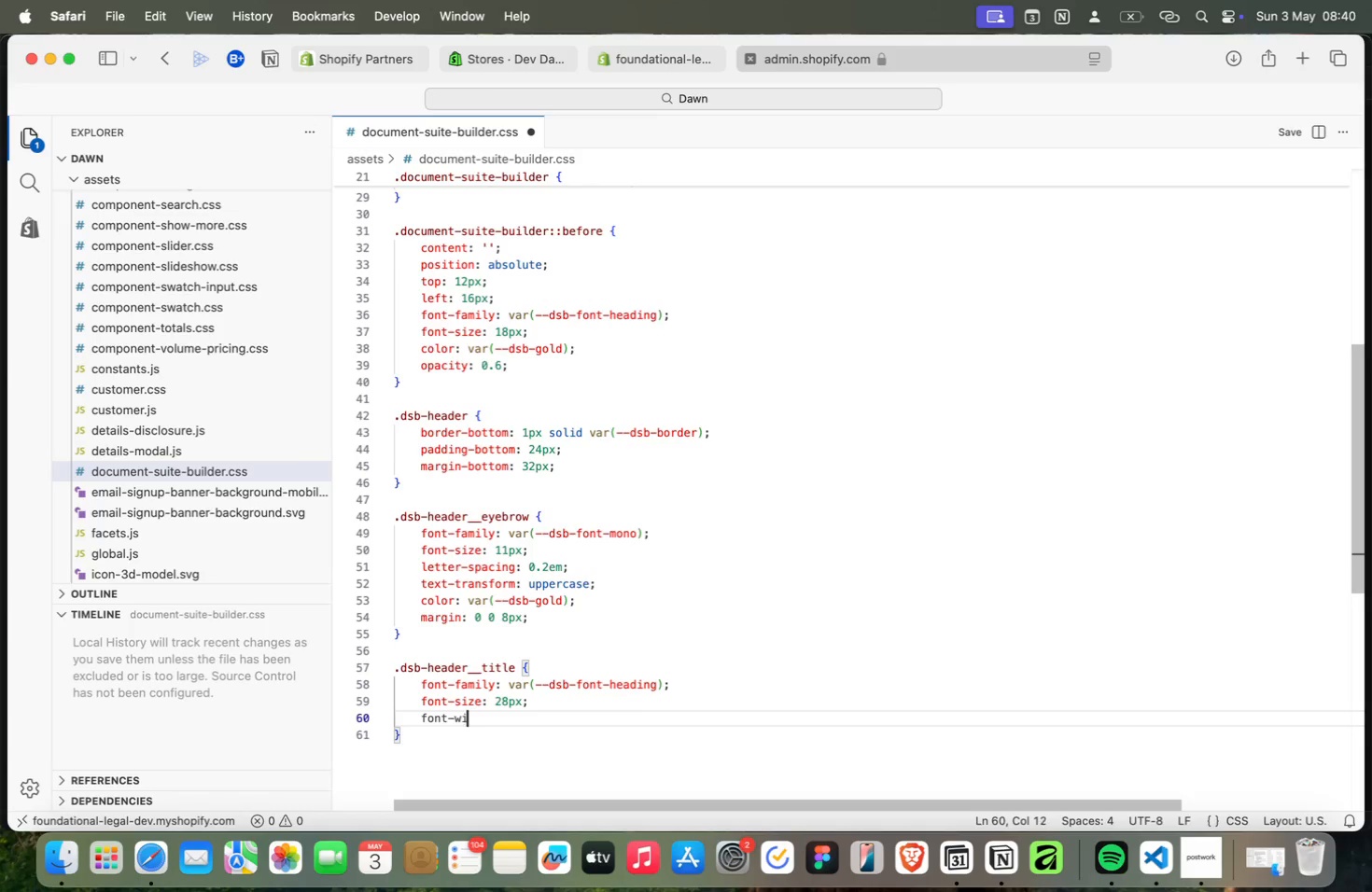 
key(Meta+Backspace)
 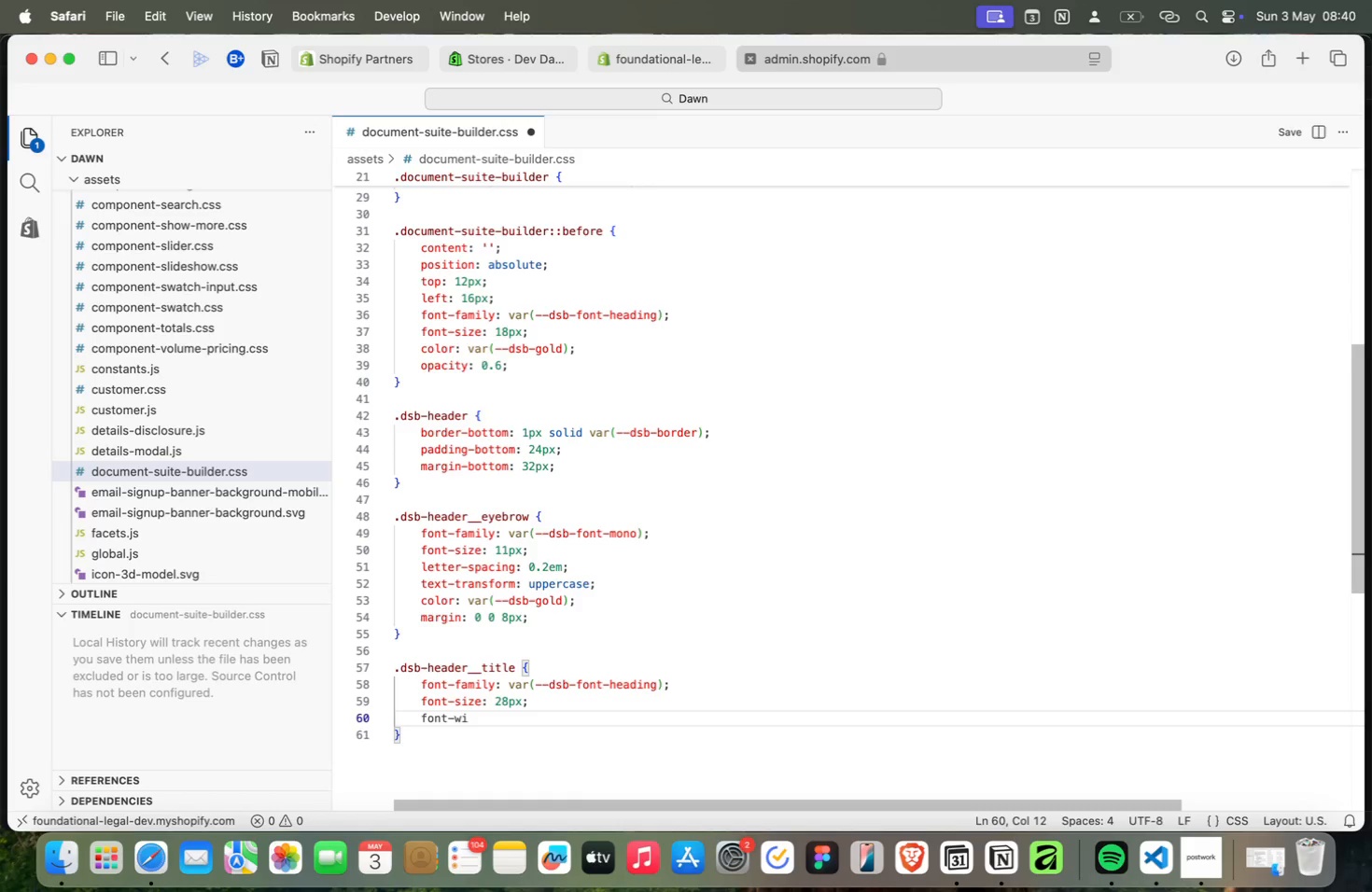 
key(Meta+E)
 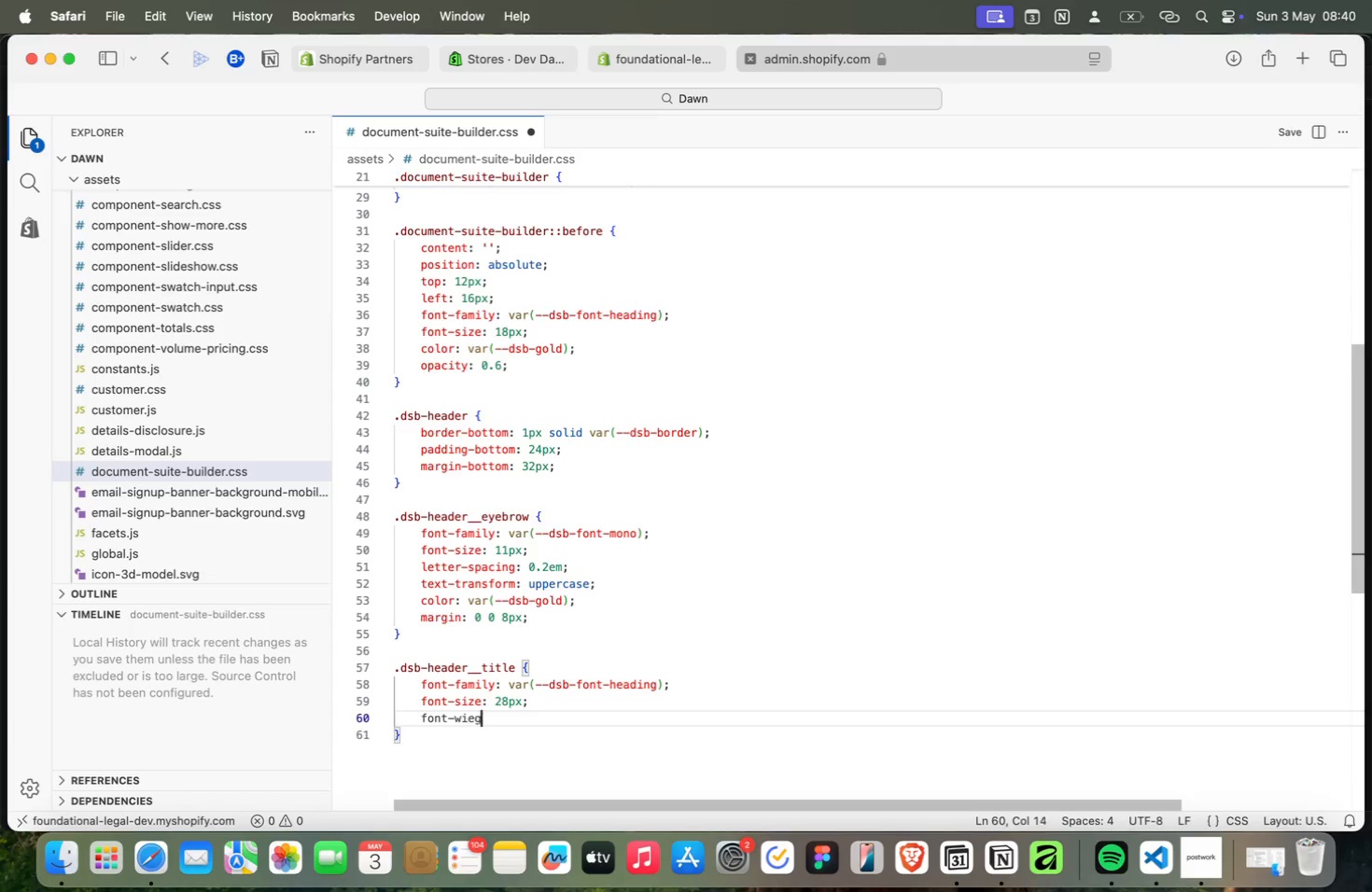 
key(Meta+G)
 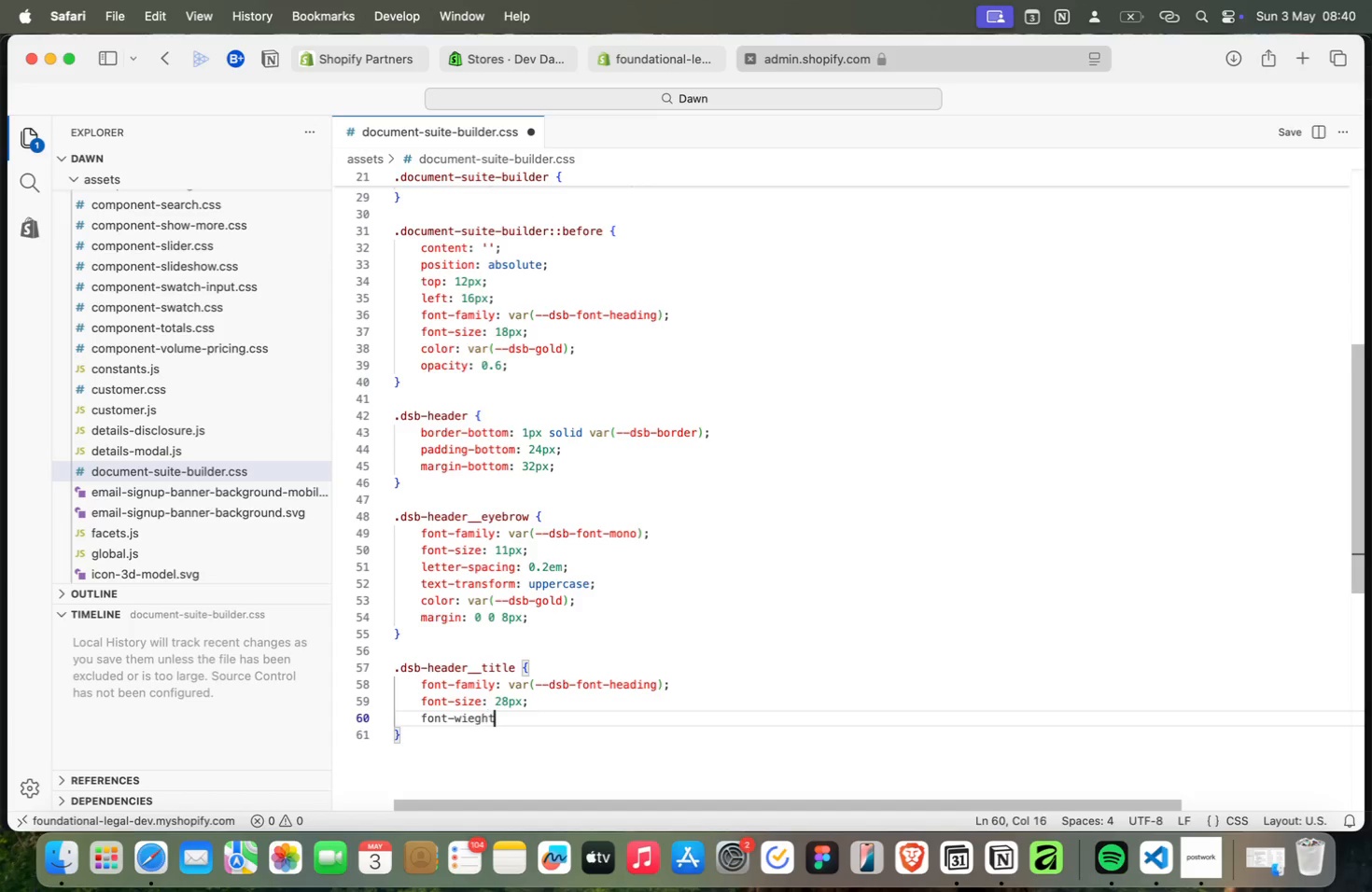 
key(Meta+H)
 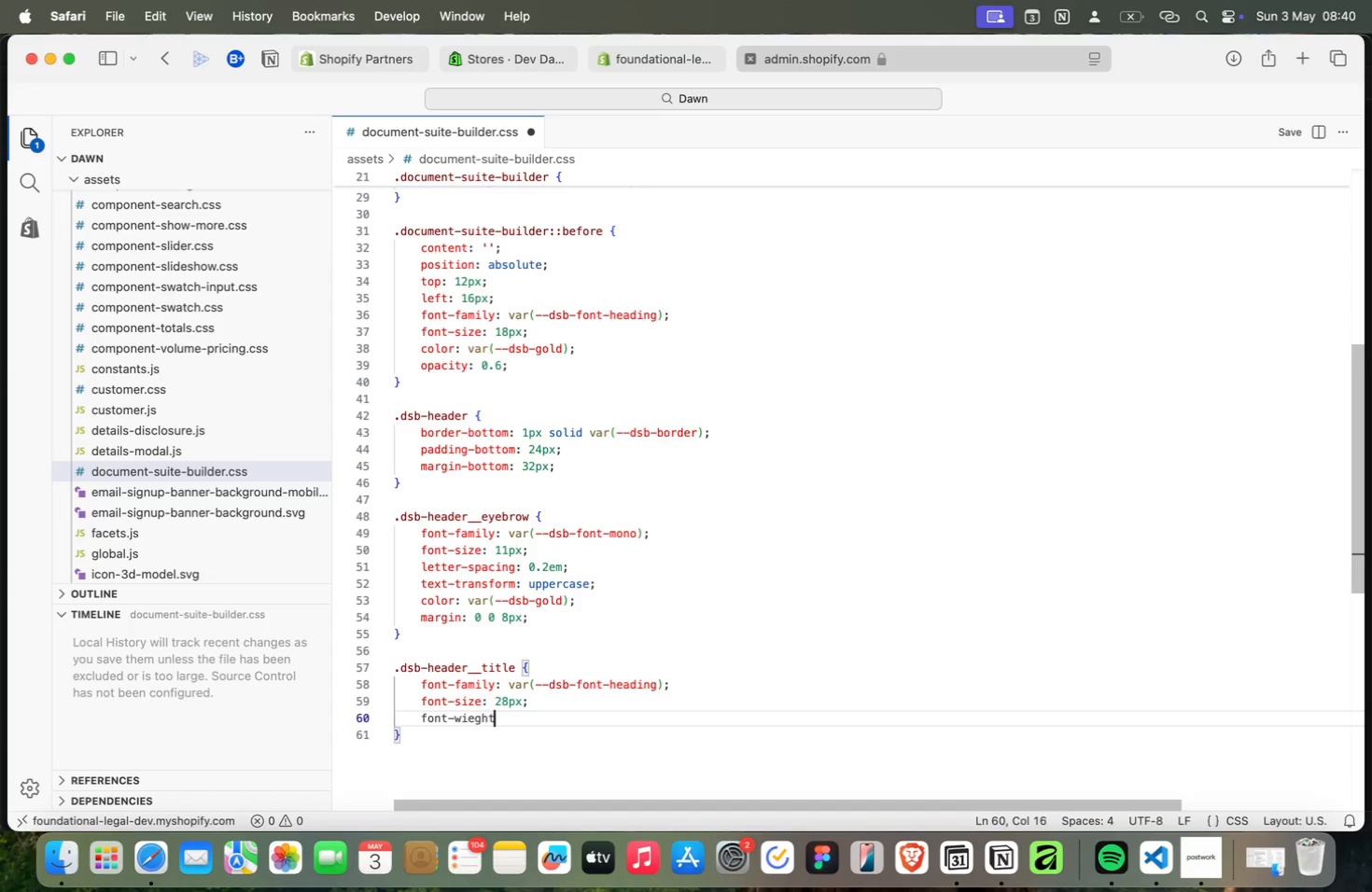 
key(Meta+T)
 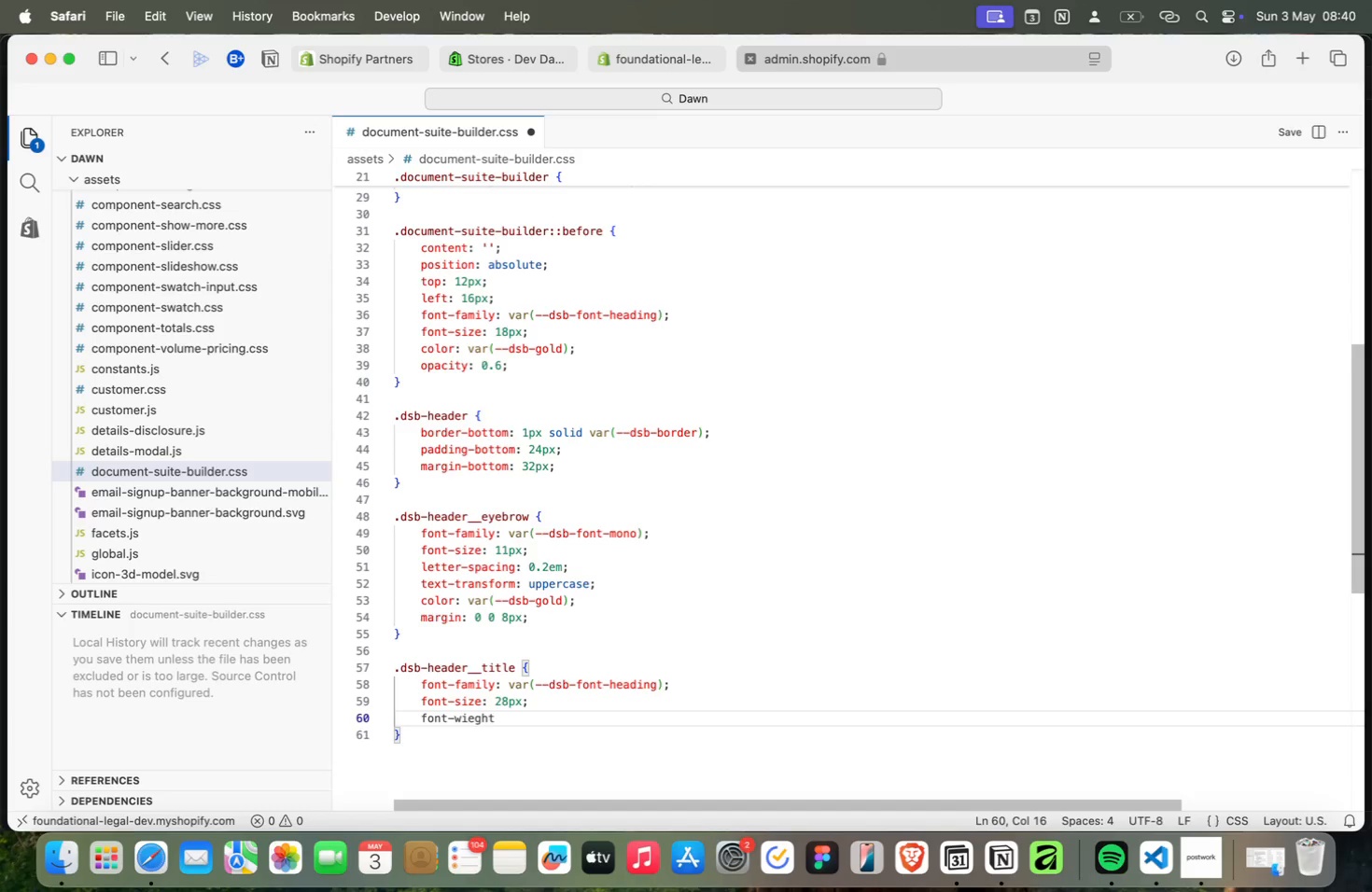 
key(Meta+Backspace)
 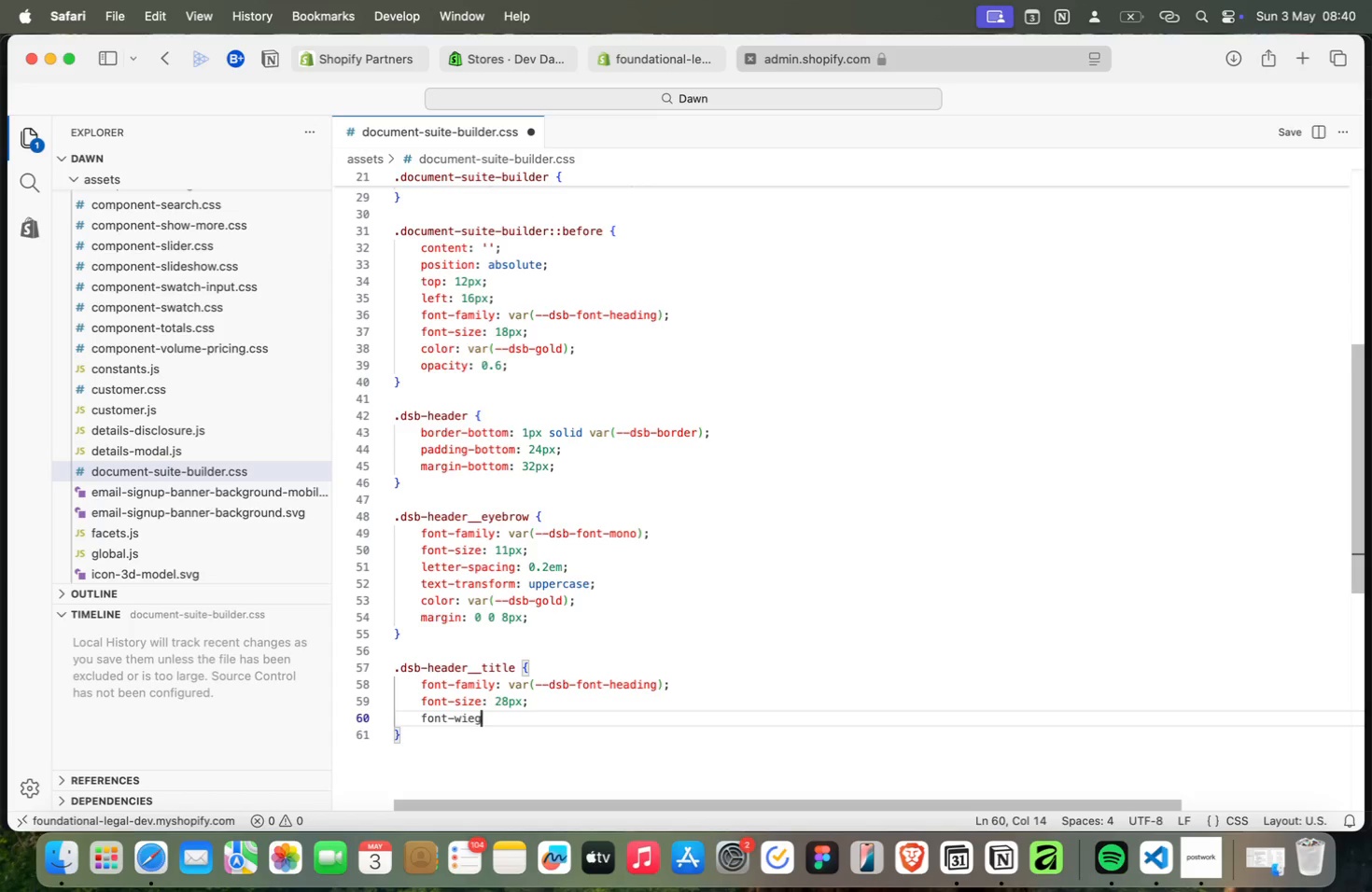 
key(Meta+Backspace)
 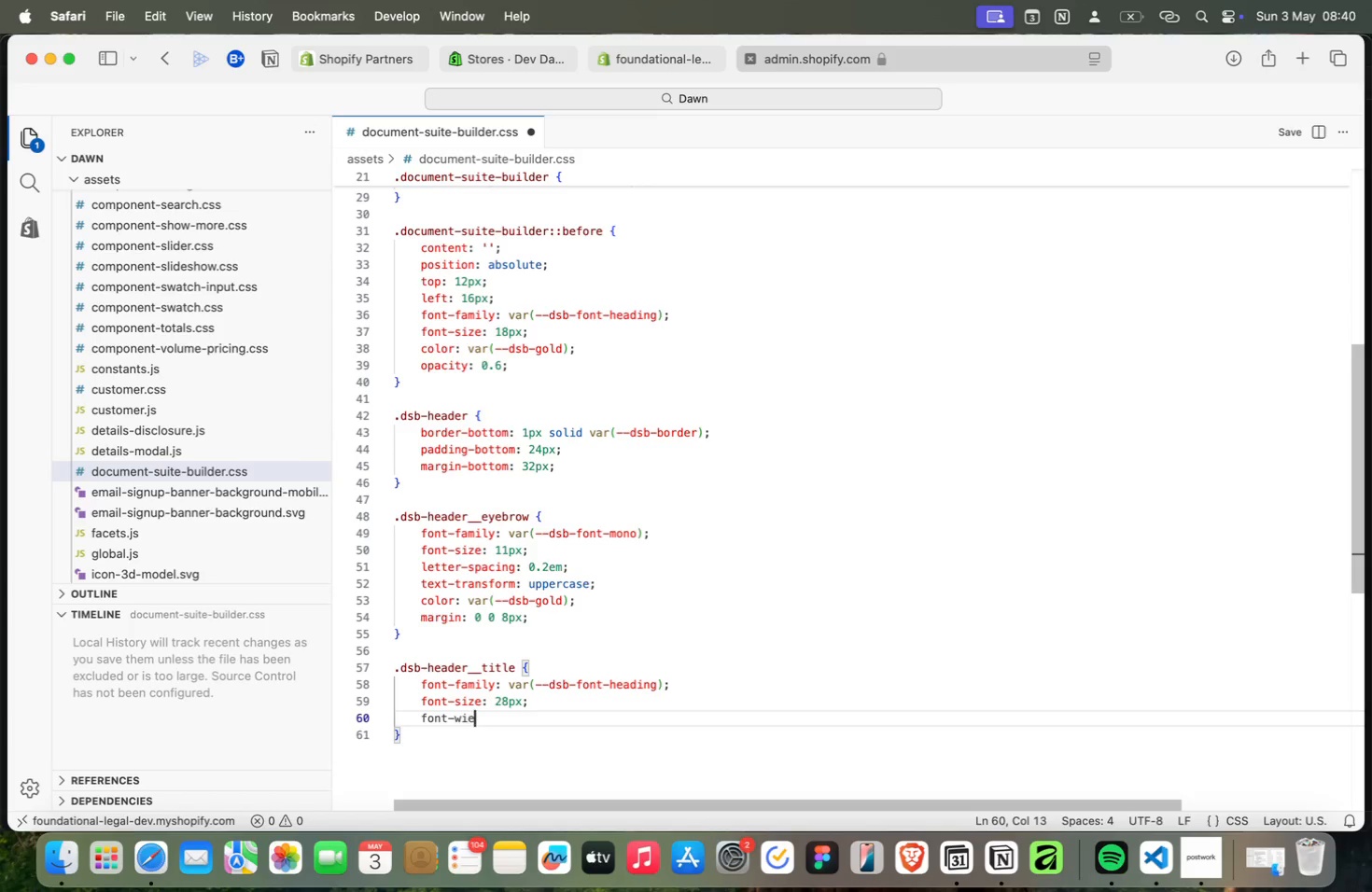 
key(Meta+Backspace)
 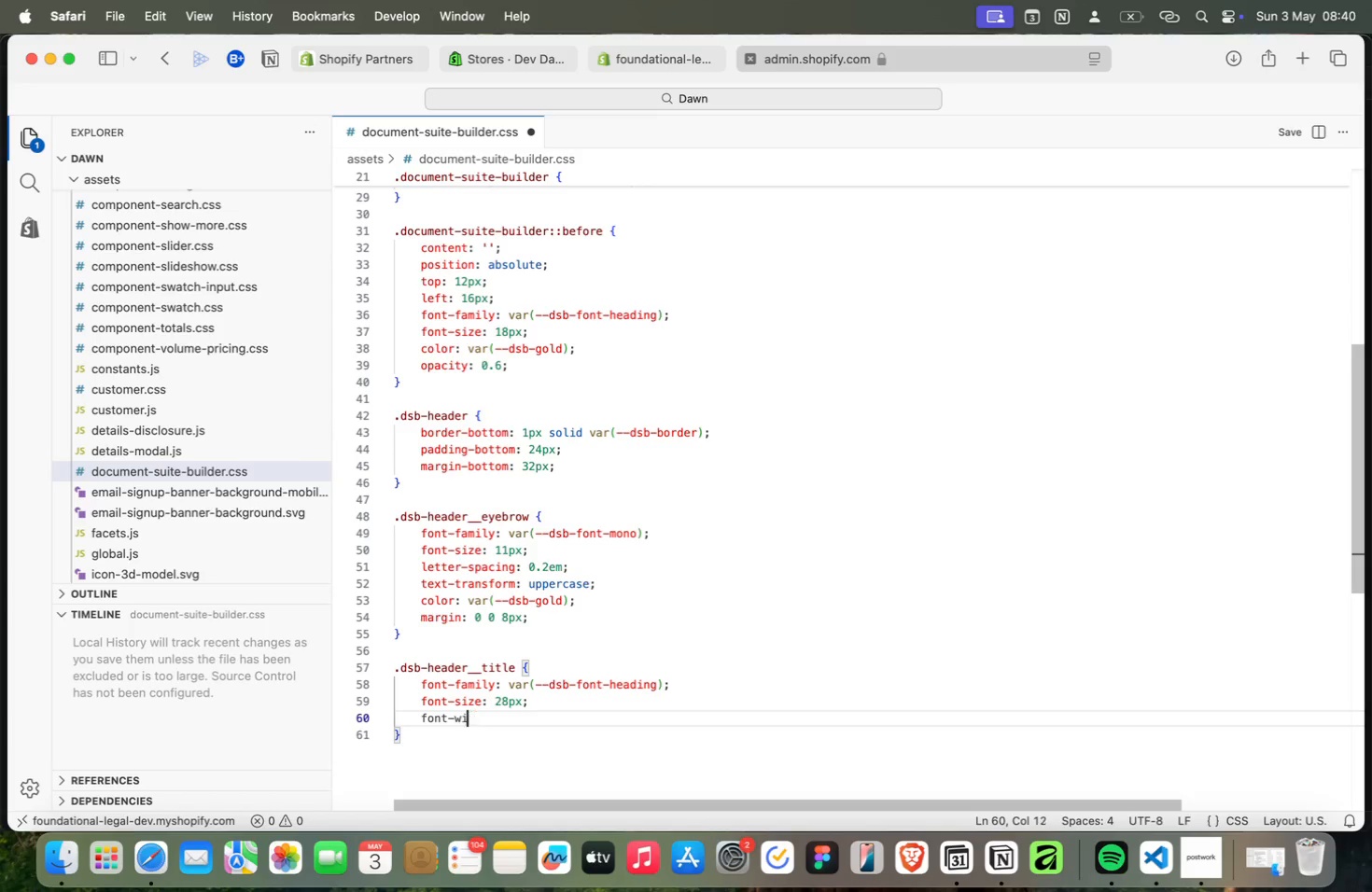 
key(Meta+Backspace)
 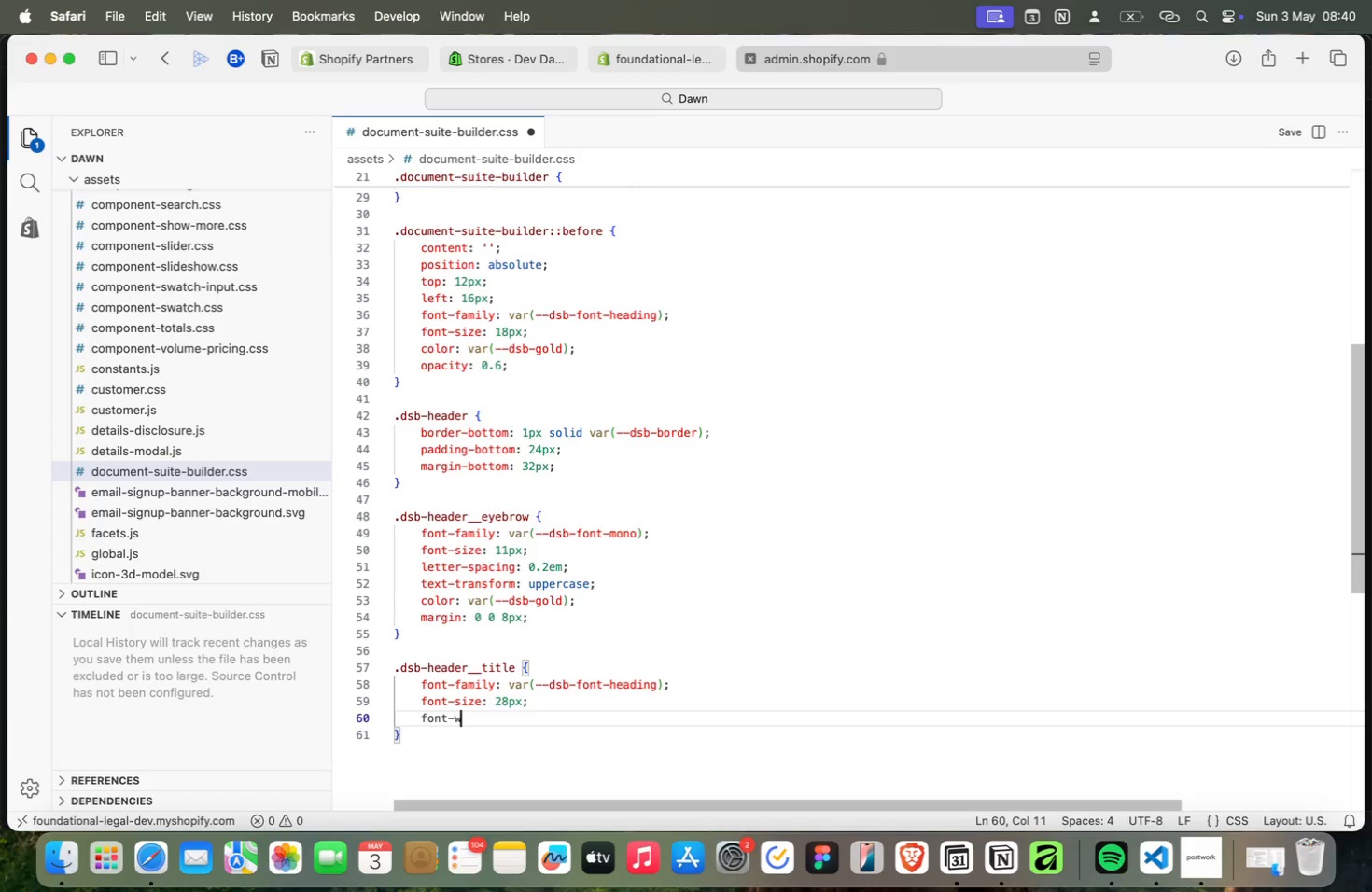 
key(Meta+Backspace)
 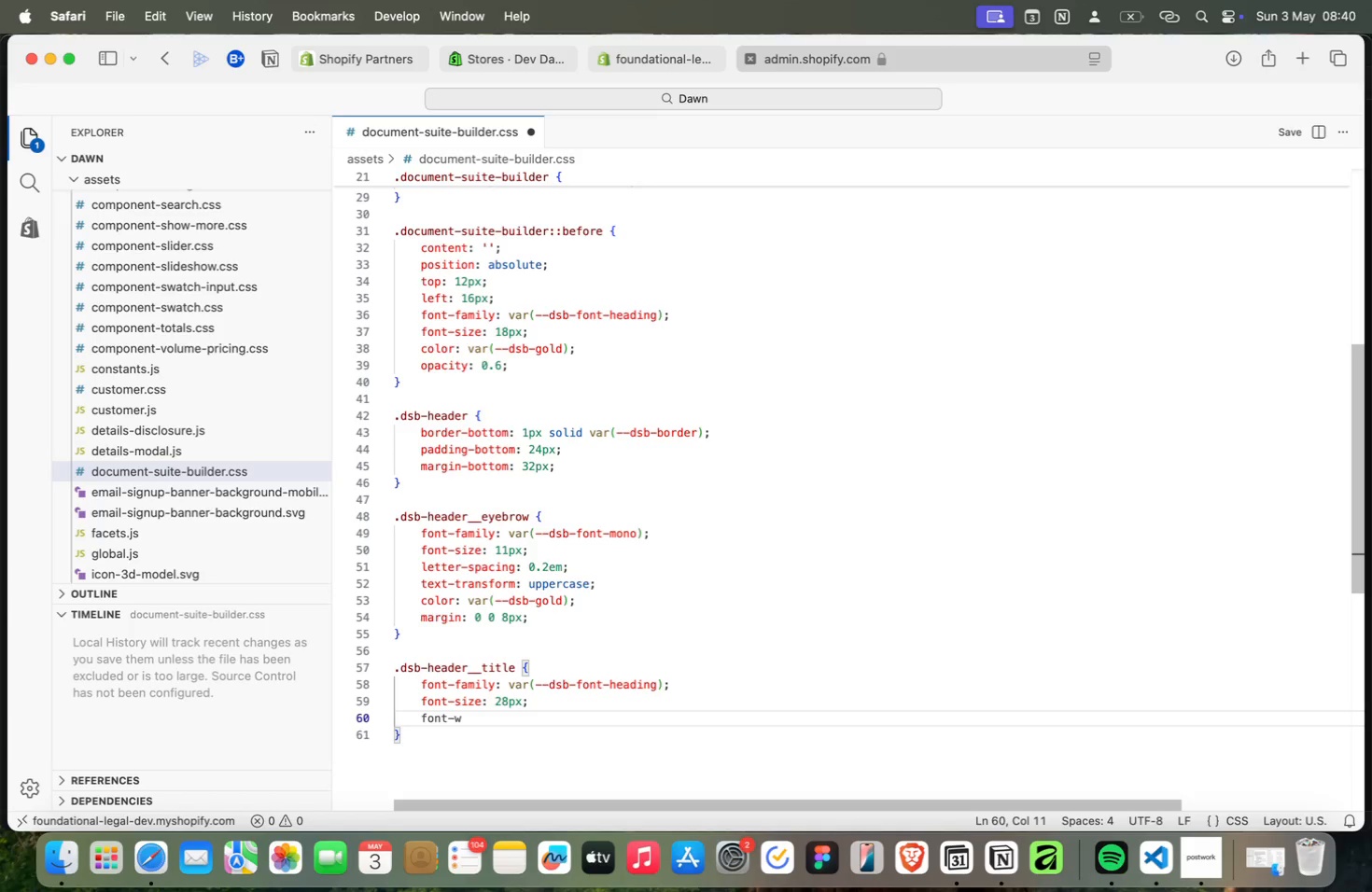 
key(Meta+E)
 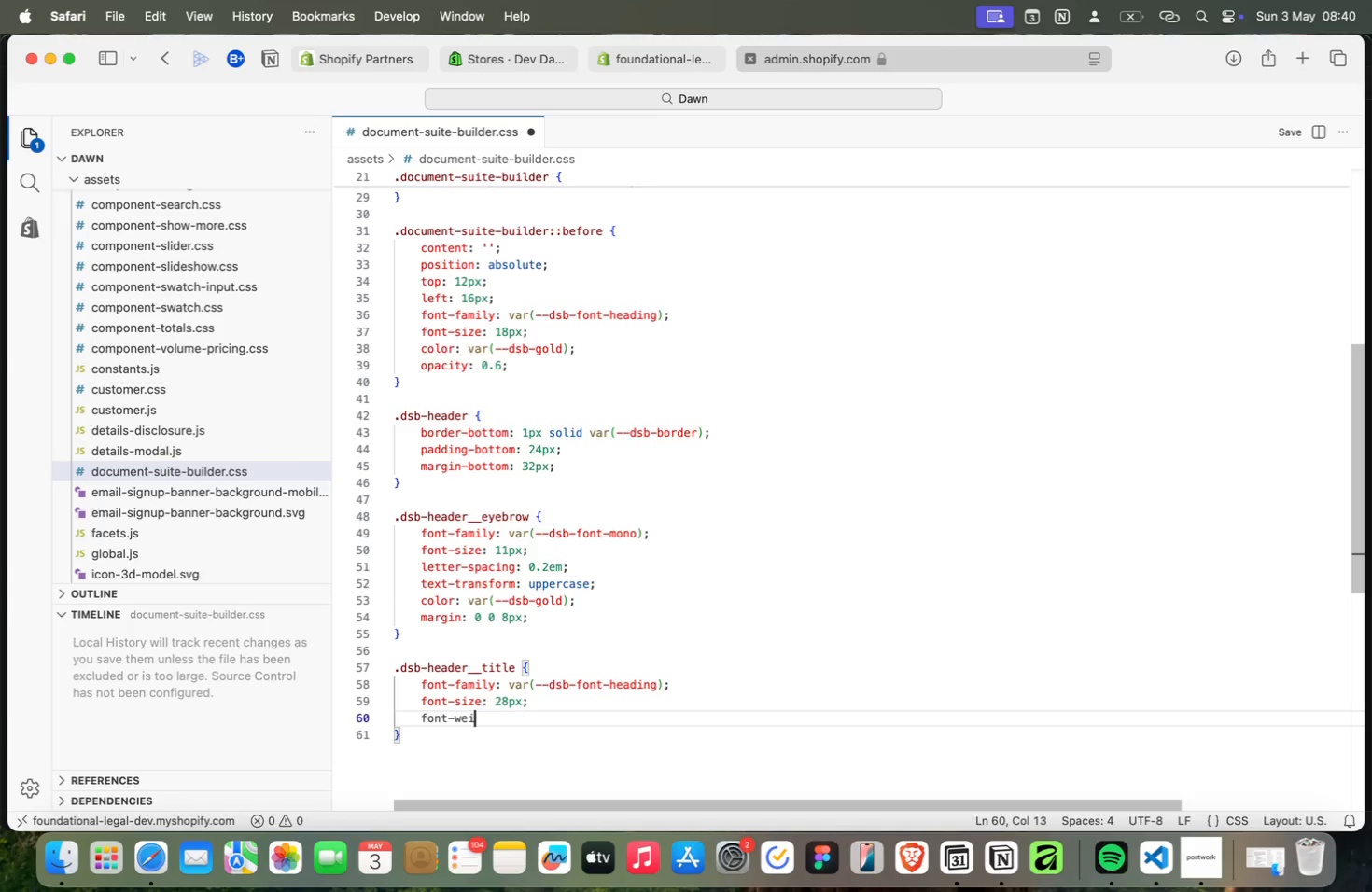 
key(Meta+I)
 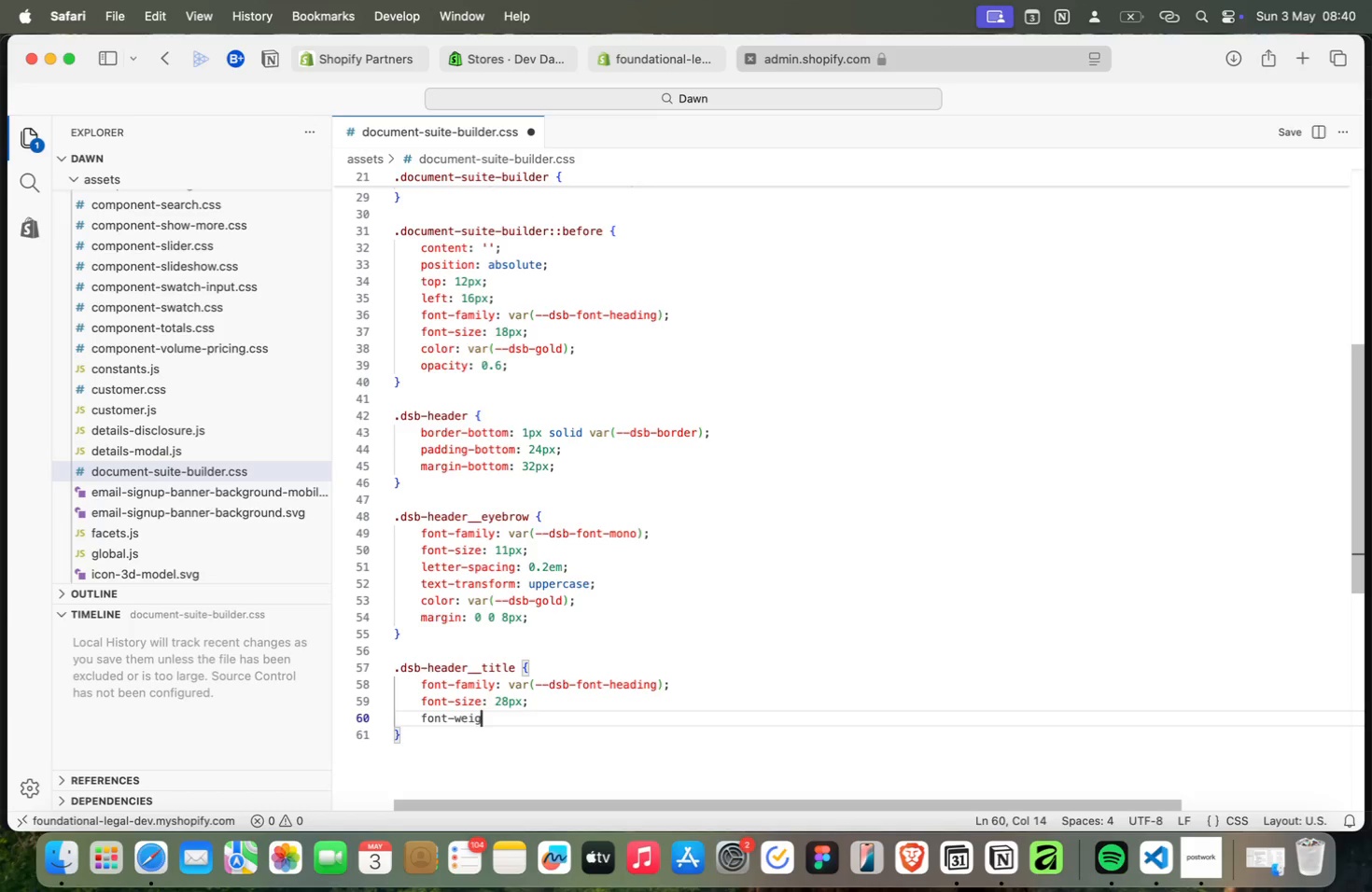 
key(Meta+G)
 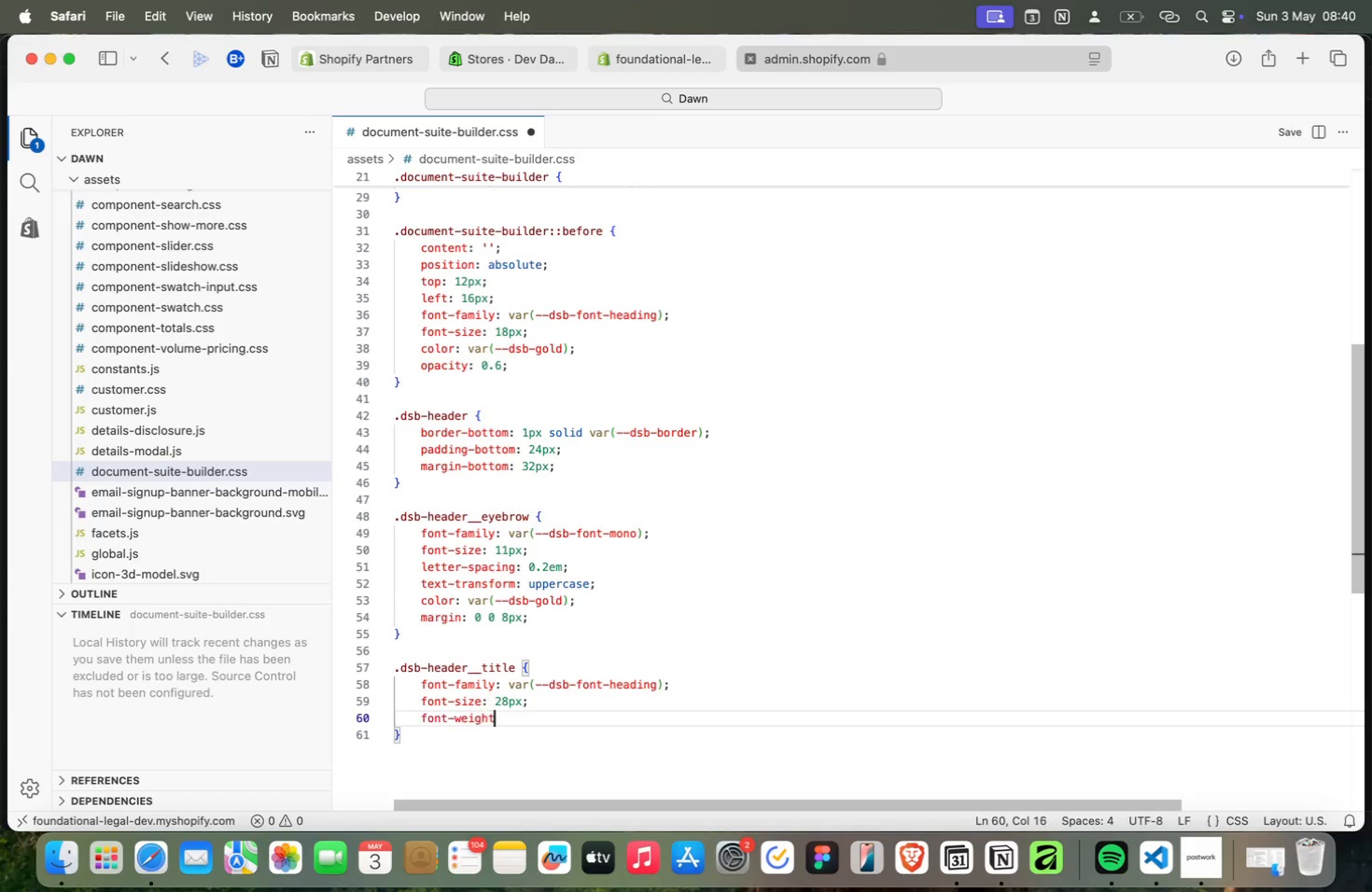 
key(Meta+H)
 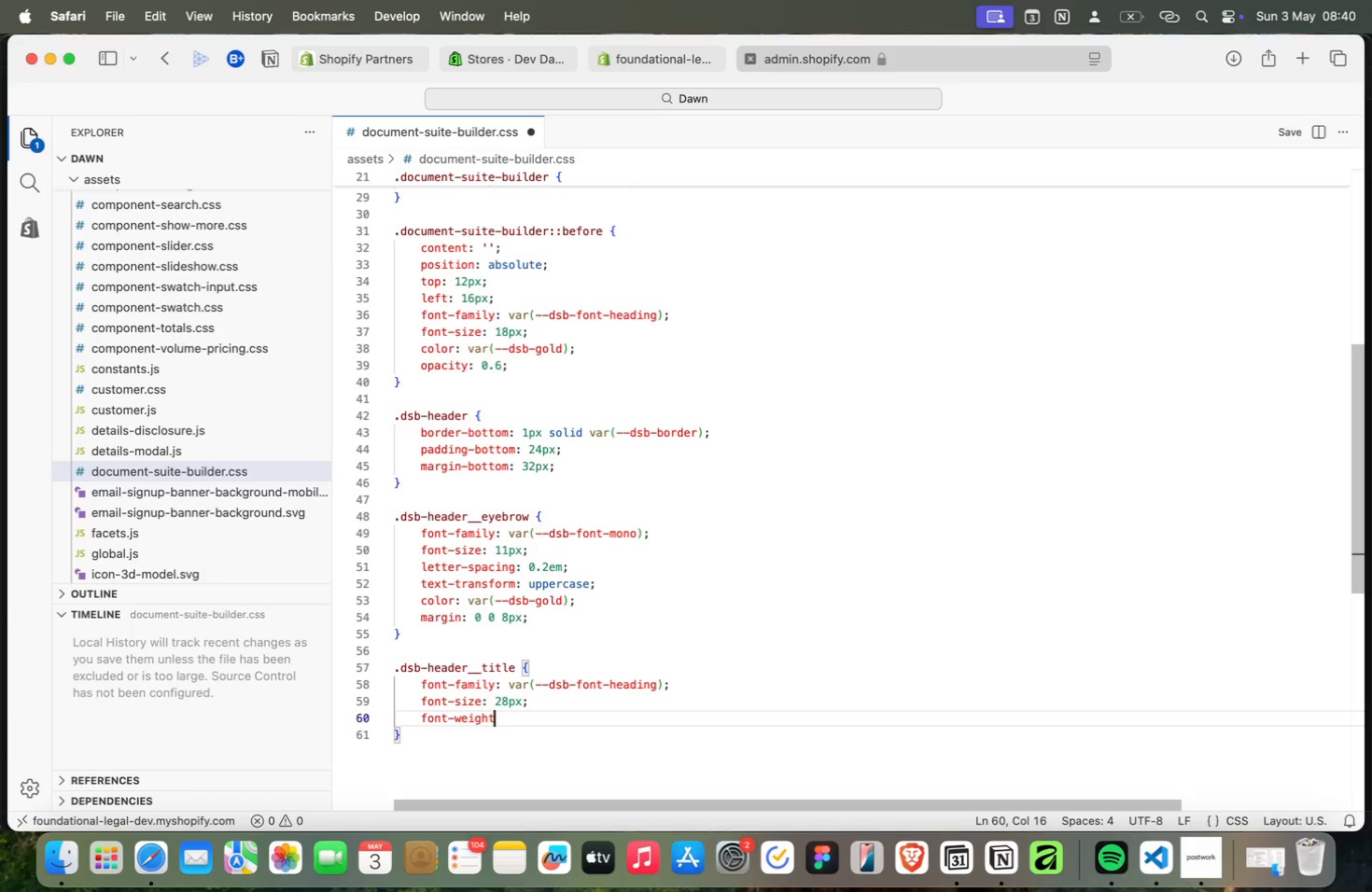 
key(Meta+T)
 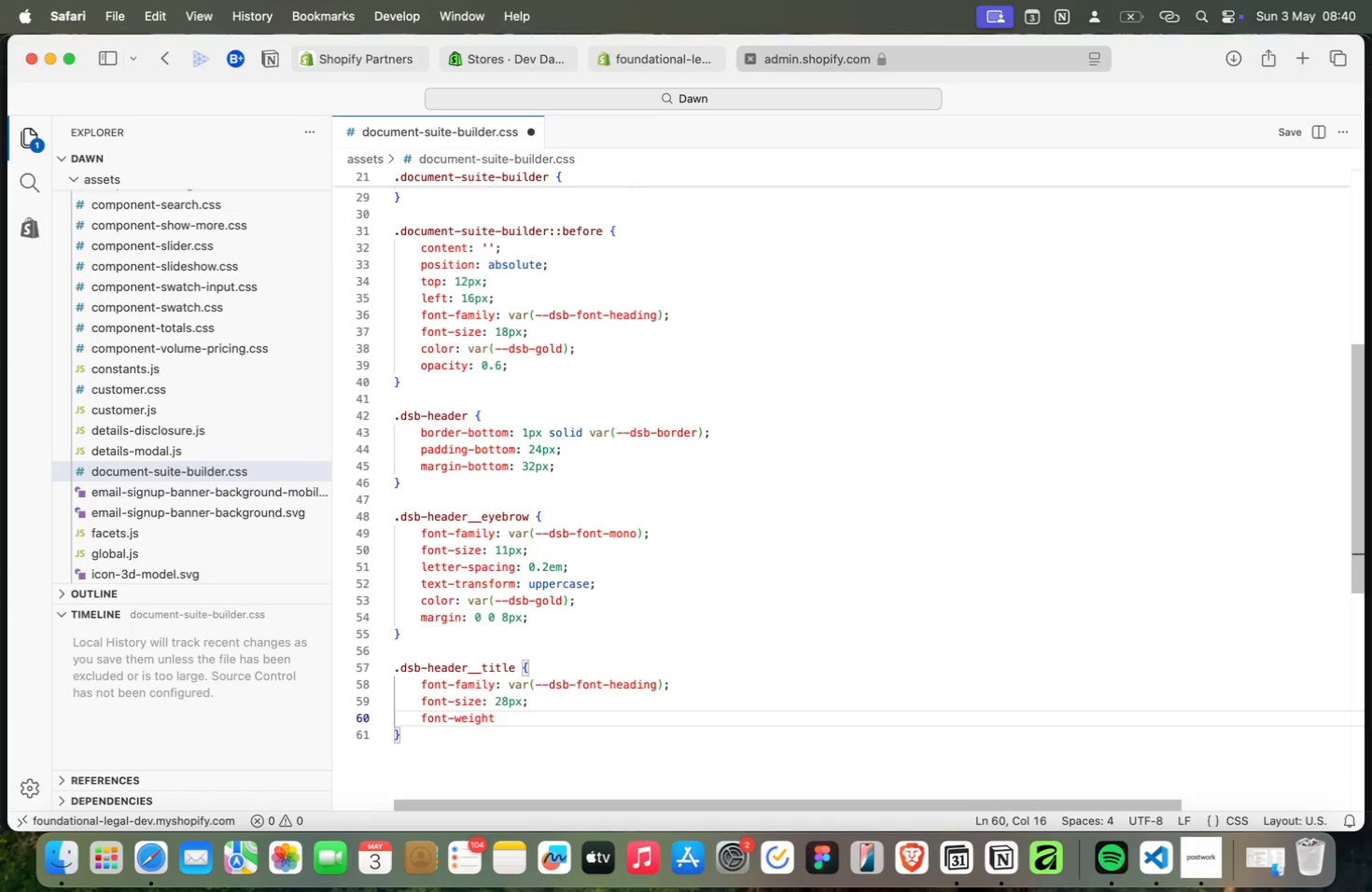 
key(Meta+Shift+Semicolon)
 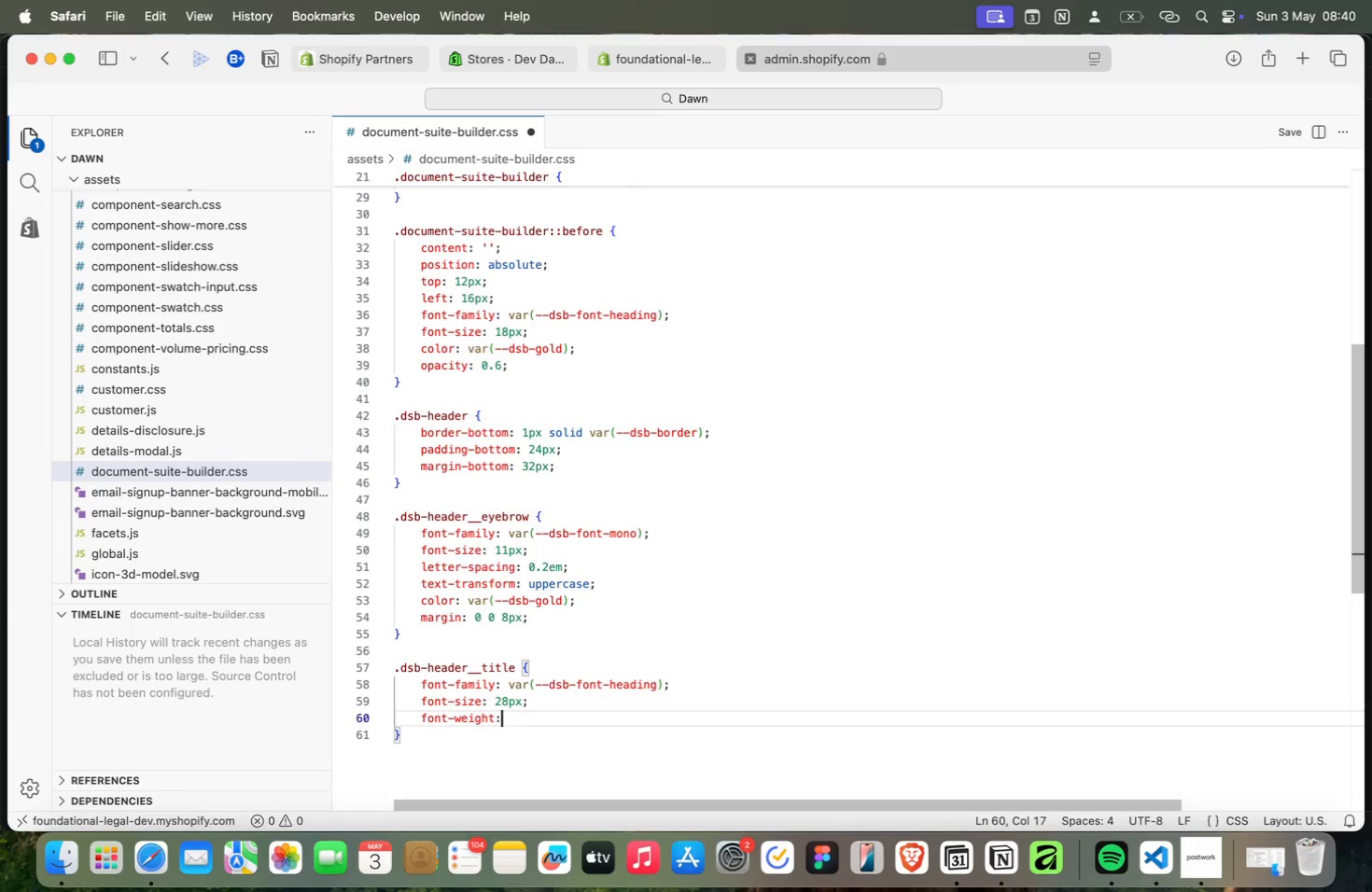 
key(Meta+Space)
 